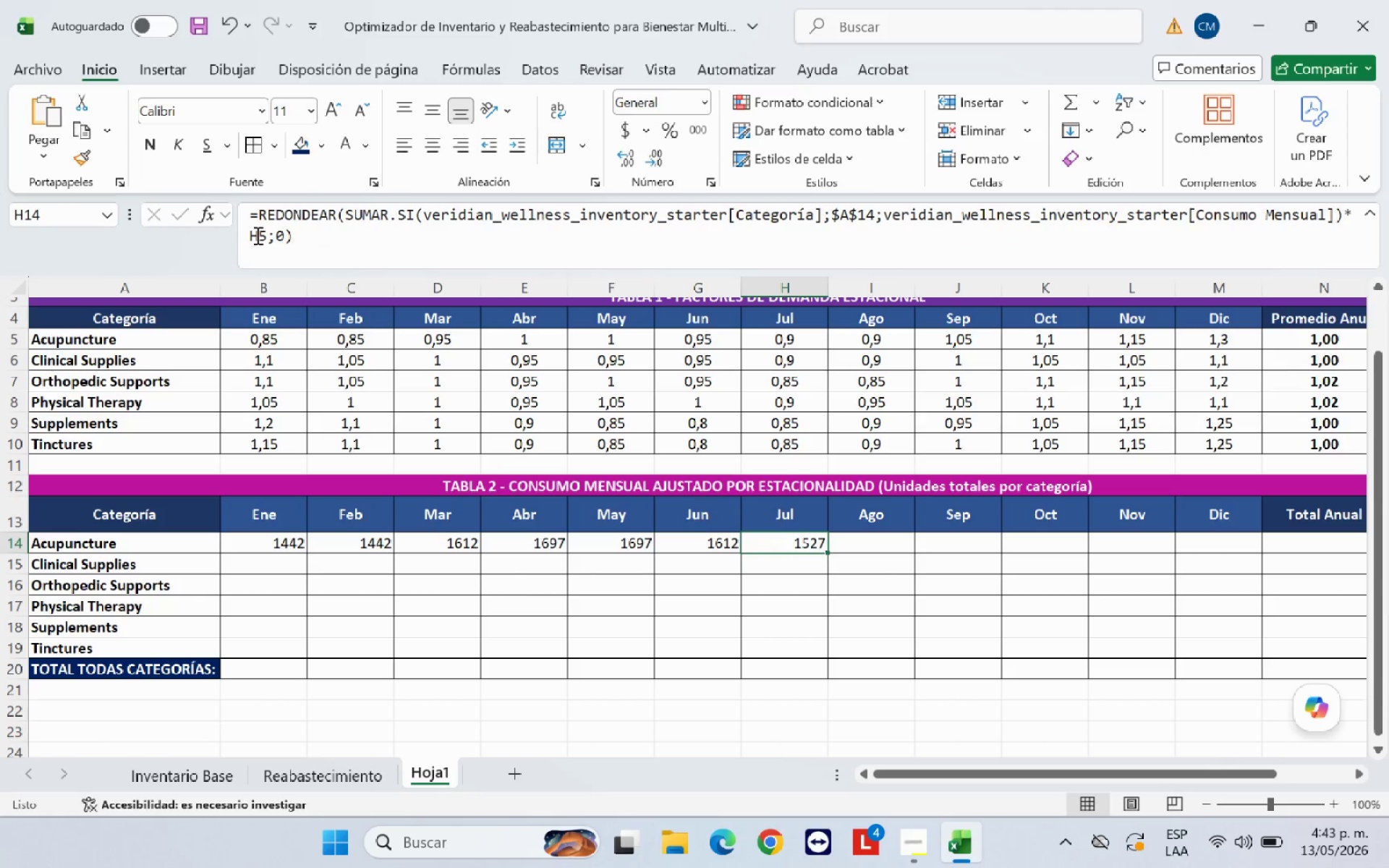 
key(ArrowRight)
 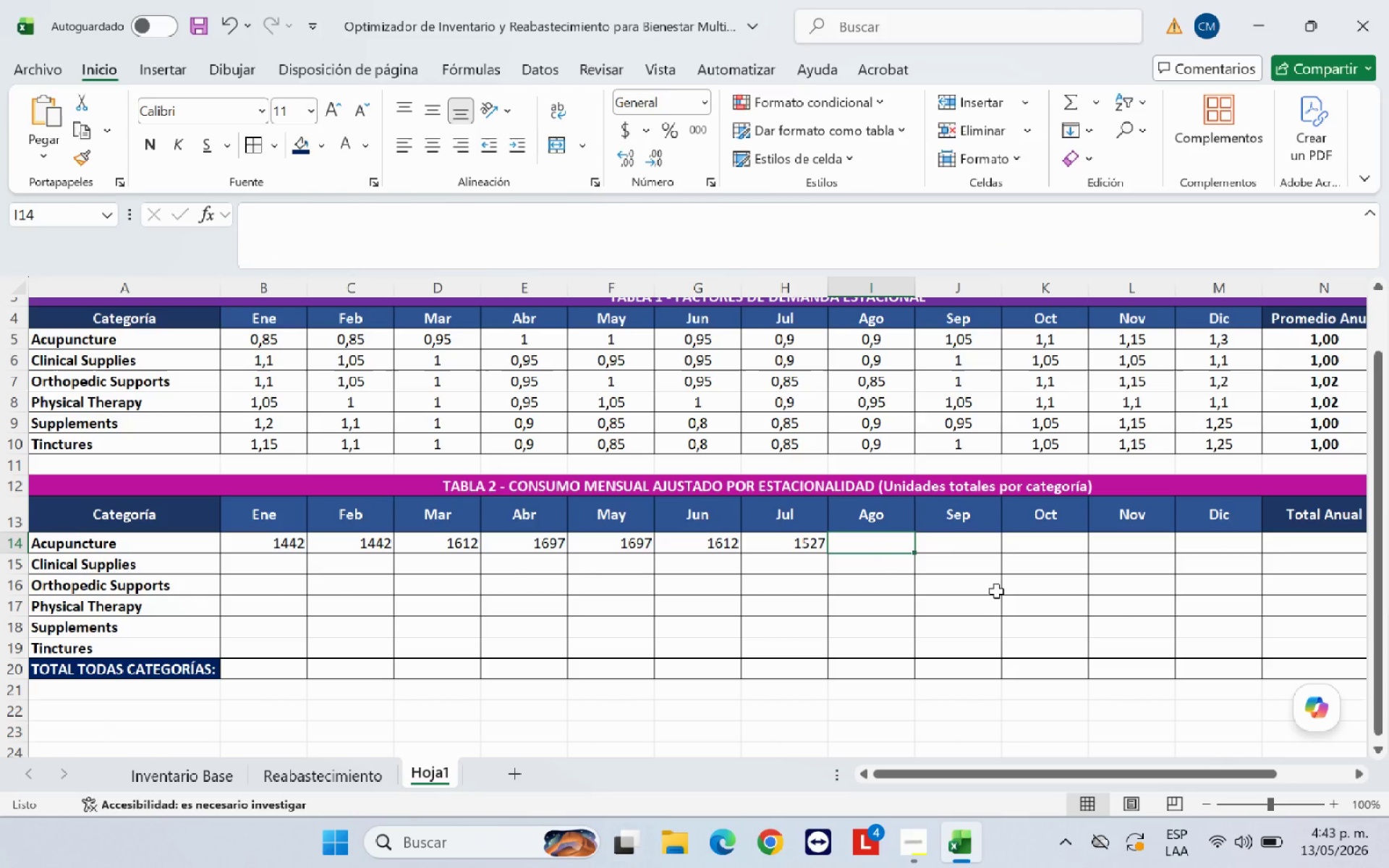 
key(Control+V)
 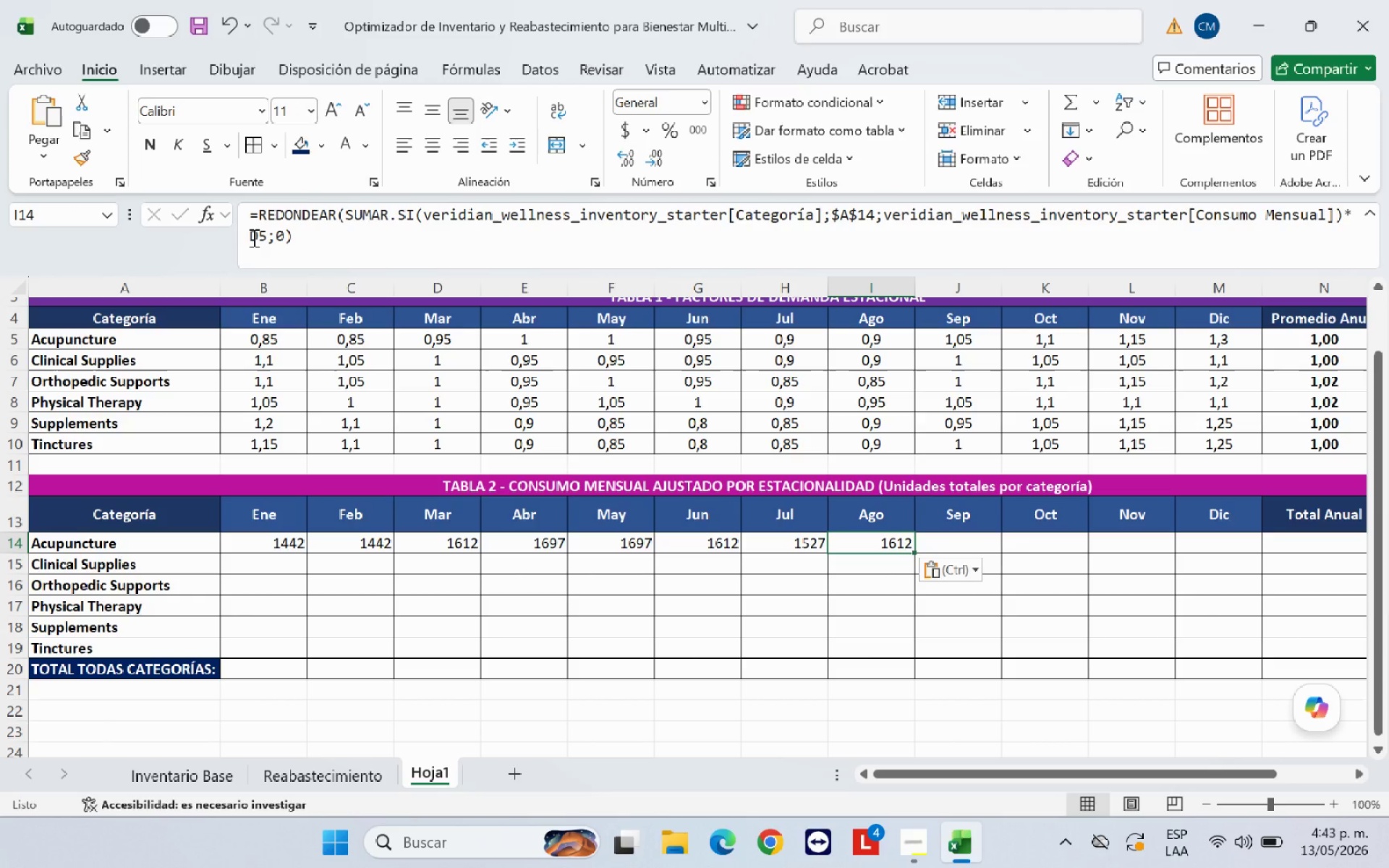 
left_click([255, 237])
 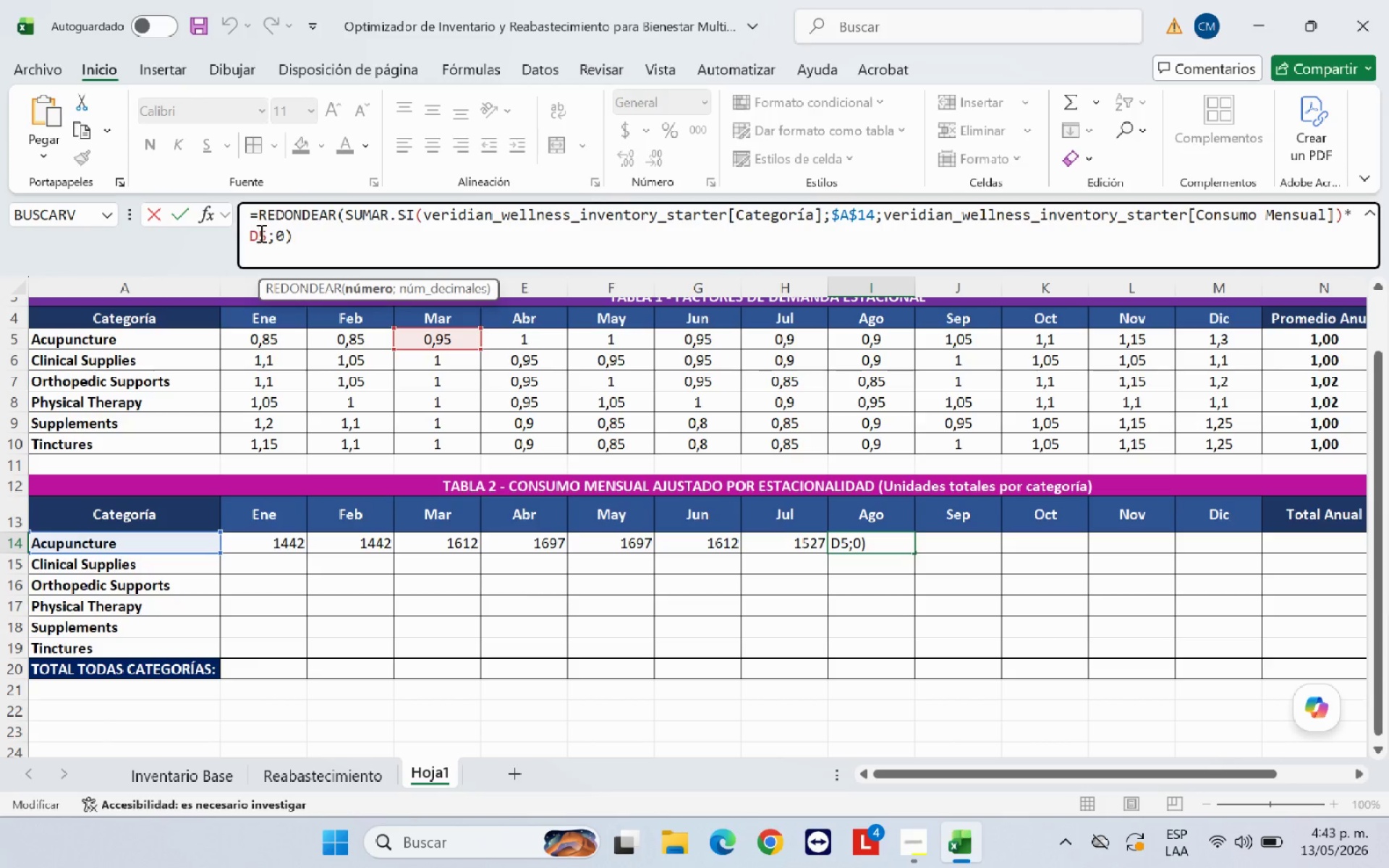 
key(Backspace)
 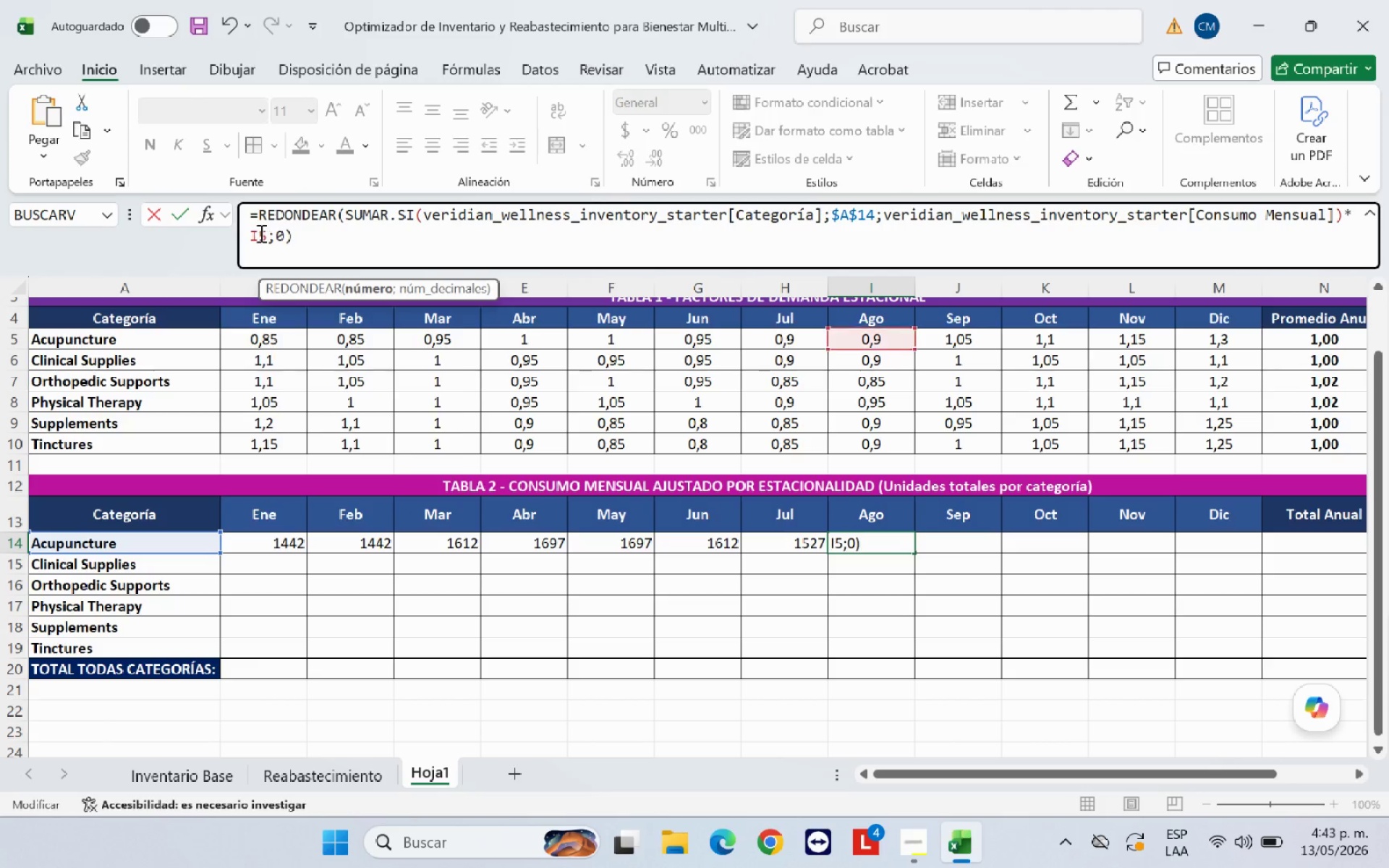 
key(I)
 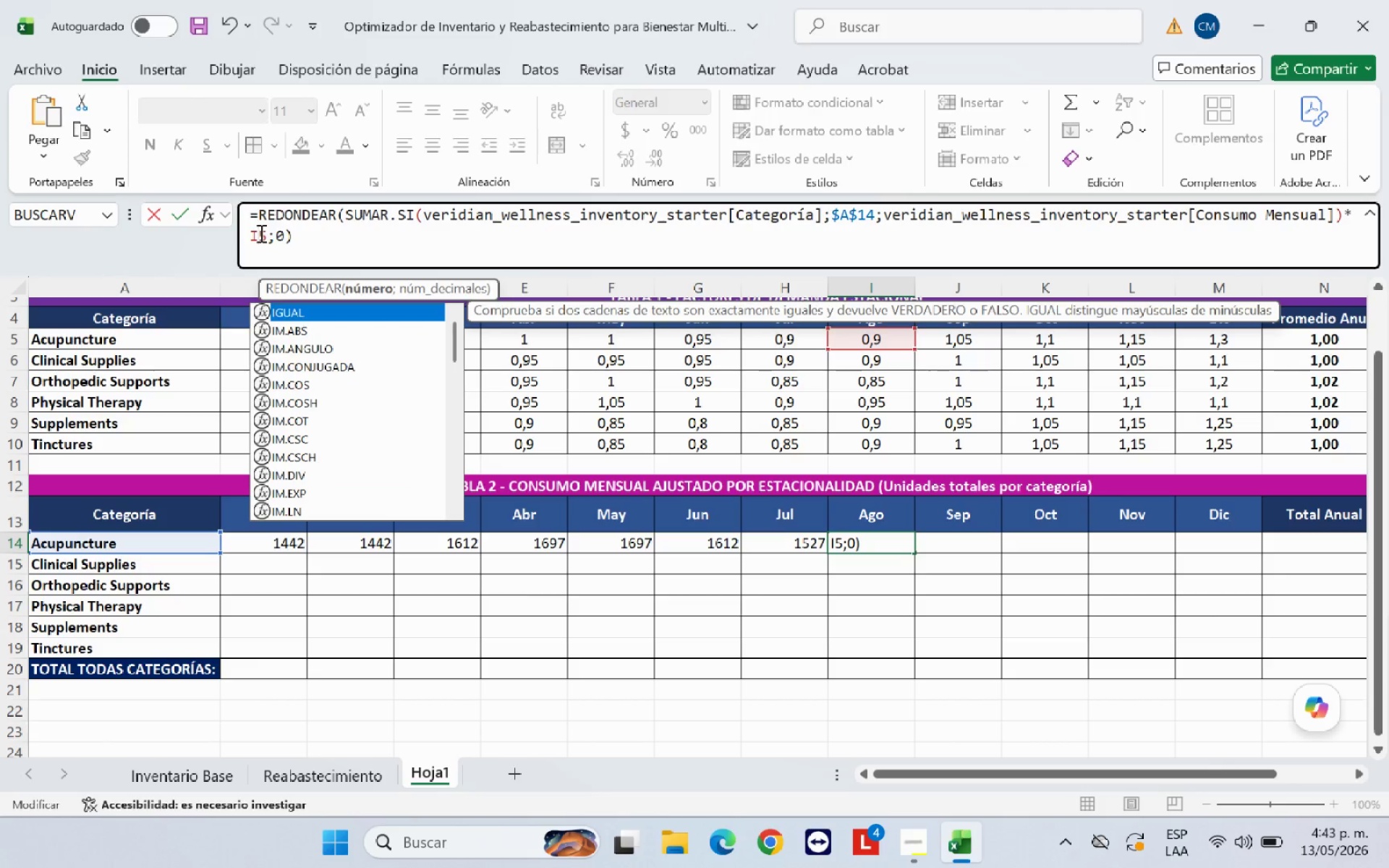 
key(Enter)
 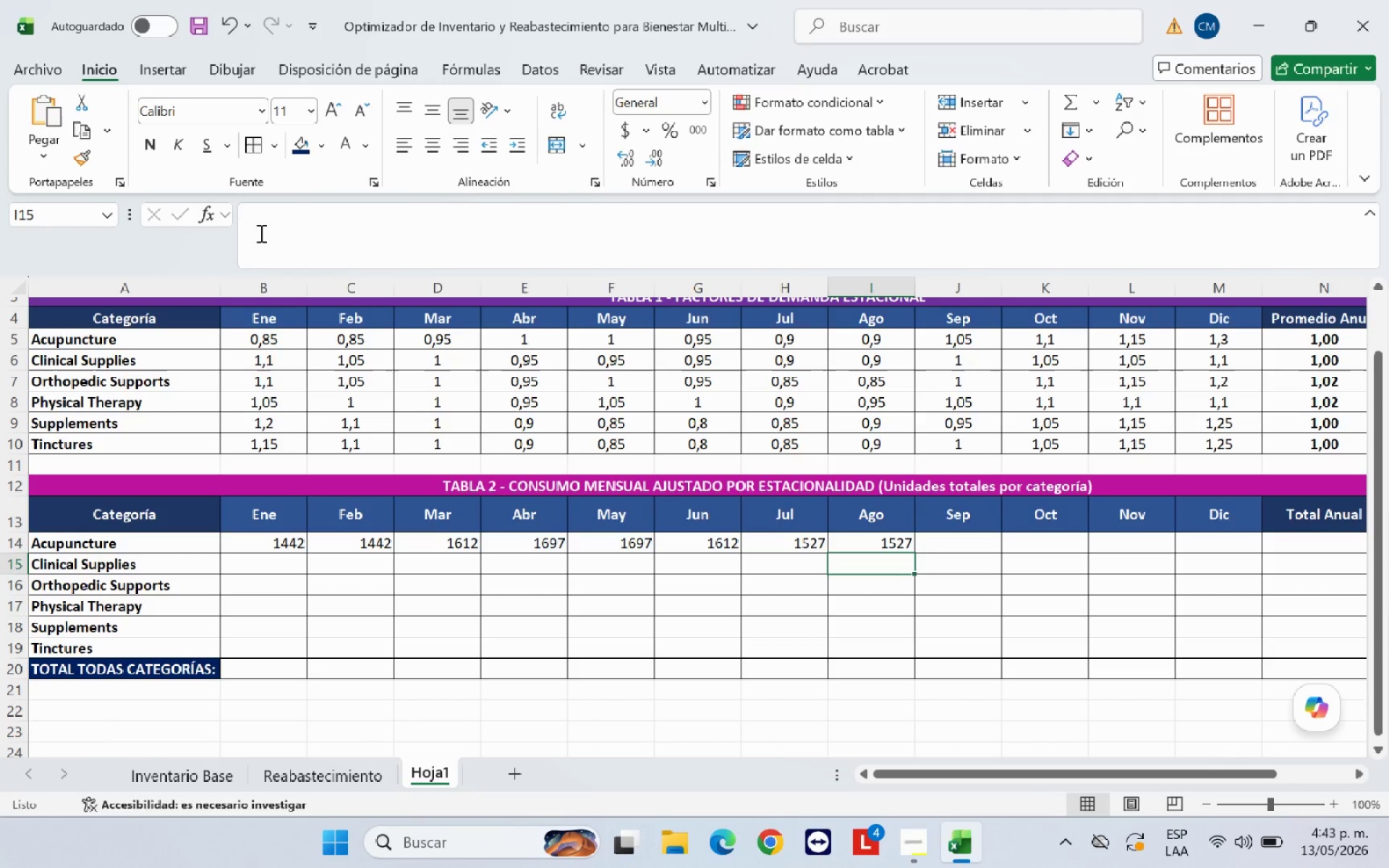 
key(ArrowUp)
 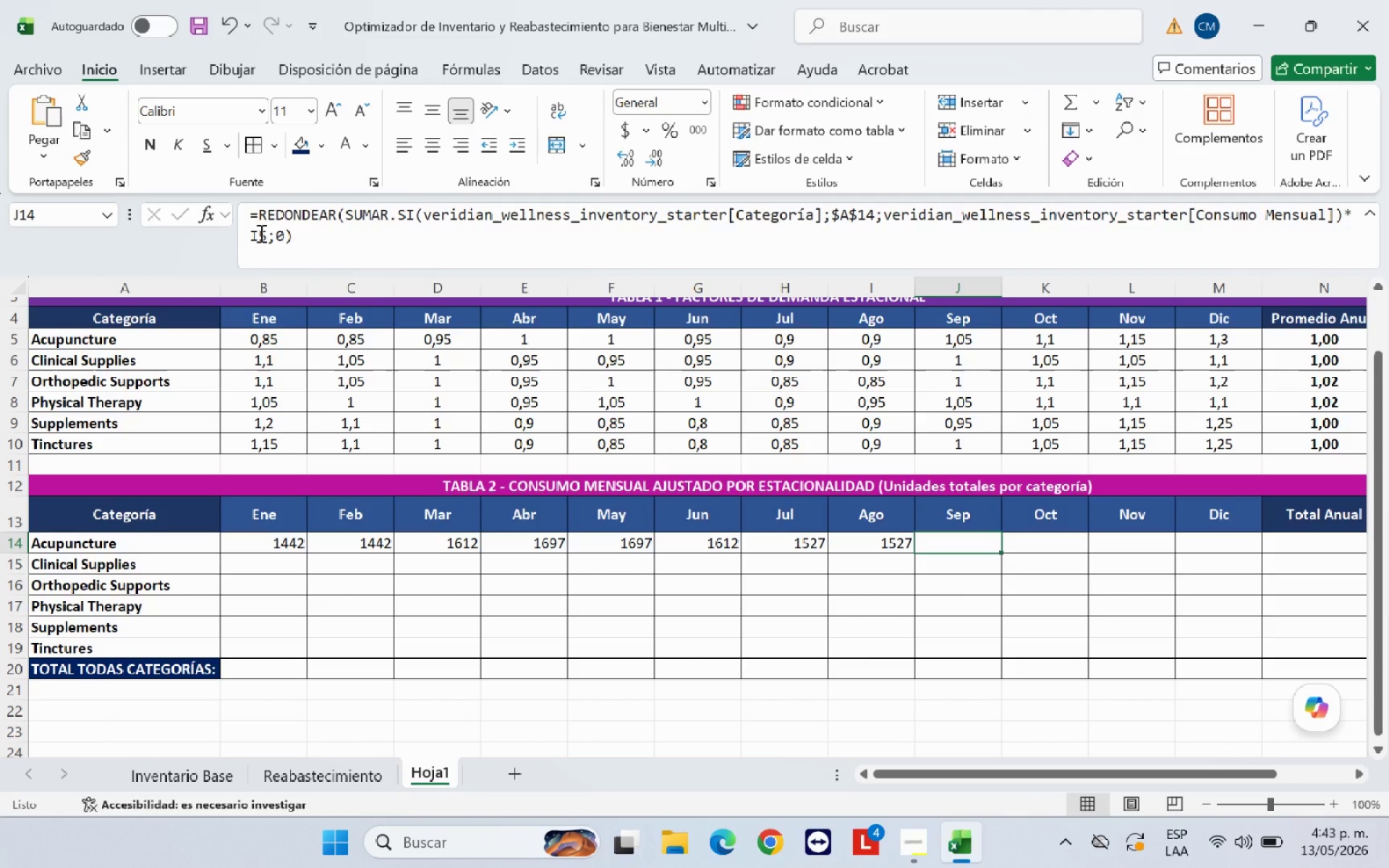 
key(ArrowRight)
 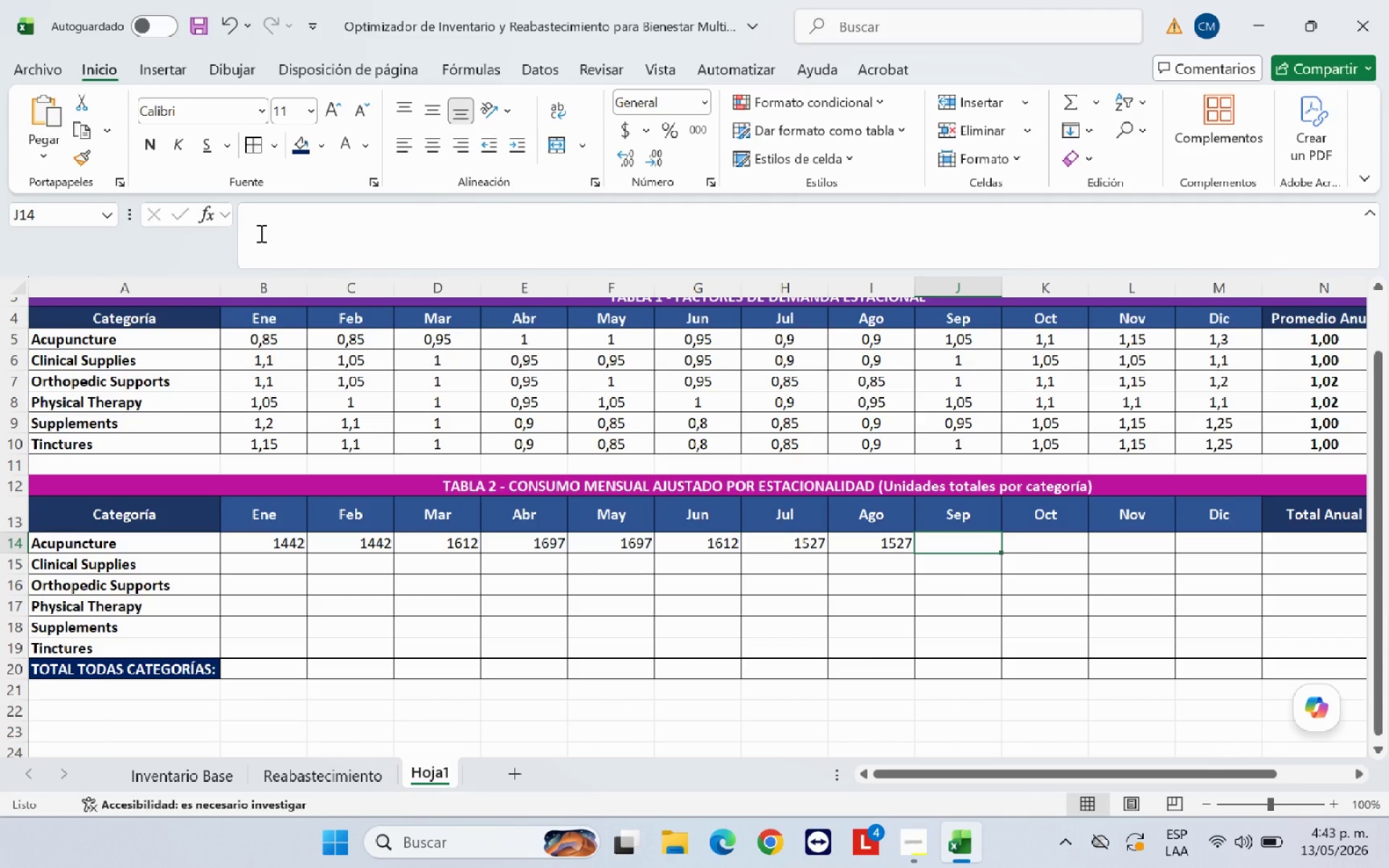 
key(Control+V)
 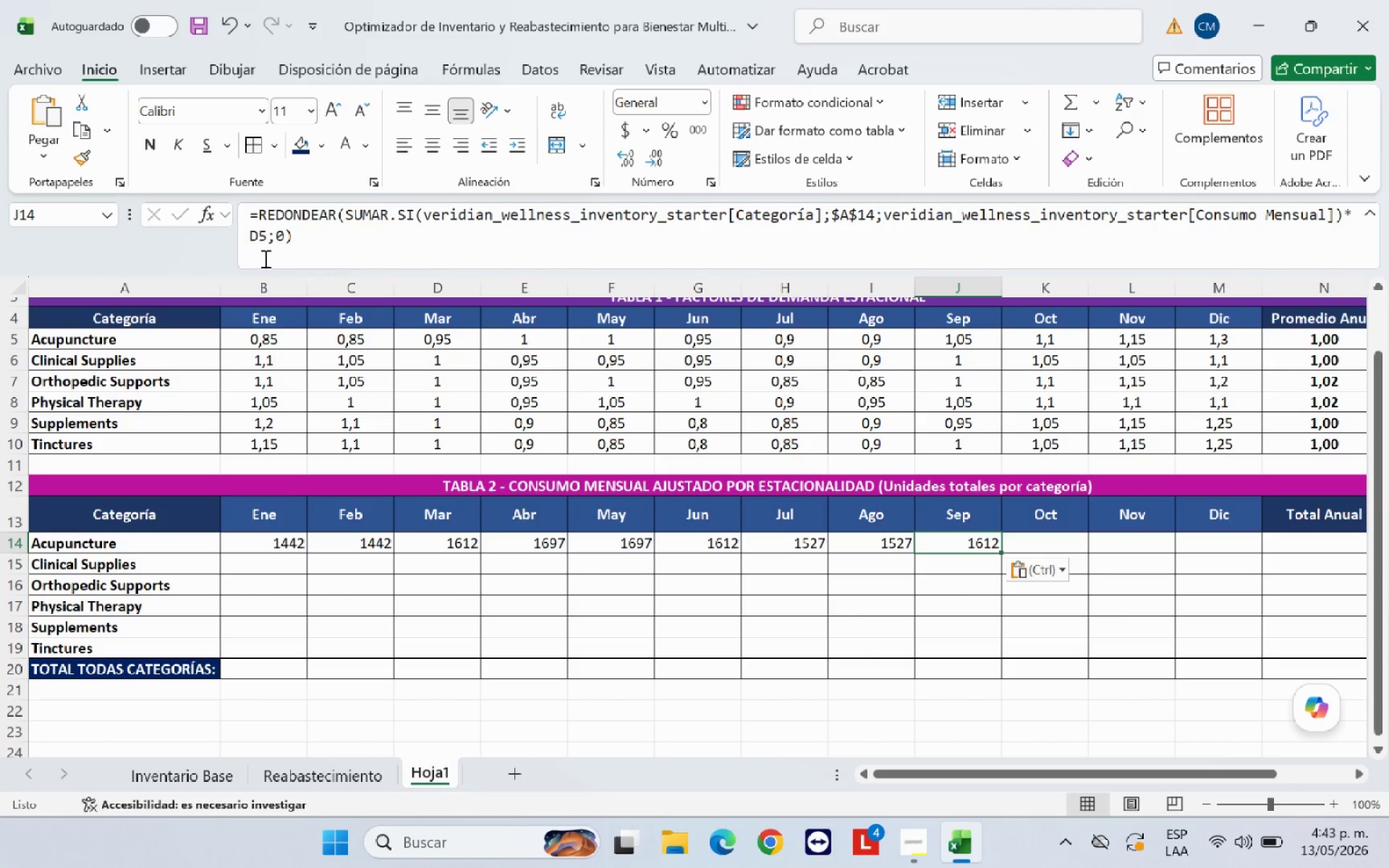 
left_click([258, 239])
 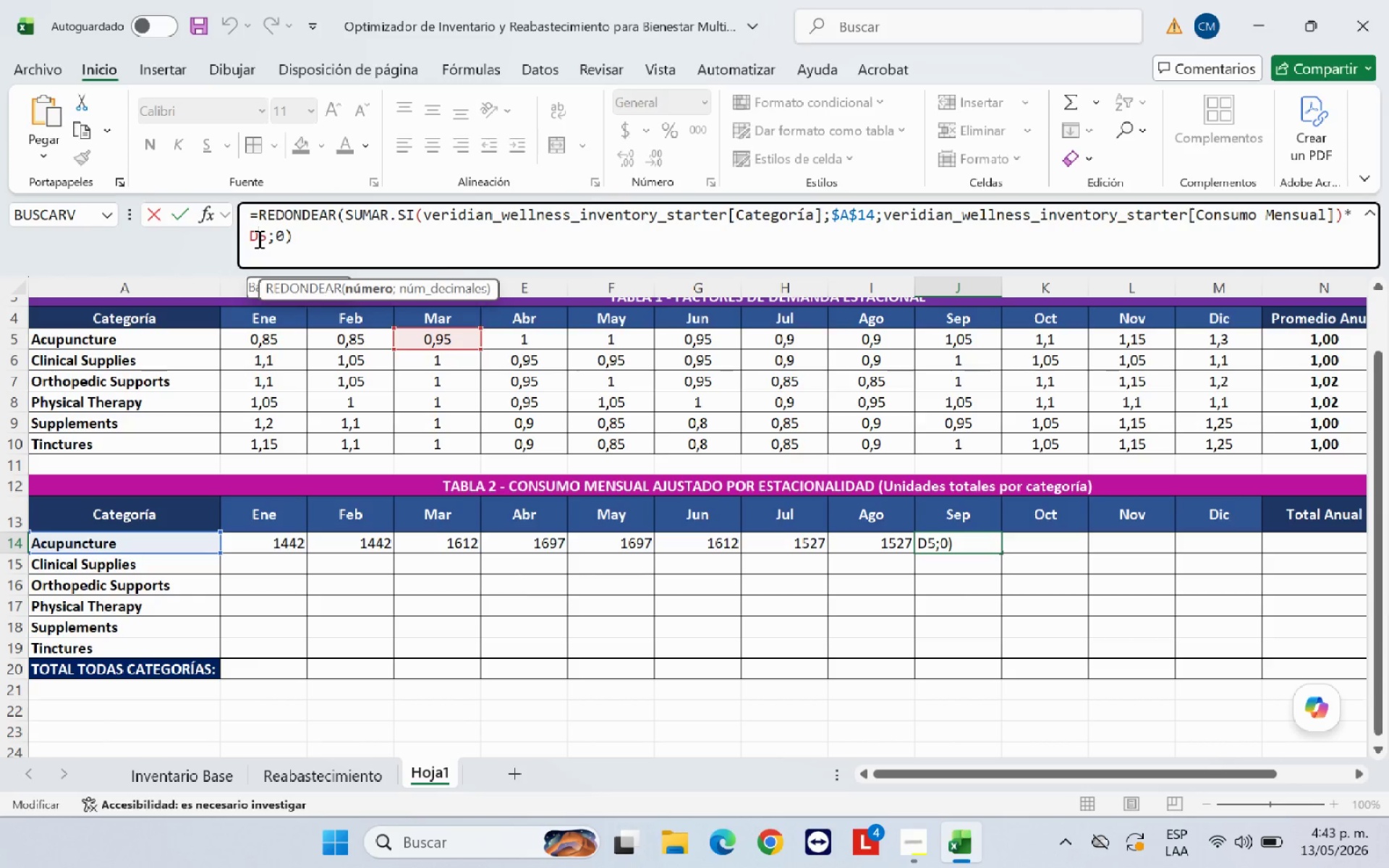 
key(Backspace)
 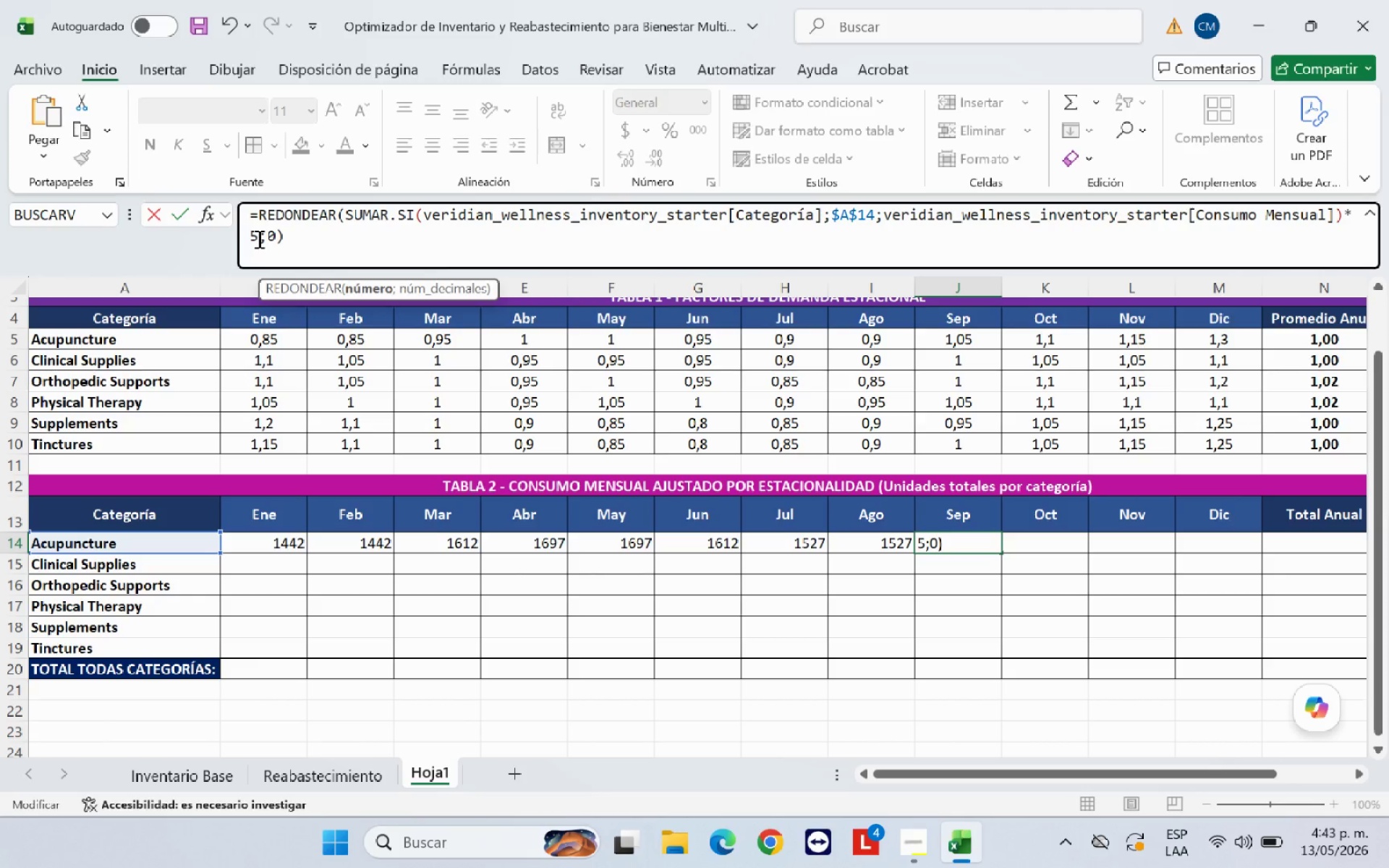 
key(J)
 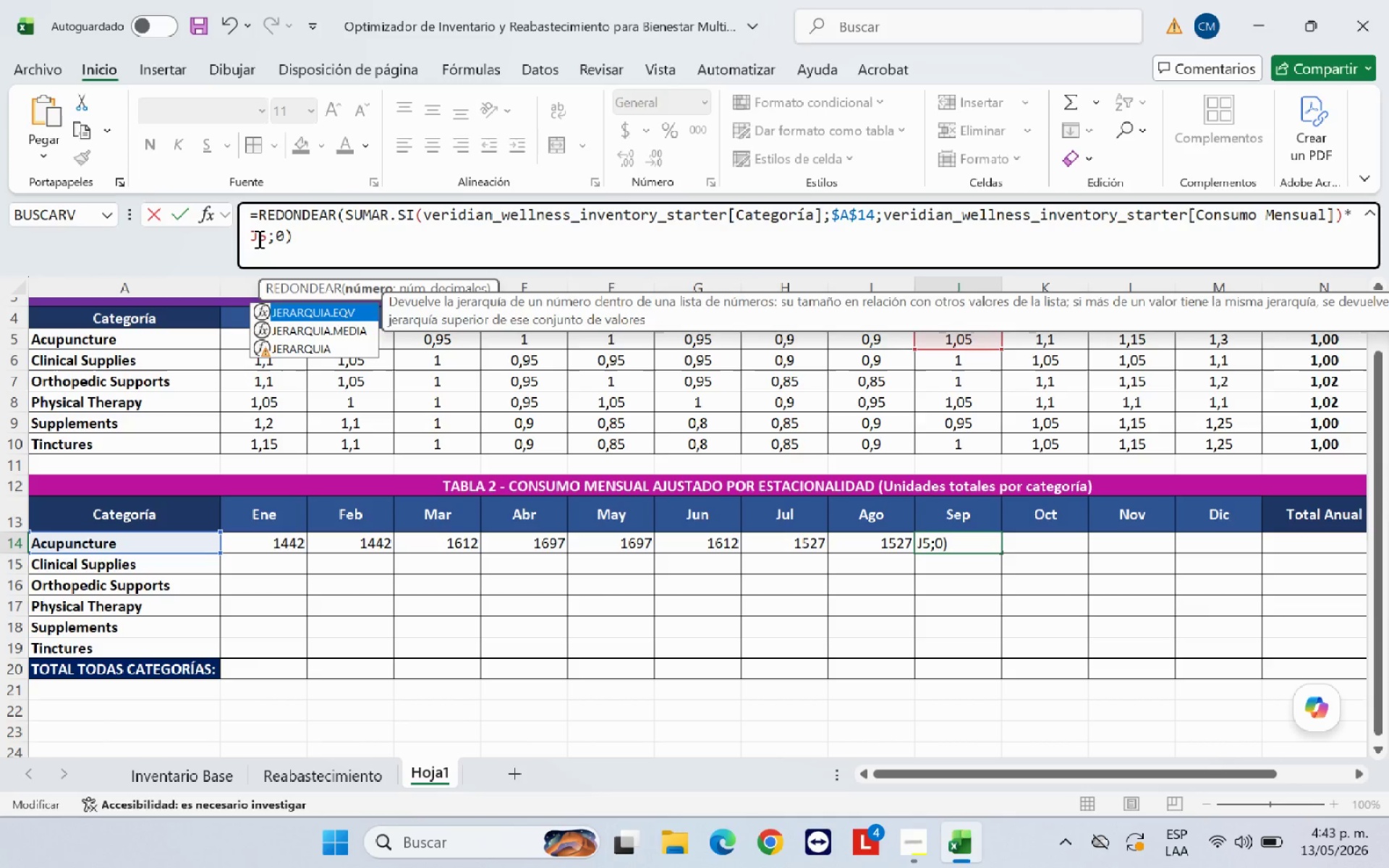 
key(Enter)
 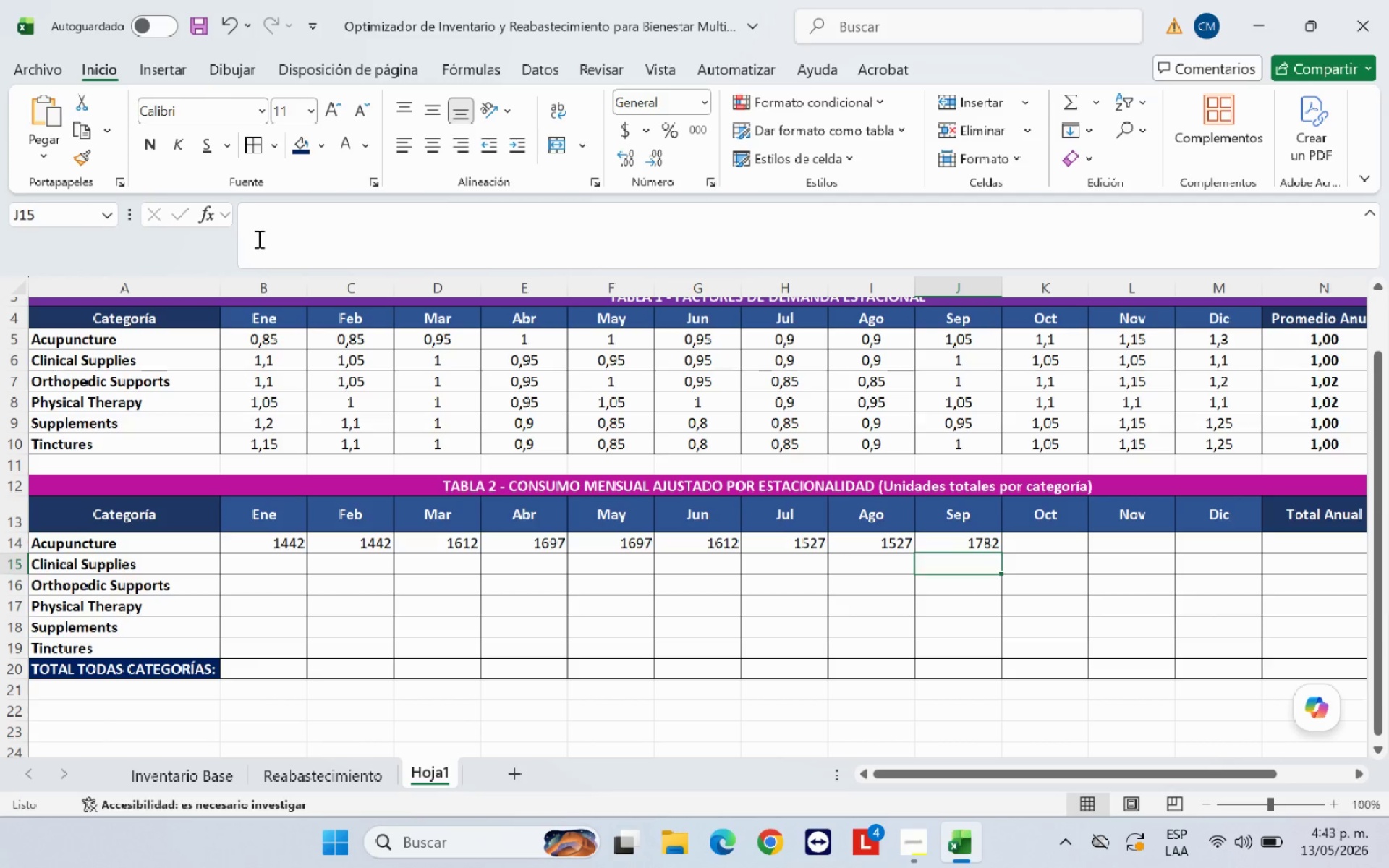 
key(ArrowUp)
 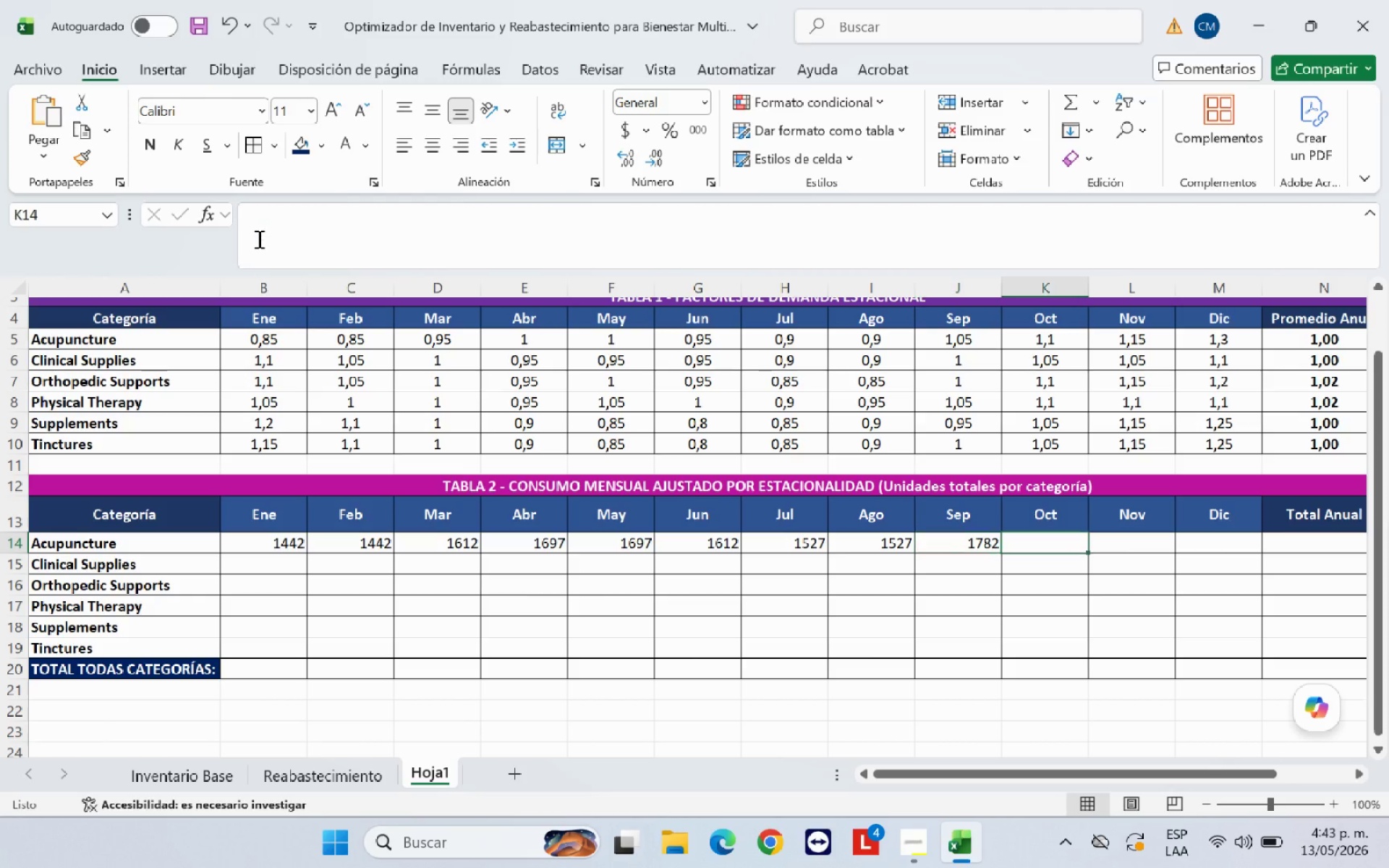 
key(ArrowRight)
 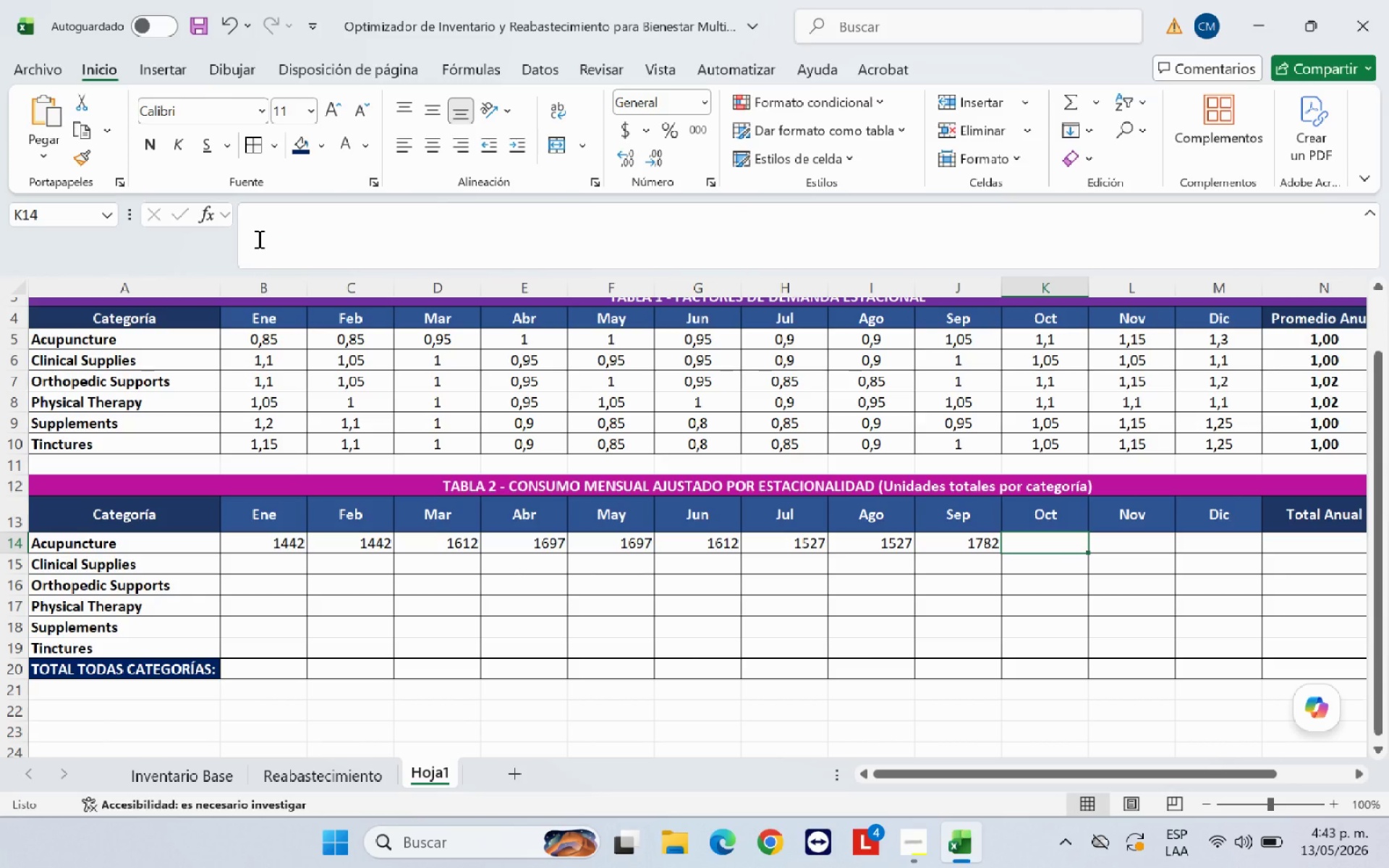 
key(Control+V)
 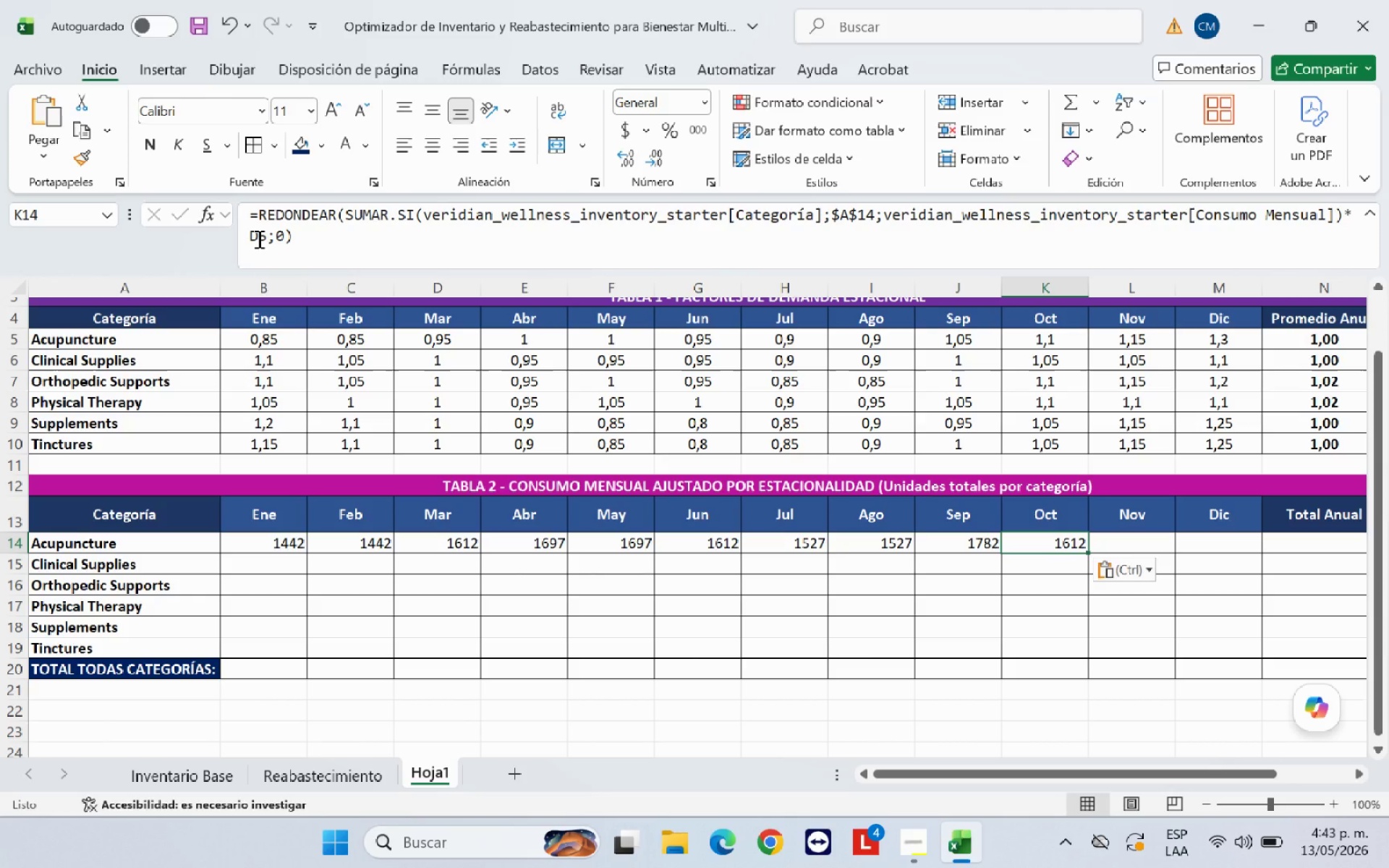 
left_click([258, 239])
 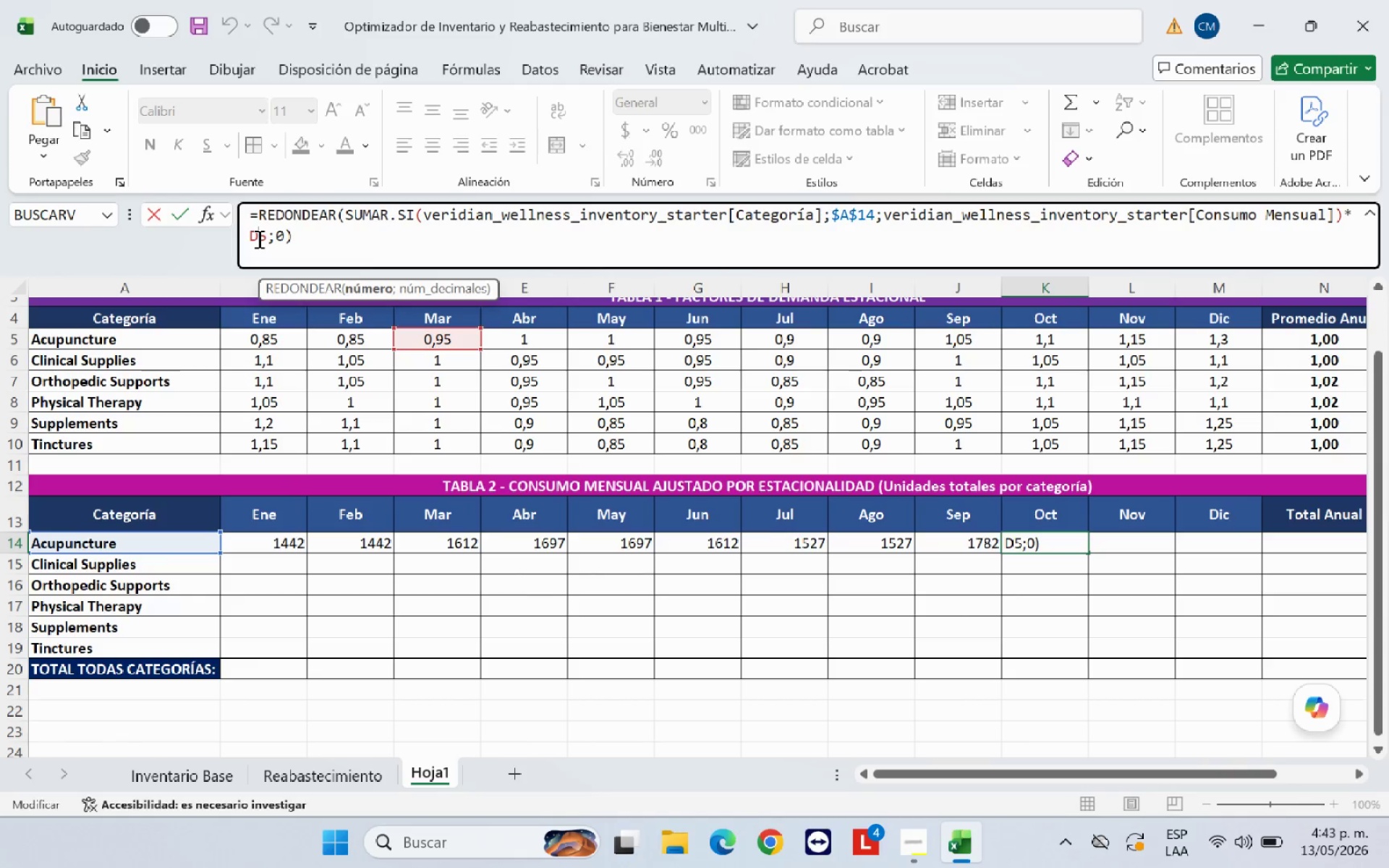 
key(Backspace)
 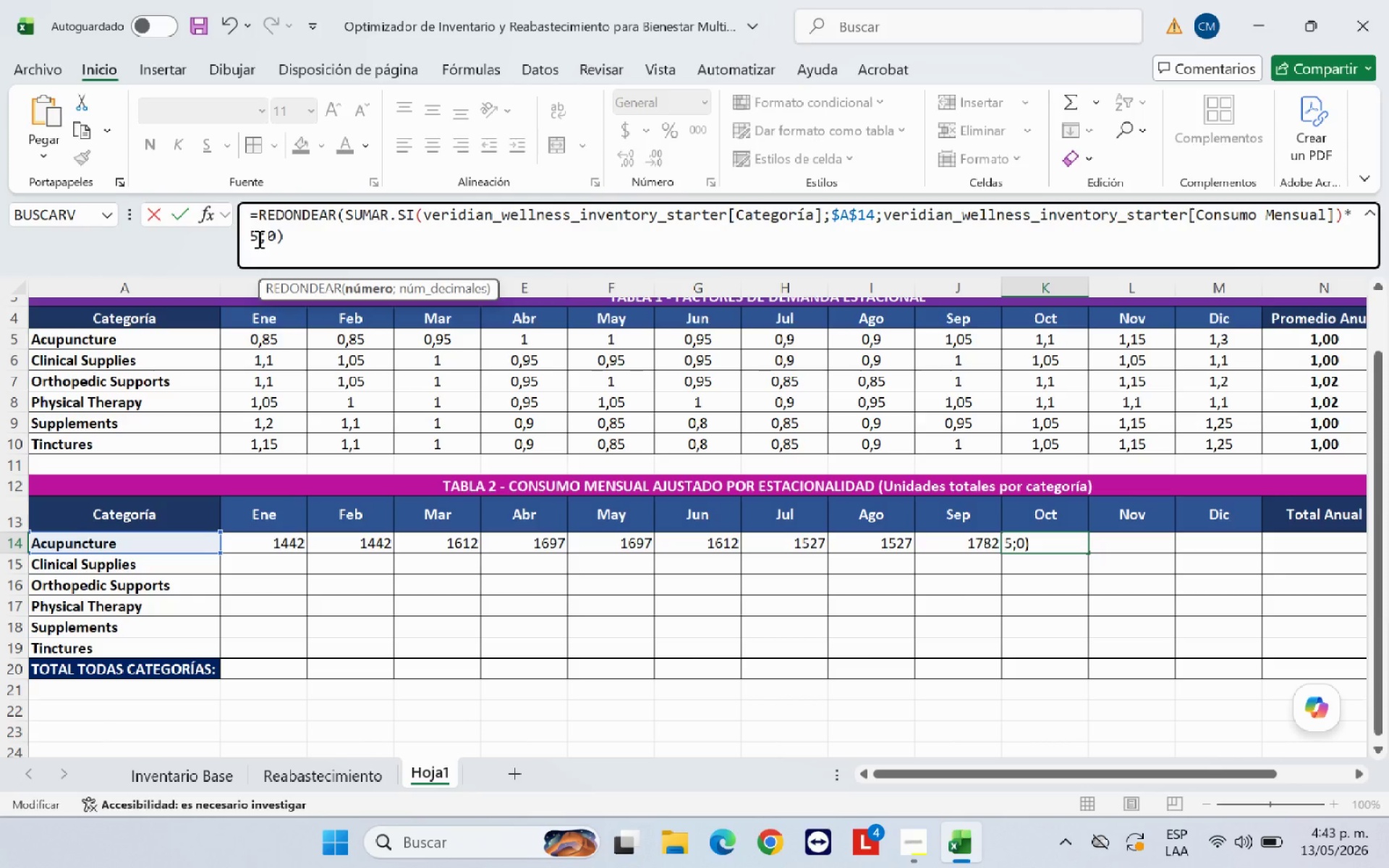 
key(K)
 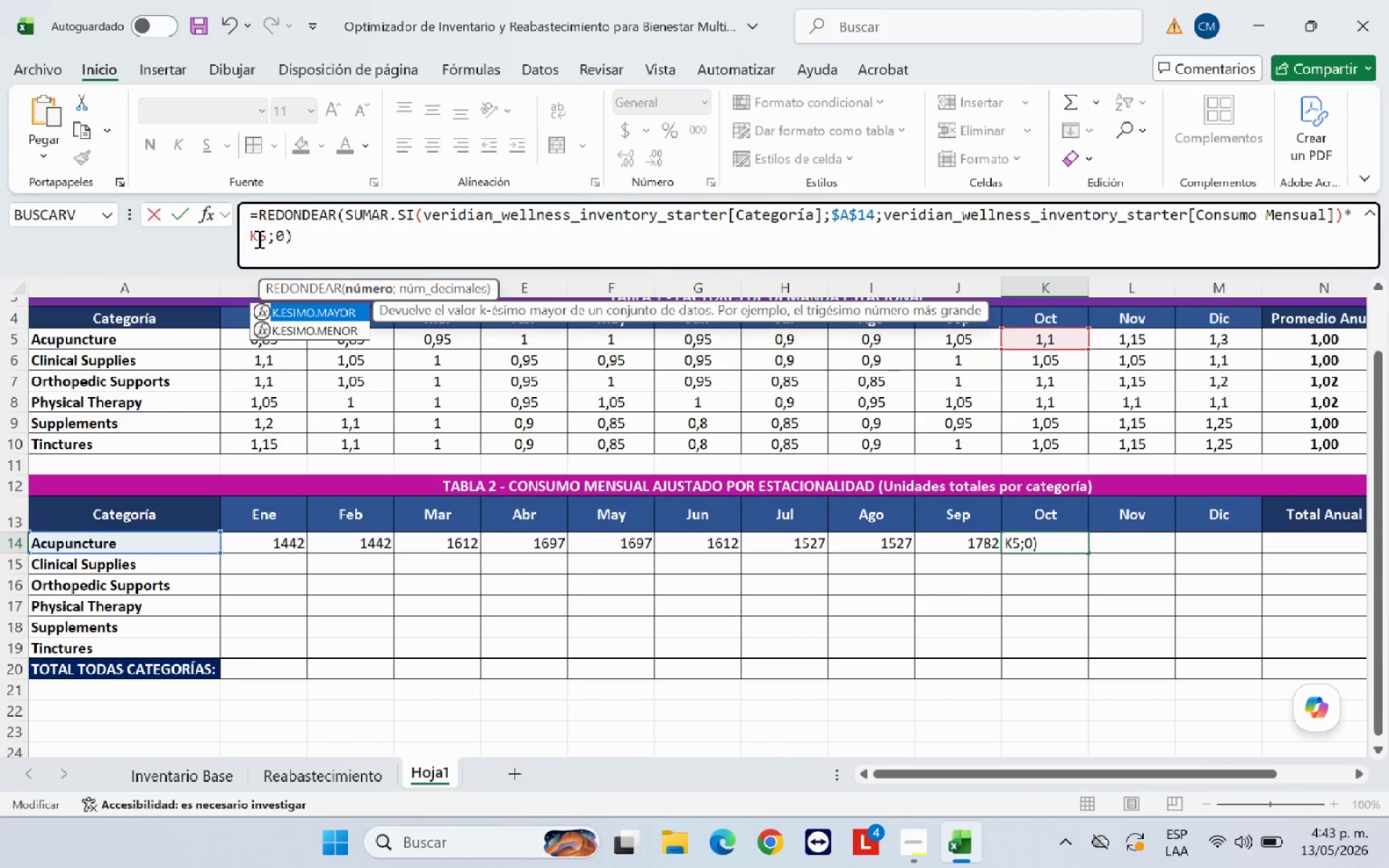 
key(Enter)
 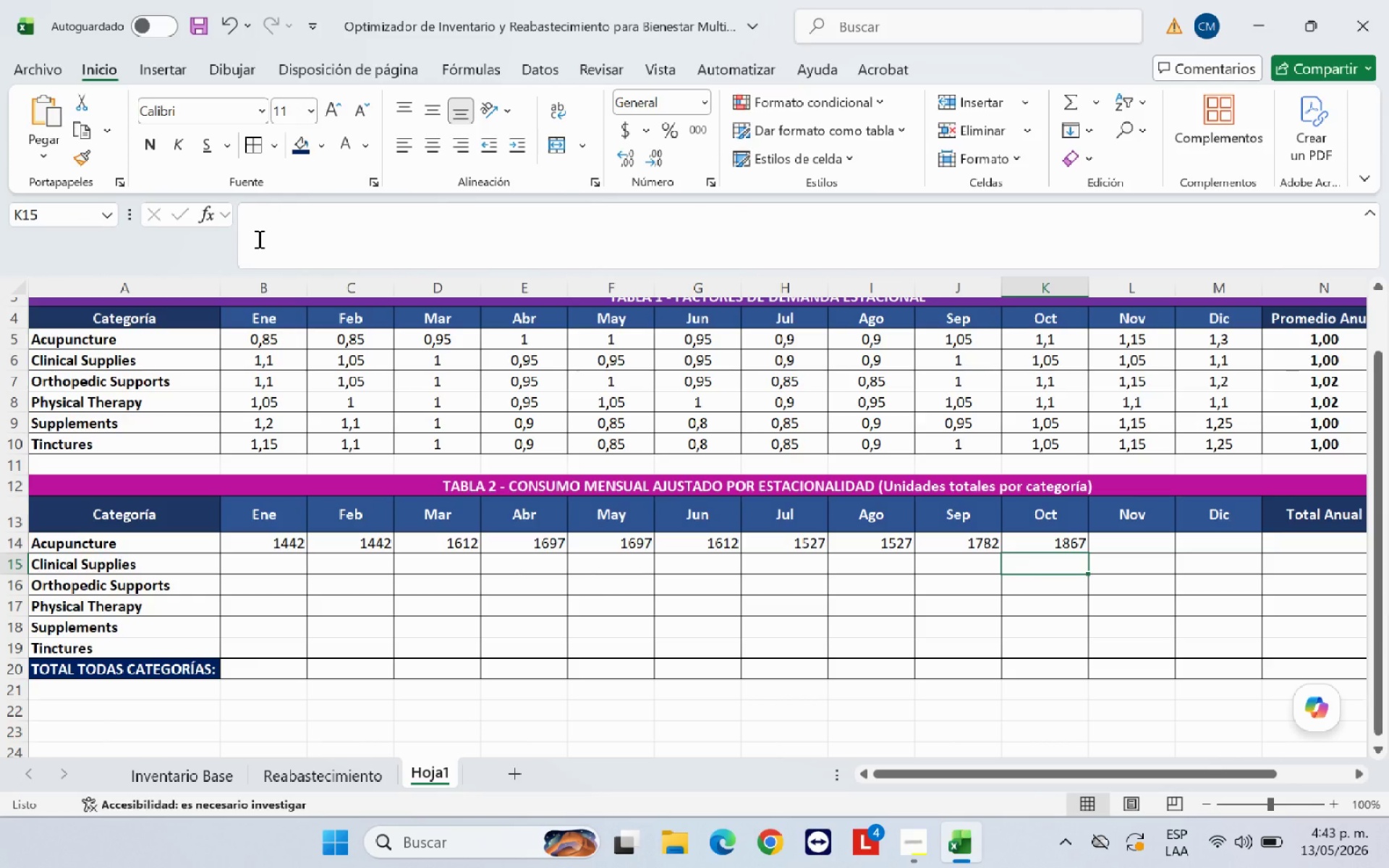 
key(ArrowUp)
 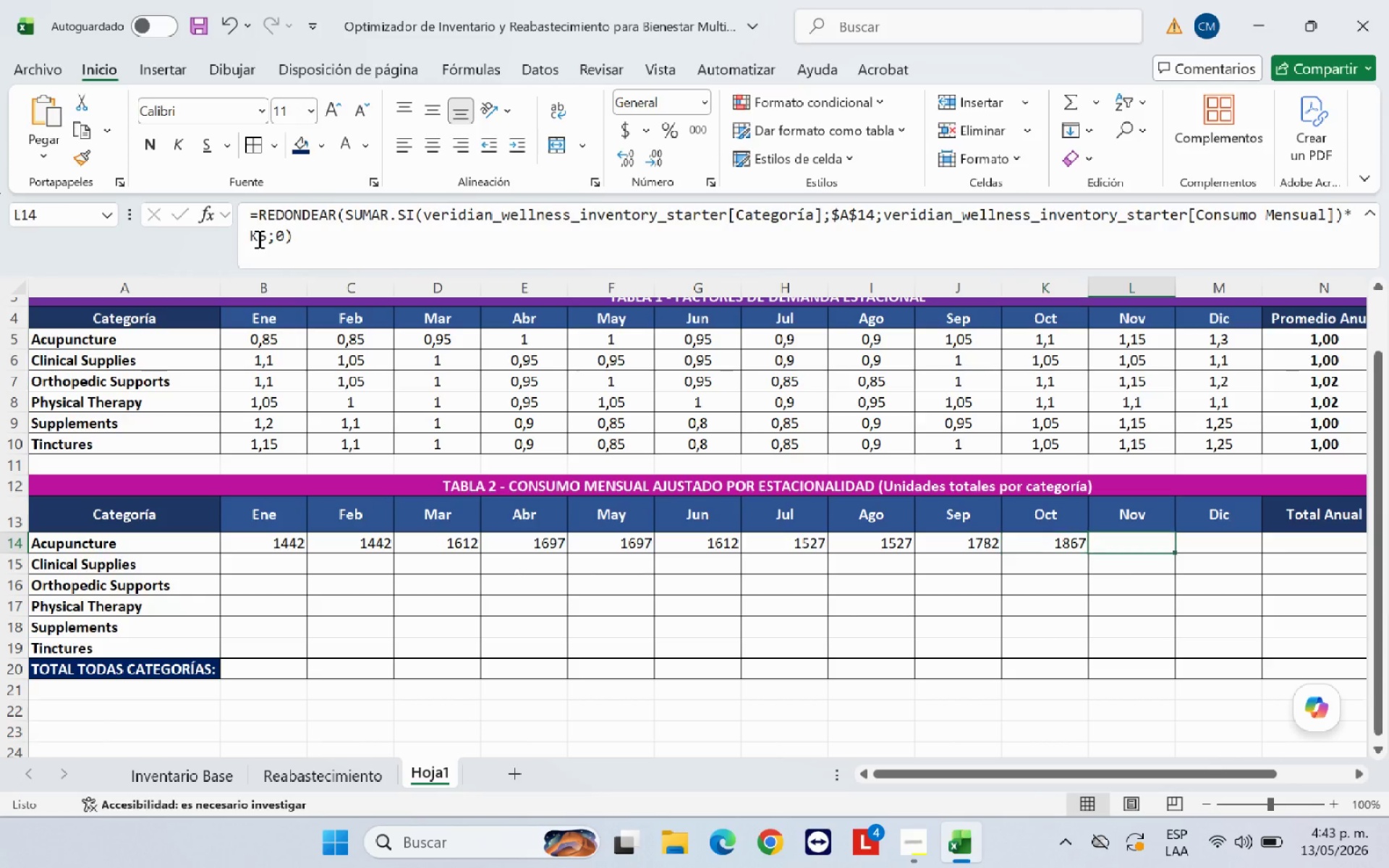 
key(ArrowRight)
 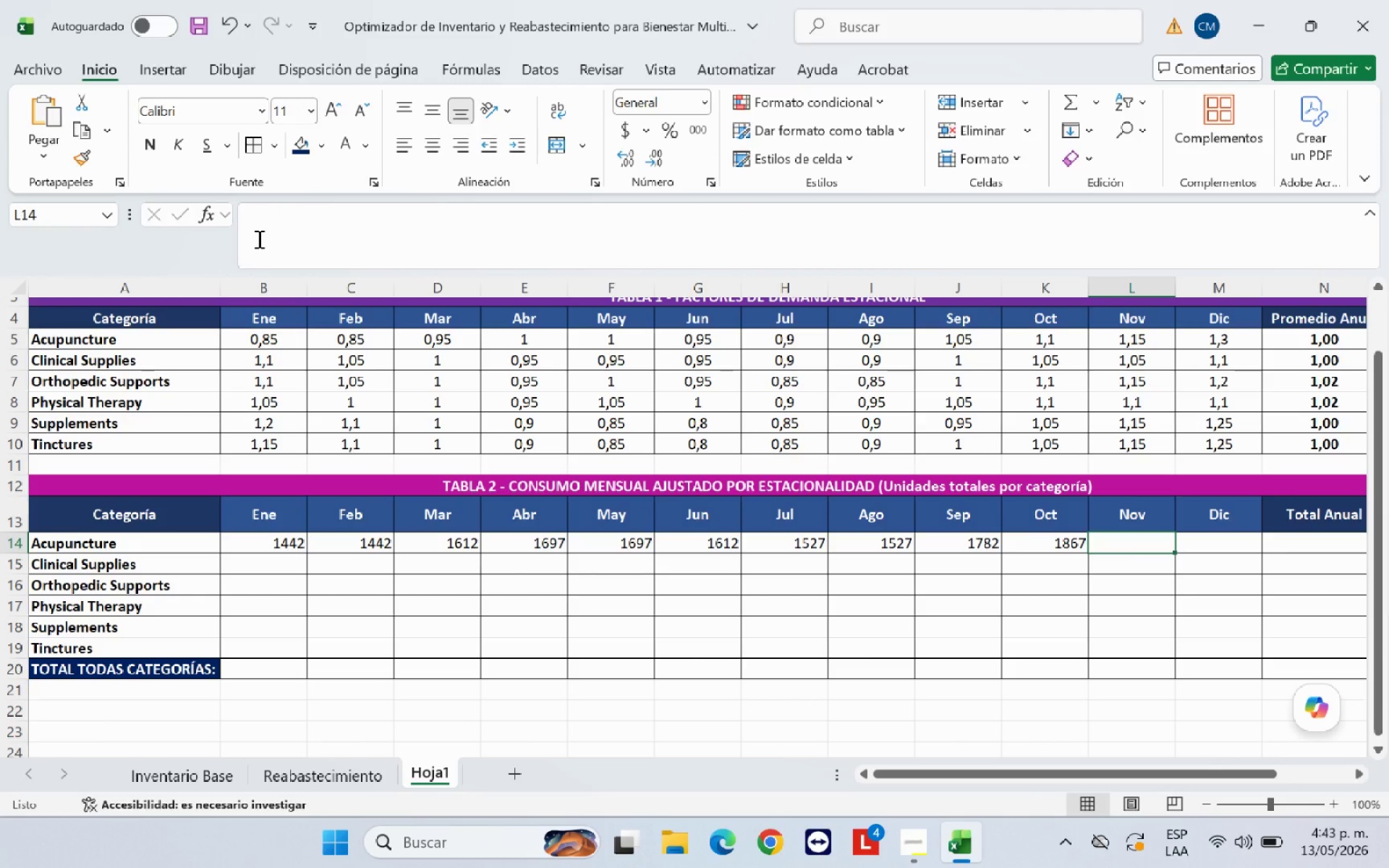 
key(Control+V)
 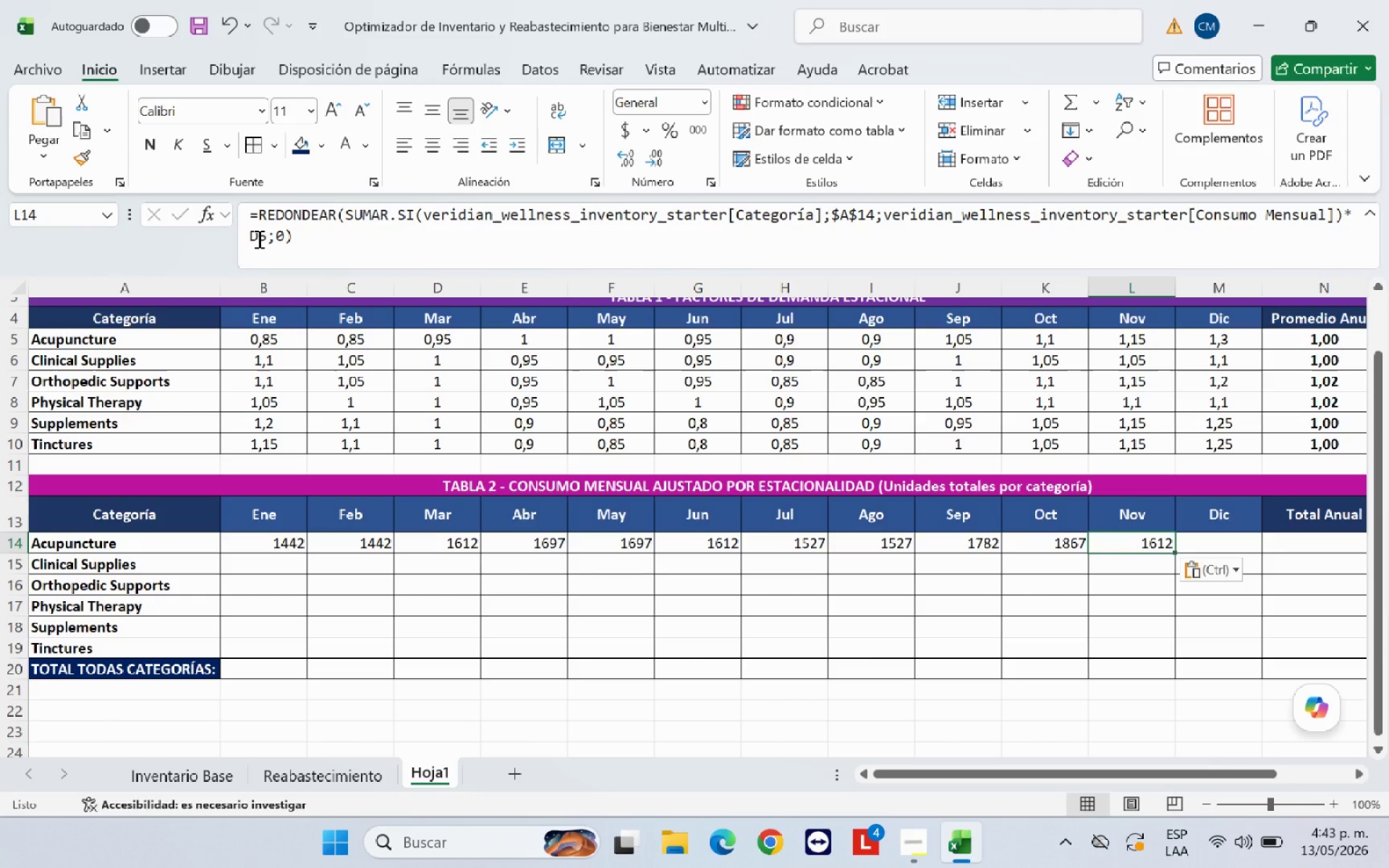 
left_click([258, 239])
 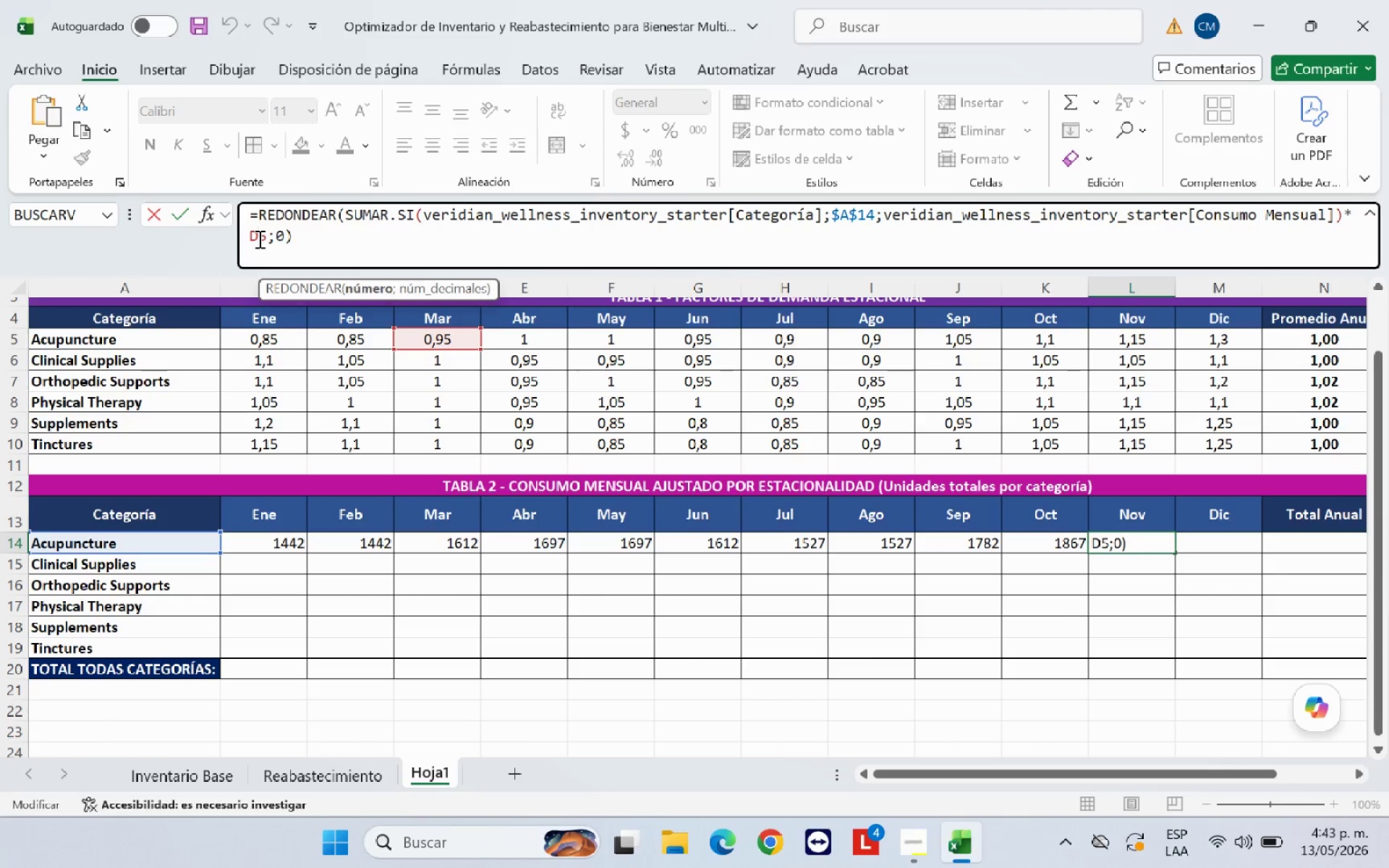 
key(Backspace)
 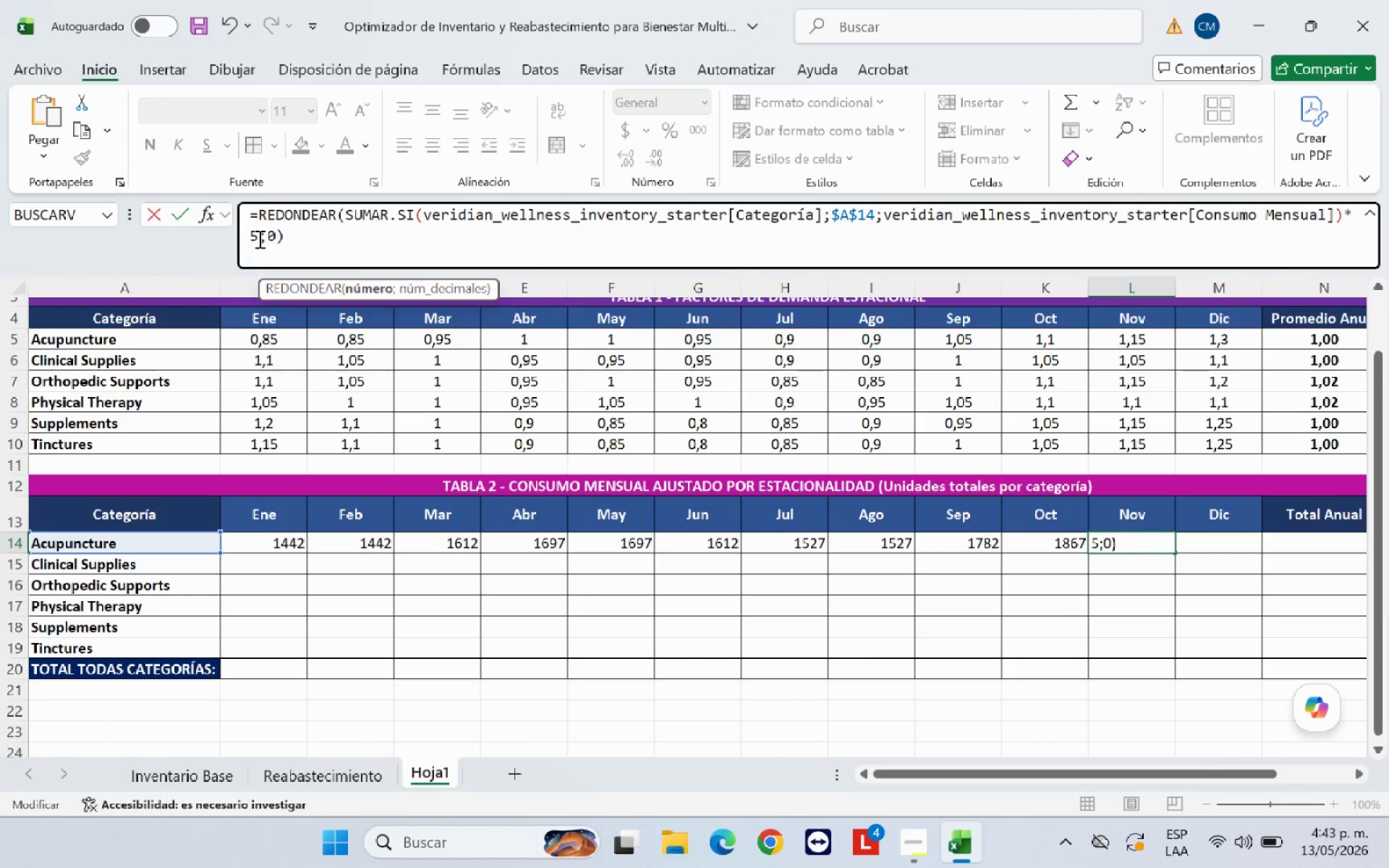 
key(L)
 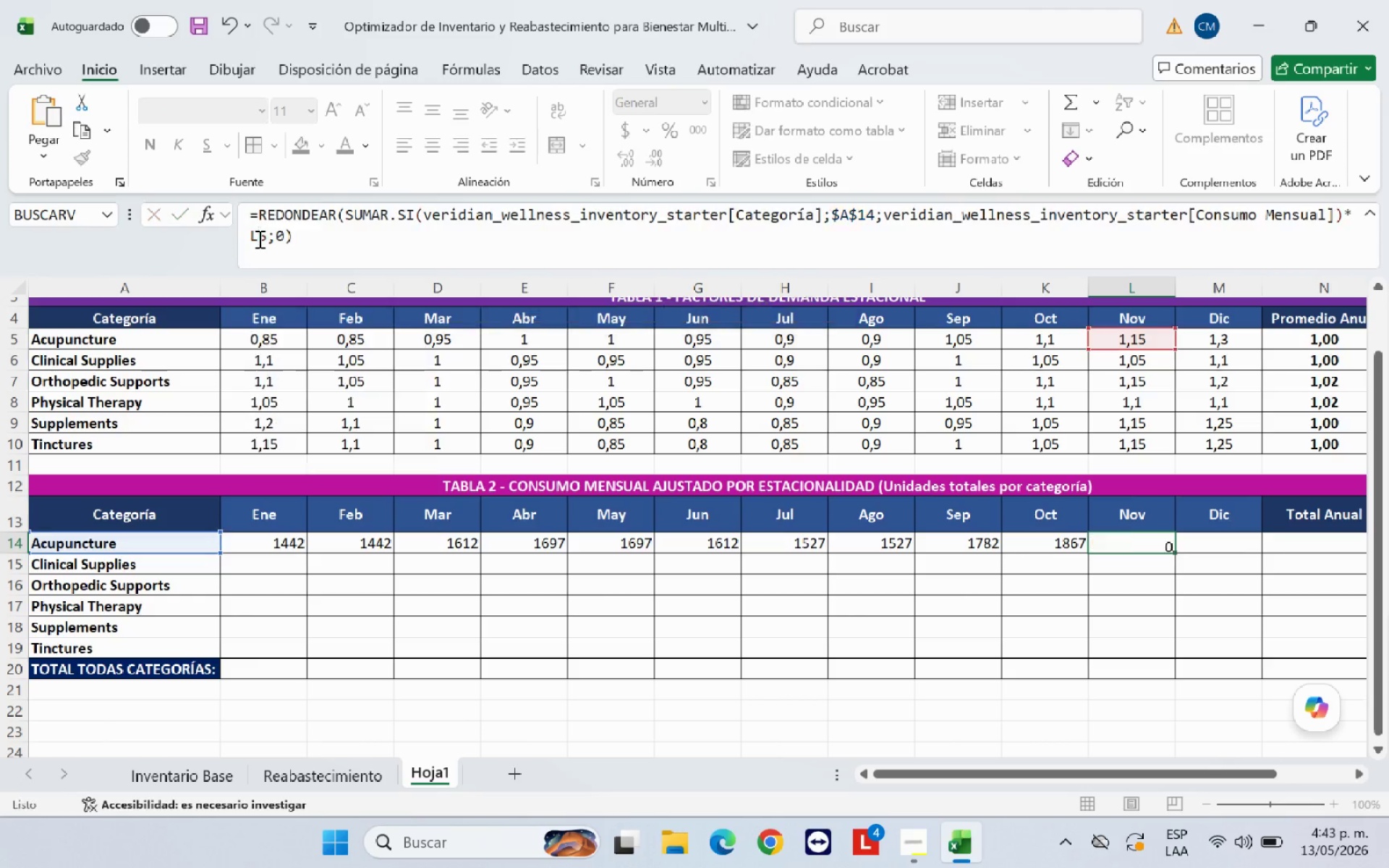 
key(Enter)
 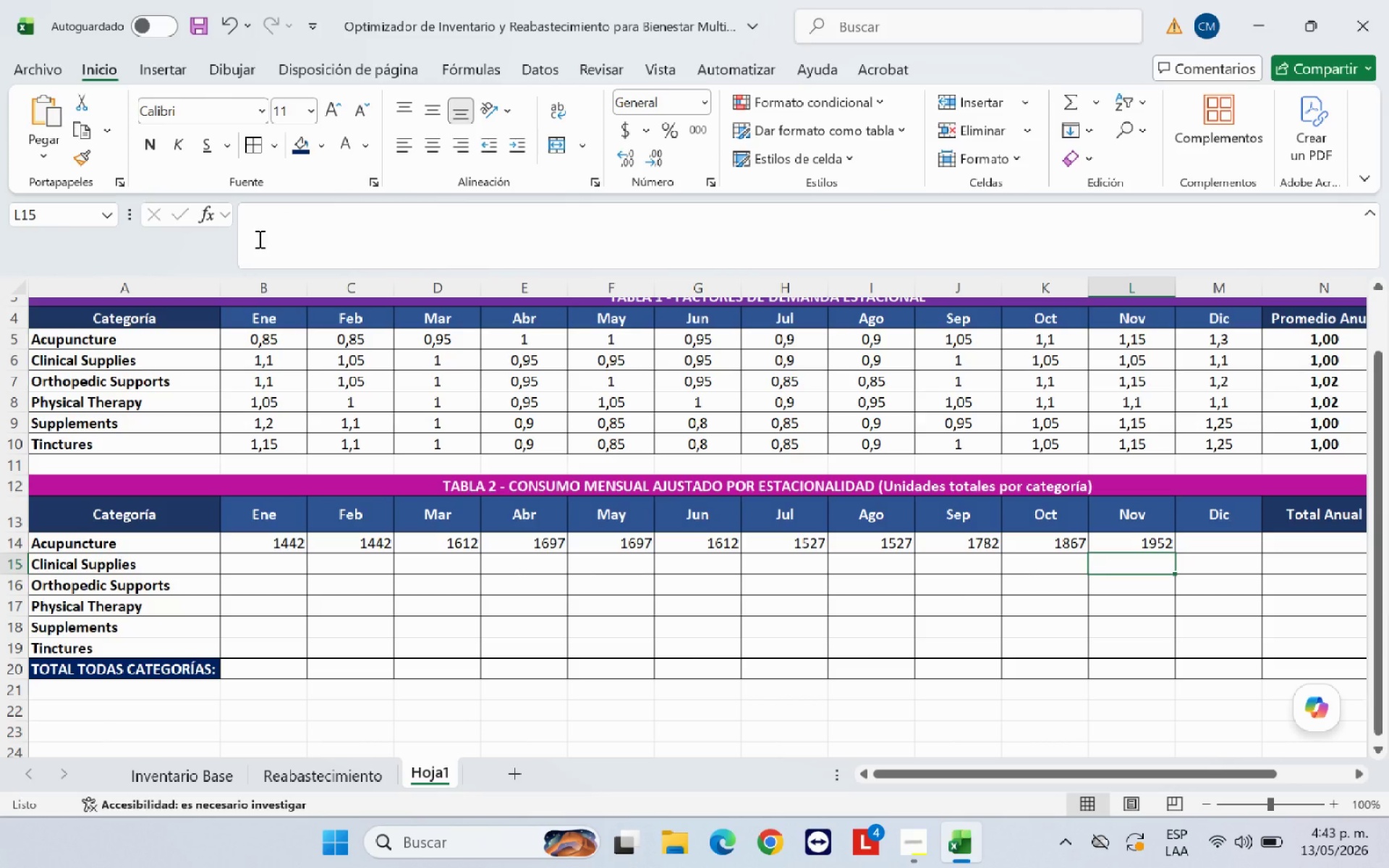 
key(ArrowUp)
 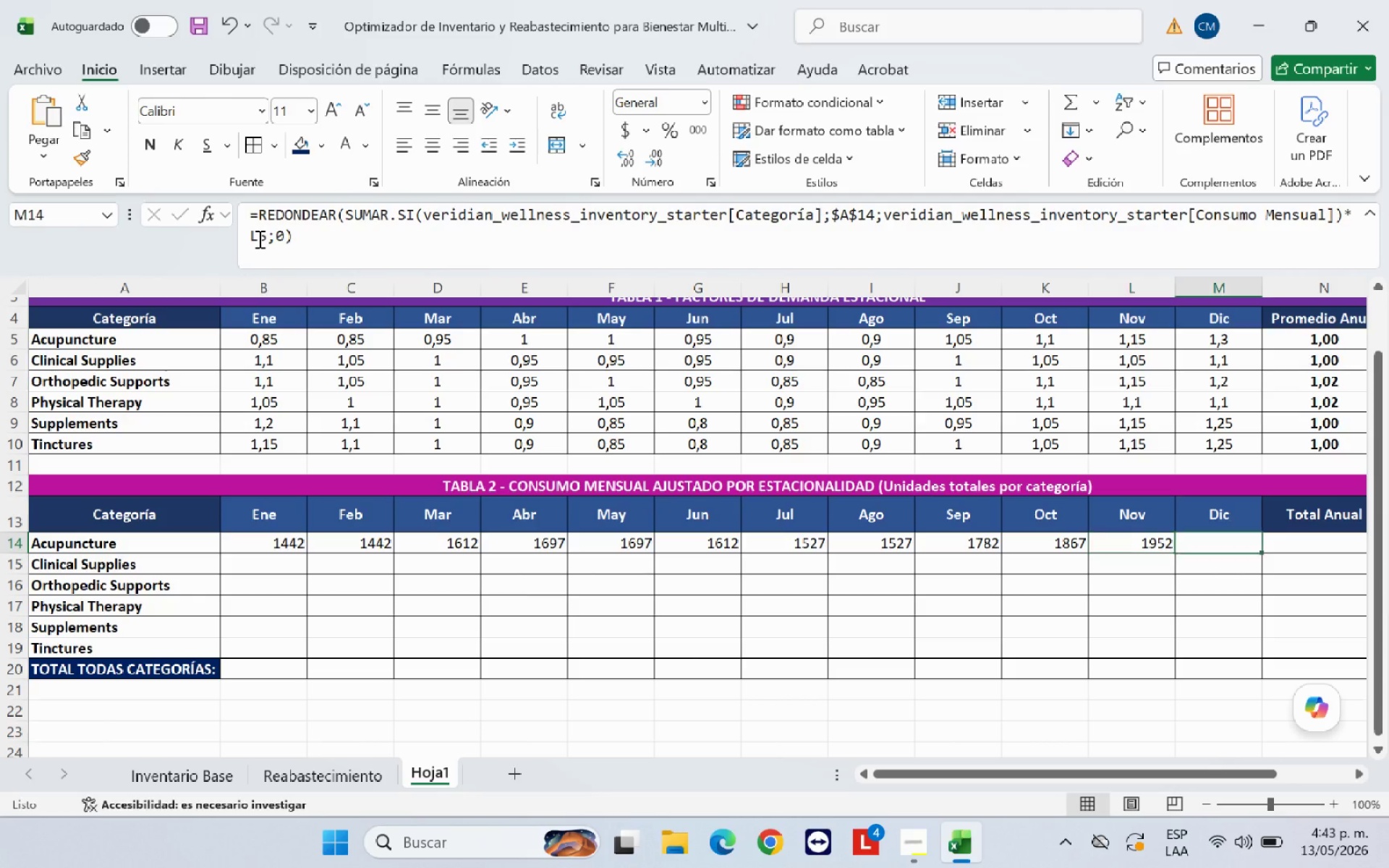 
key(ArrowRight)
 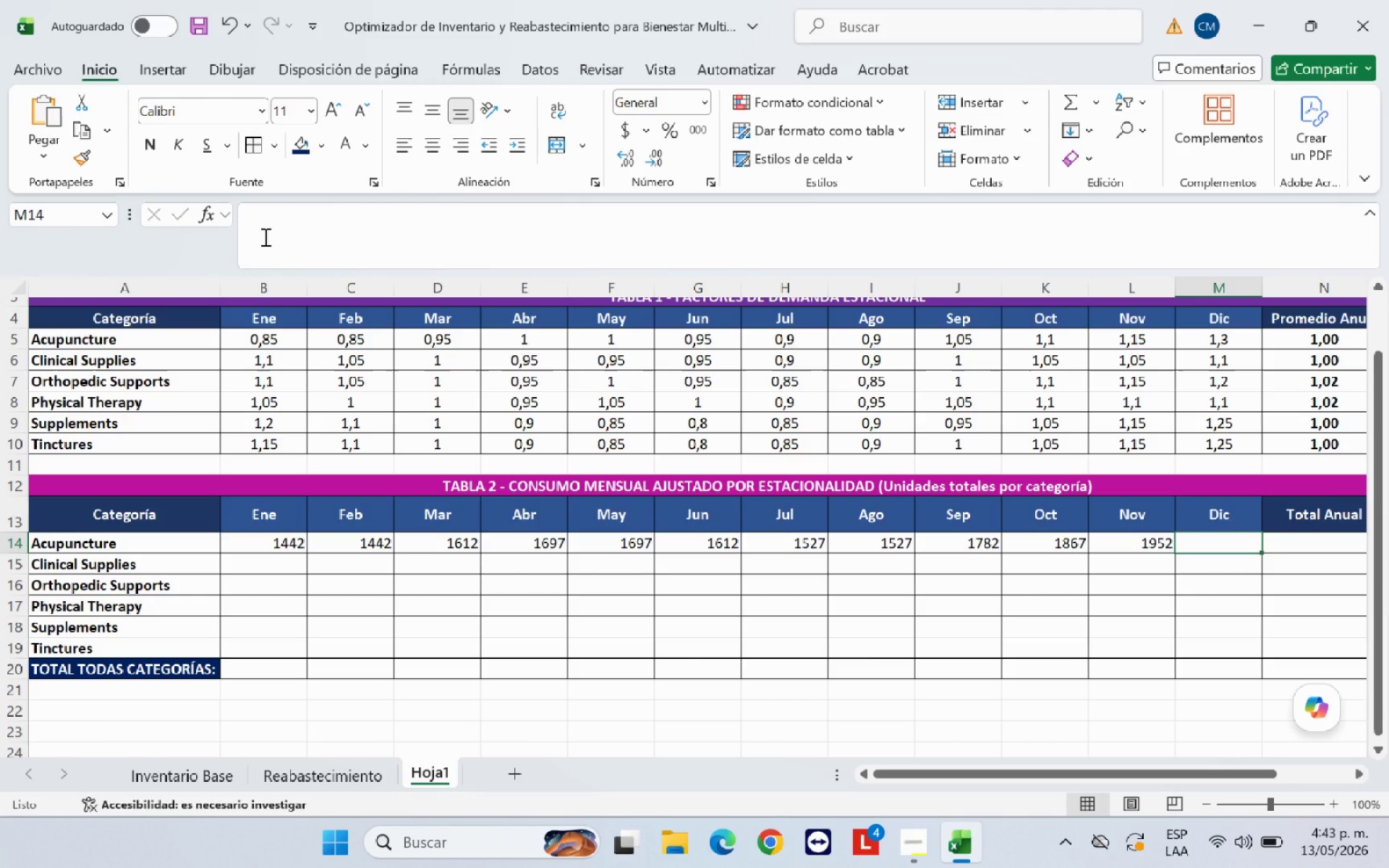 
key(Control+V)
 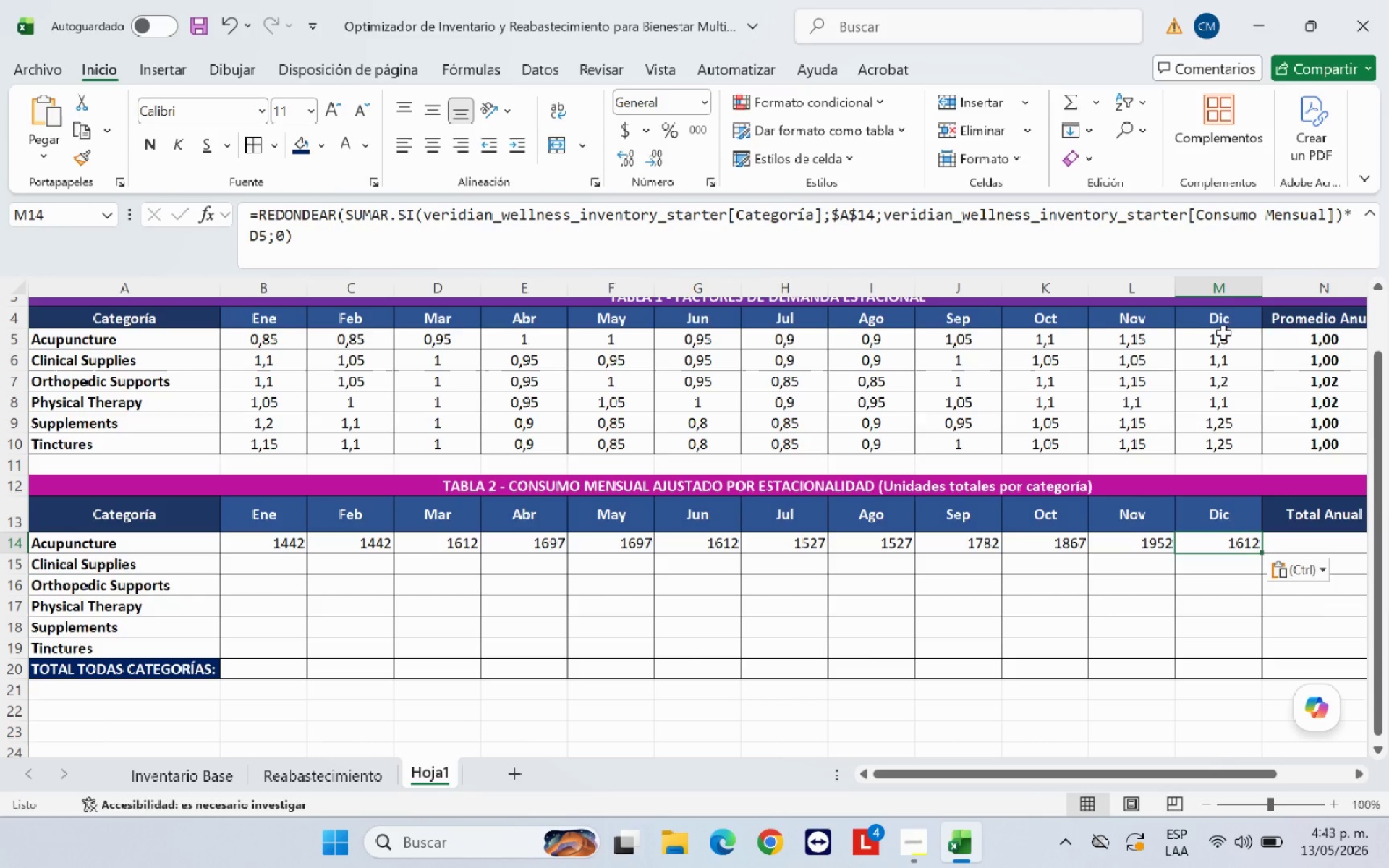 
left_click([255, 231])
 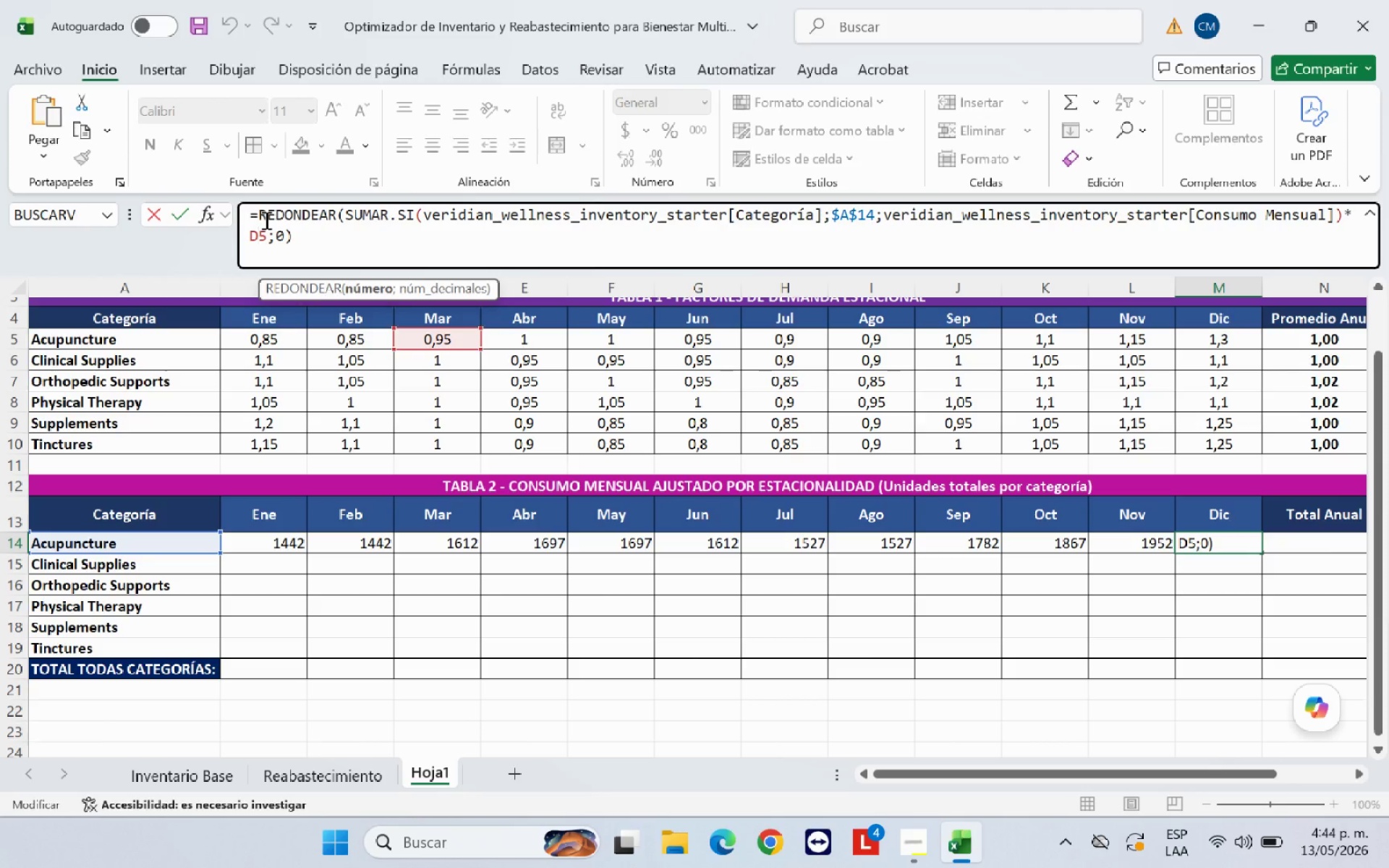 
key(Backspace)
 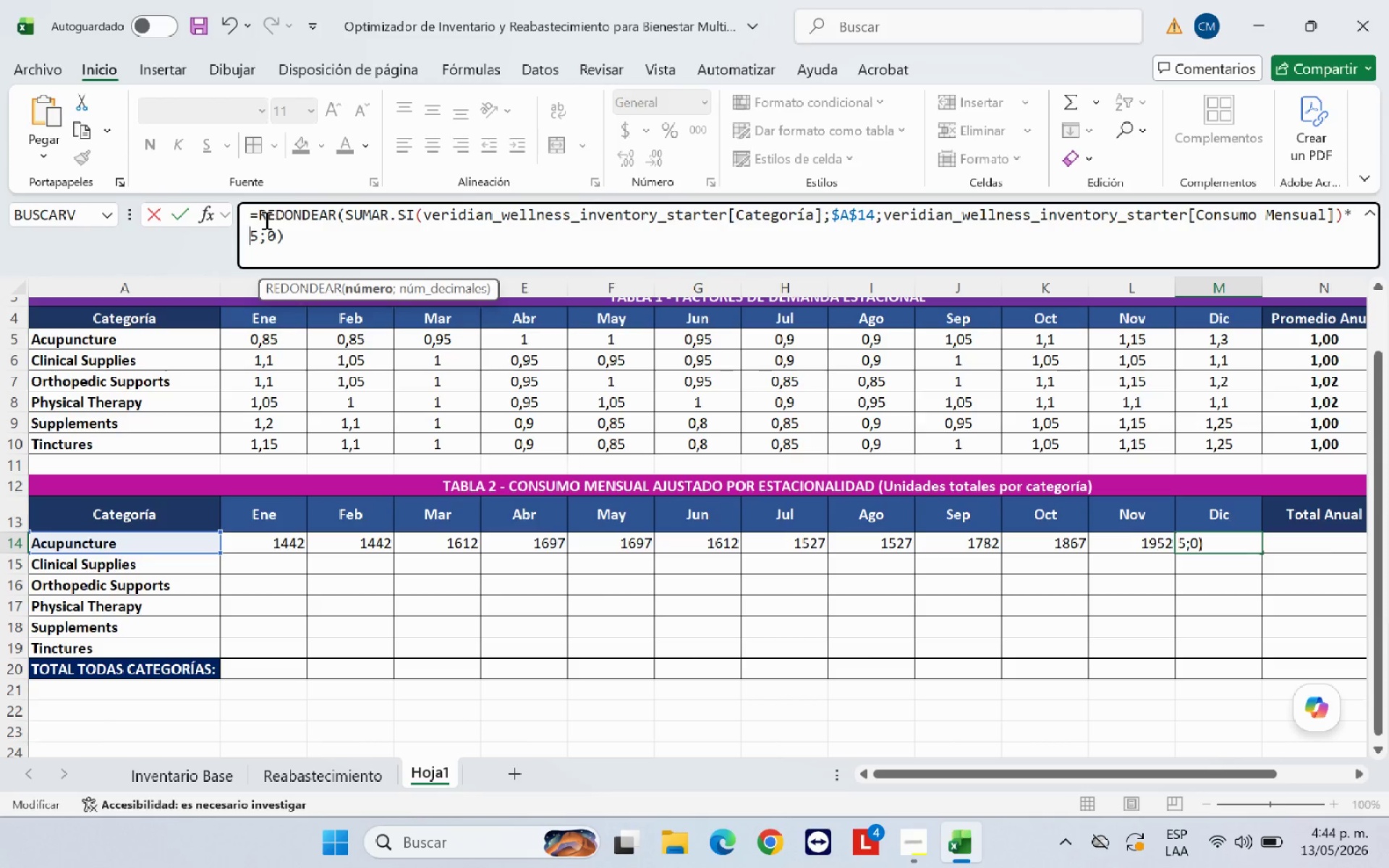 
key(M)
 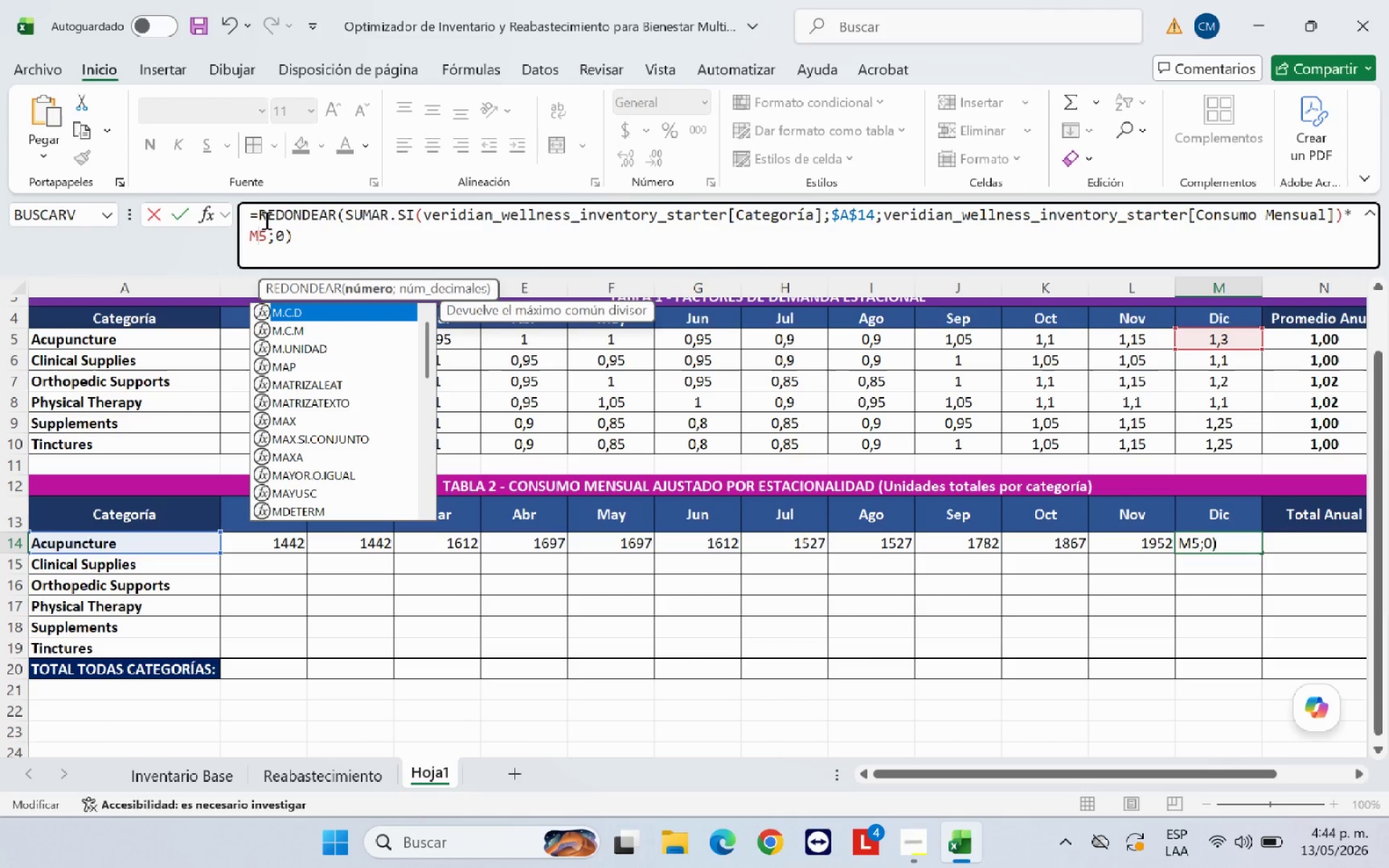 
key(Enter)
 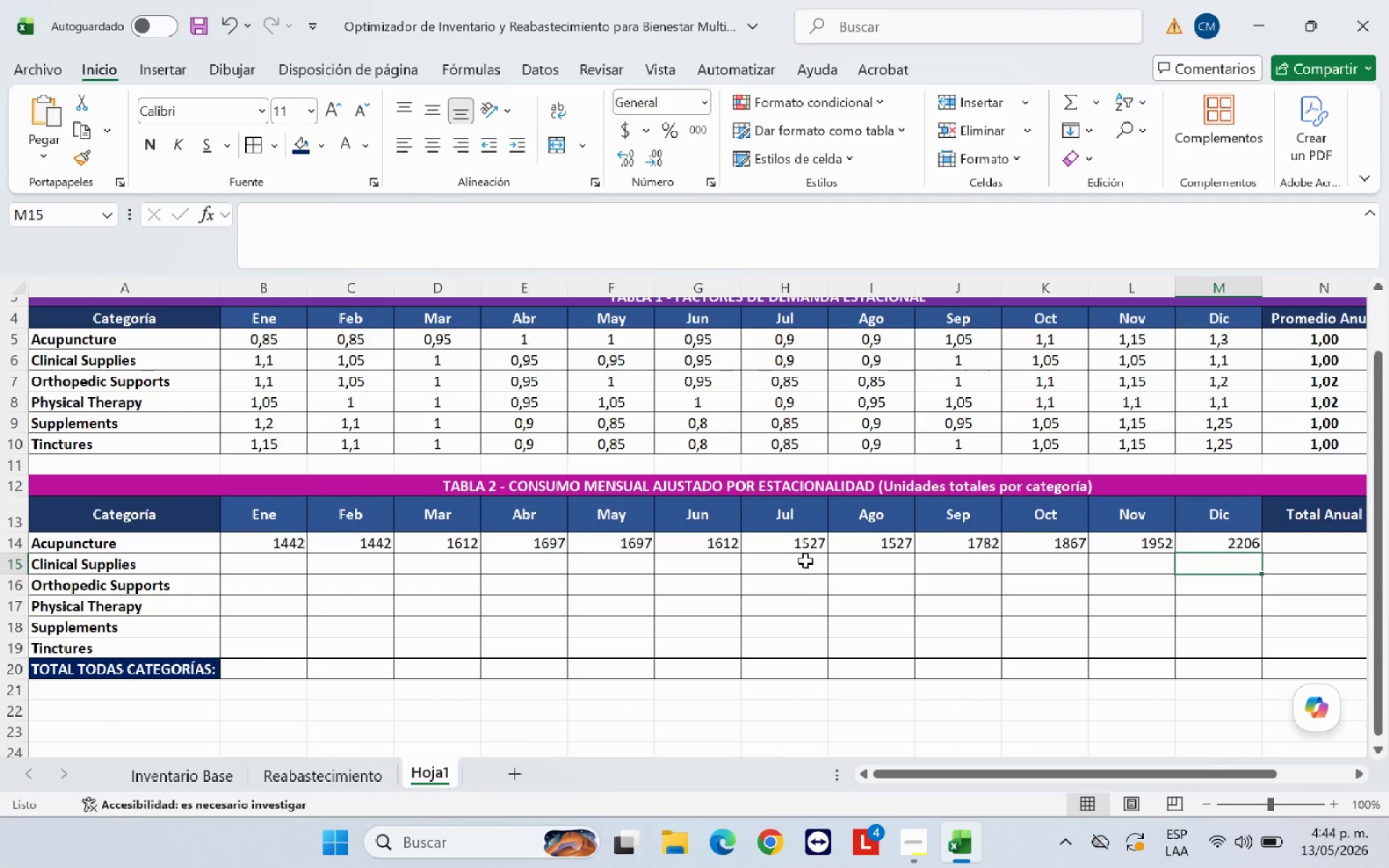 
left_click([831, 591])
 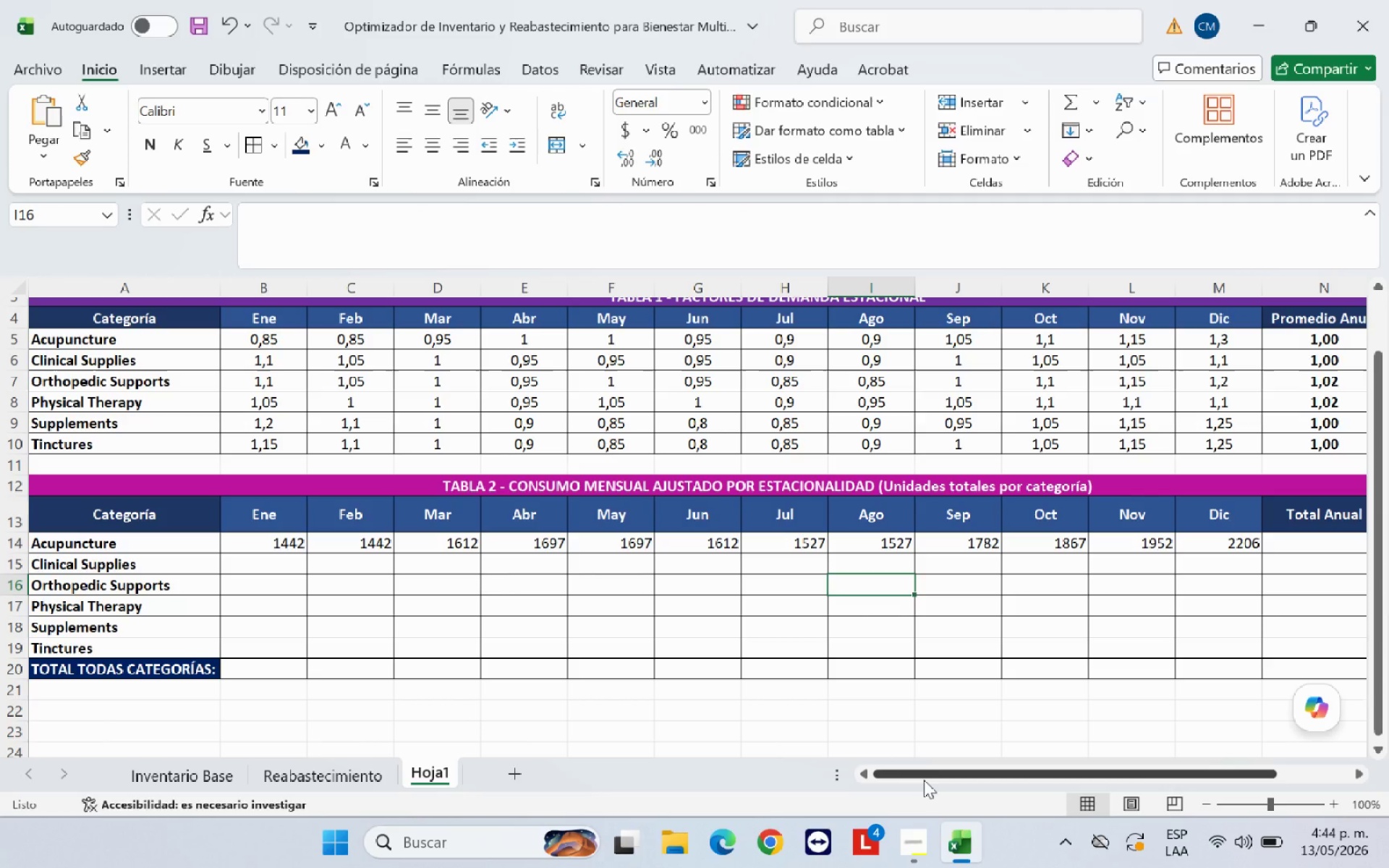 
left_click_drag(start_coordinate=[925, 779], to_coordinate=[1038, 773])
 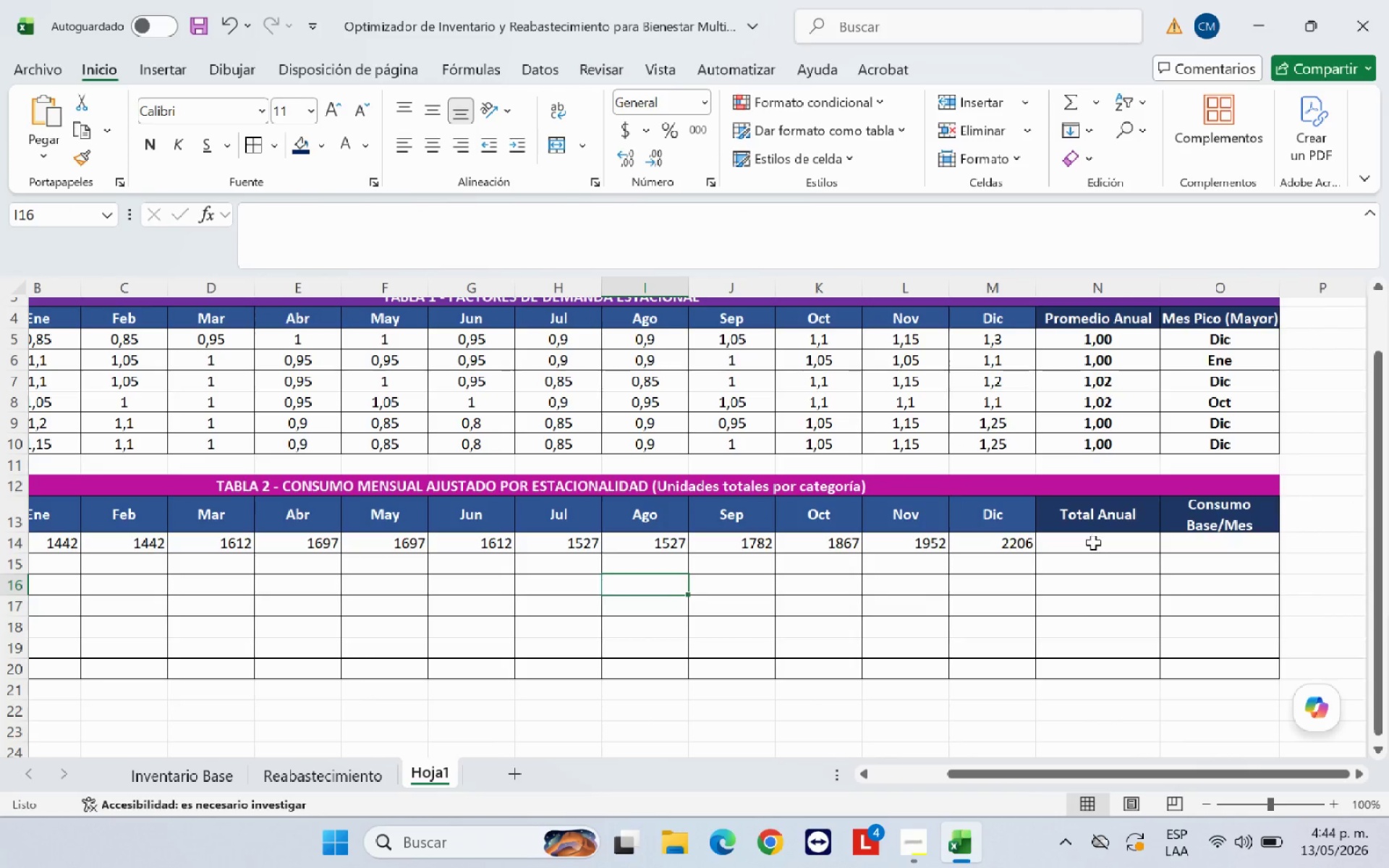 
left_click([1093, 542])
 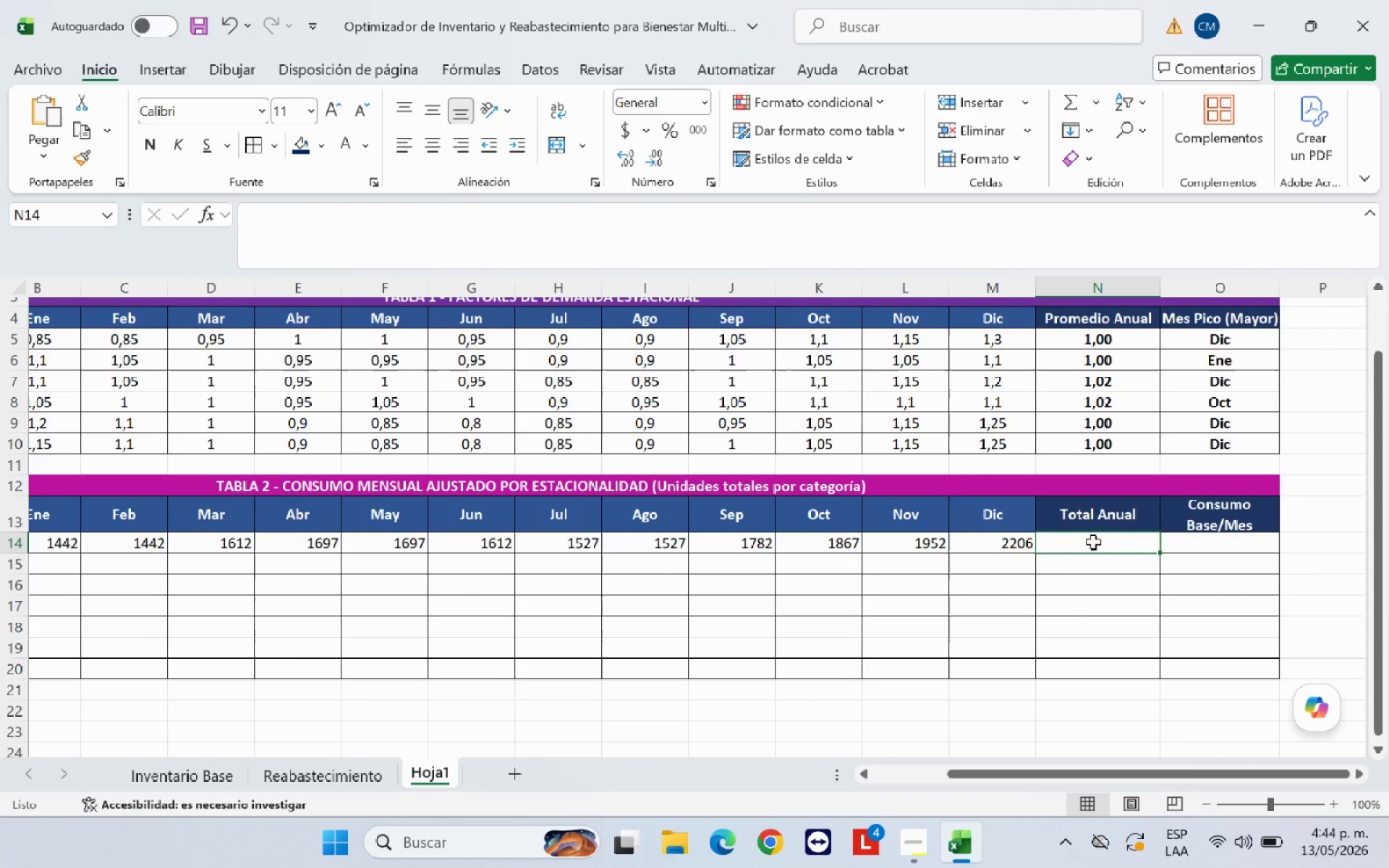 
wait(7.39)
 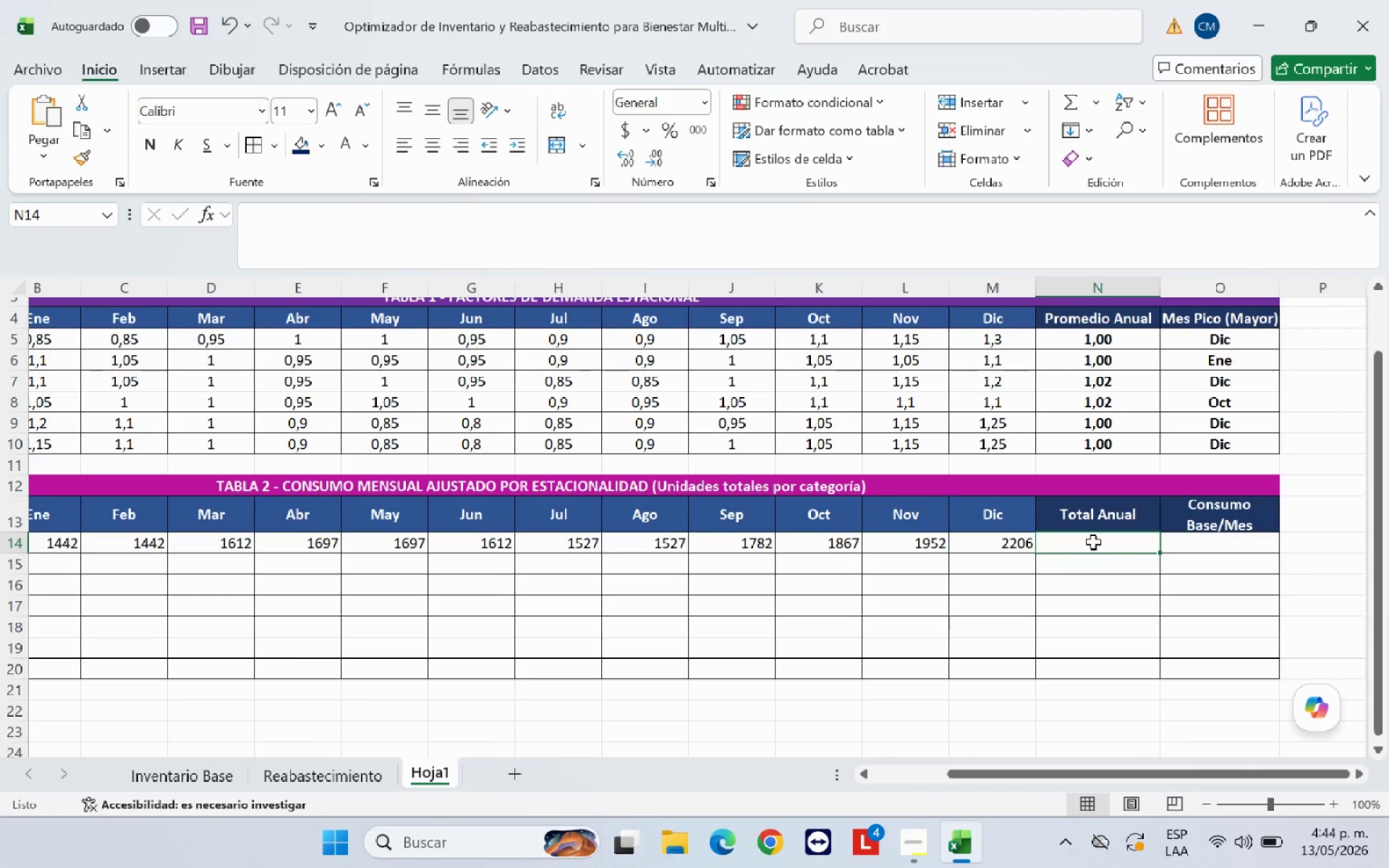 
type()SUMA*)
 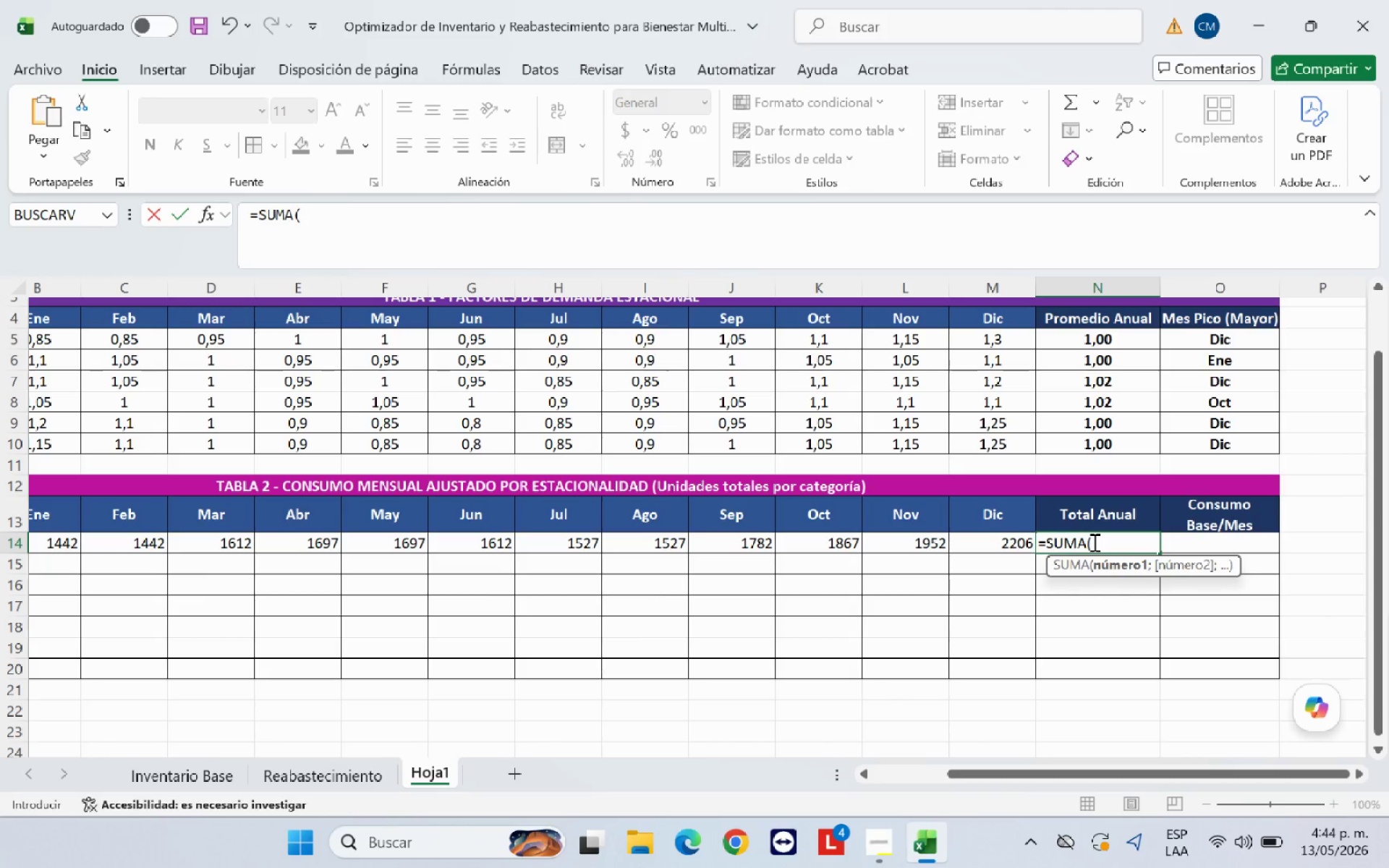 
wait(7.11)
 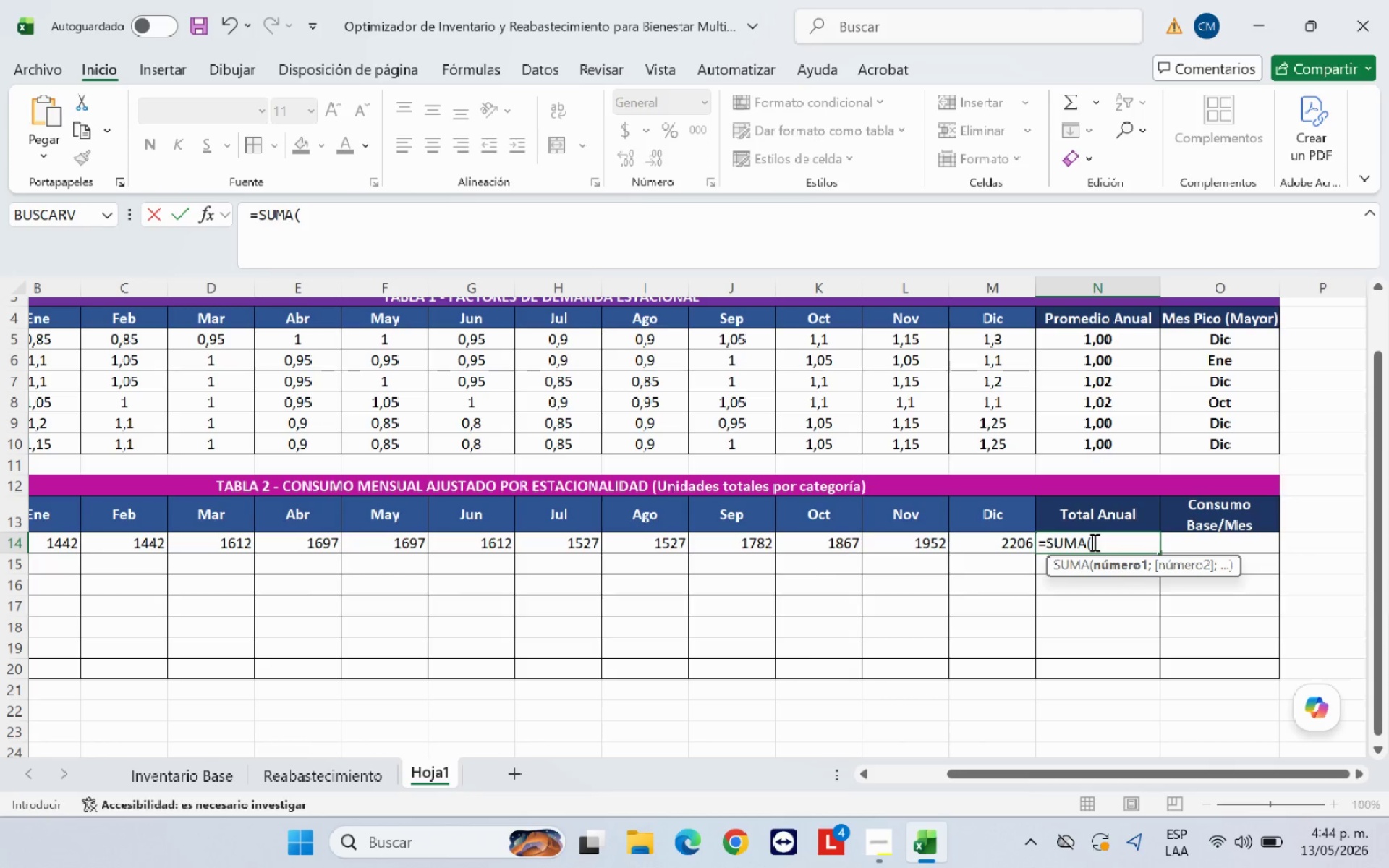 
left_click_drag(start_coordinate=[61, 540], to_coordinate=[1008, 548])
 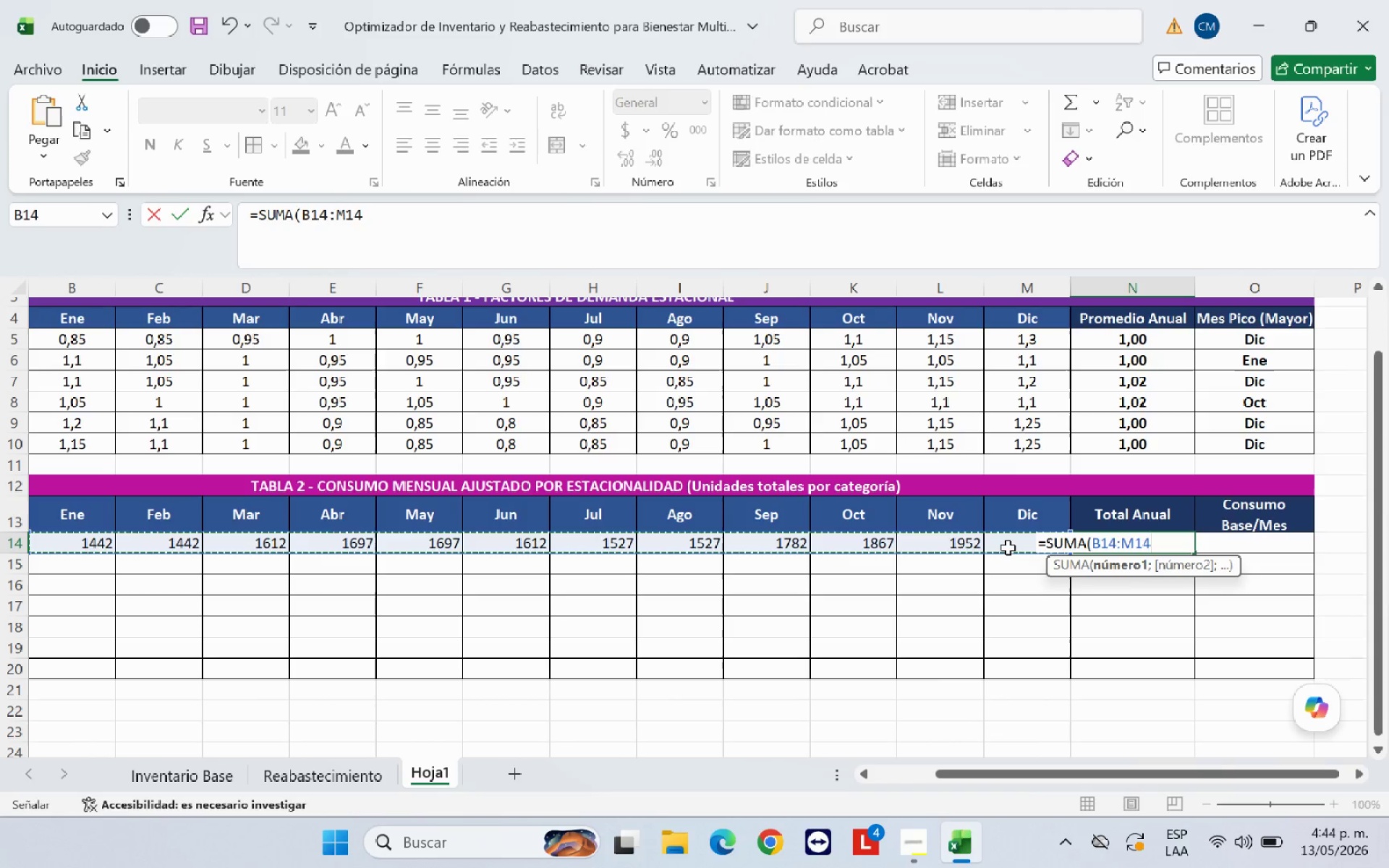 
key(Shift+9)
 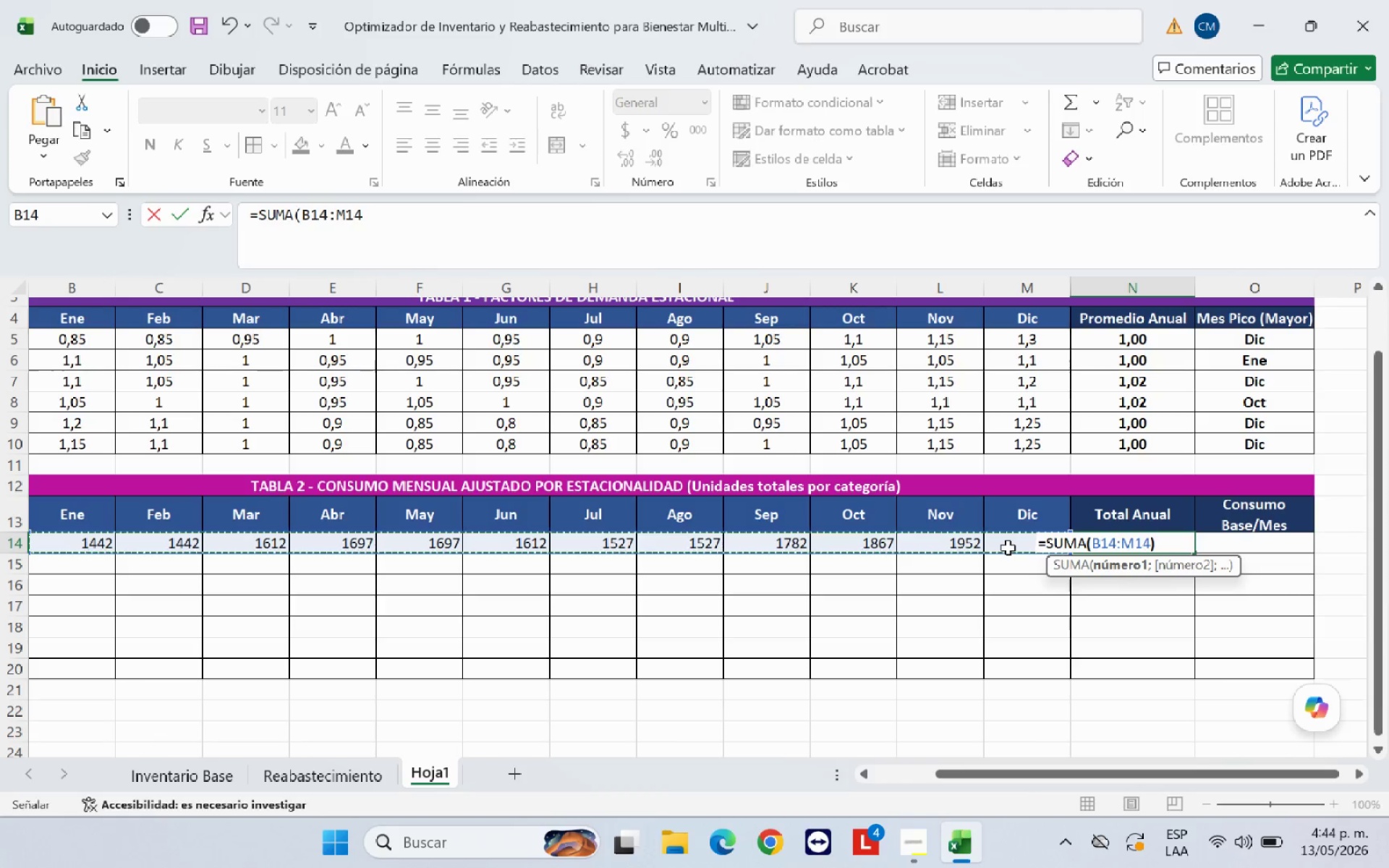 
key(Enter)
 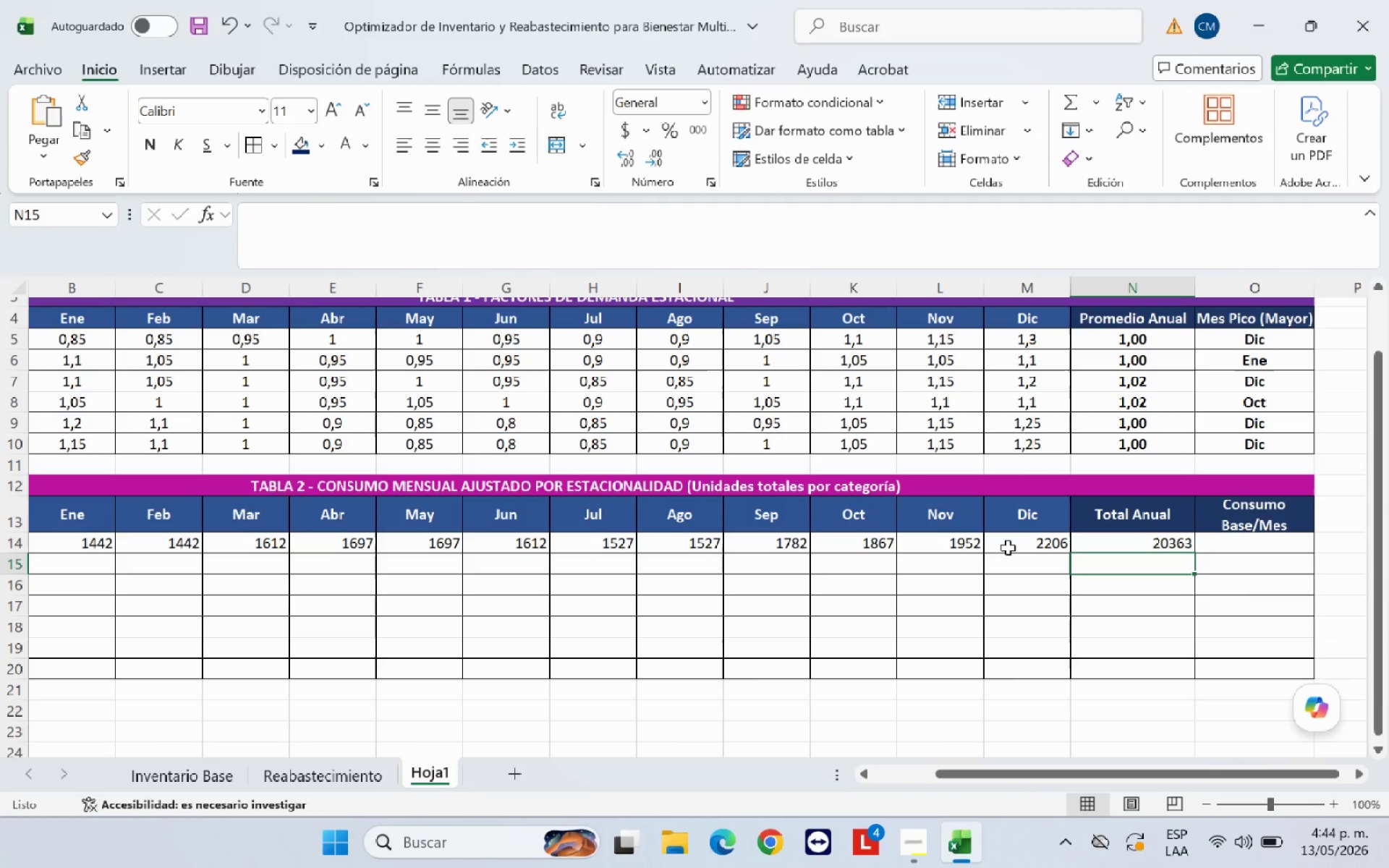 
key(ArrowUp)
 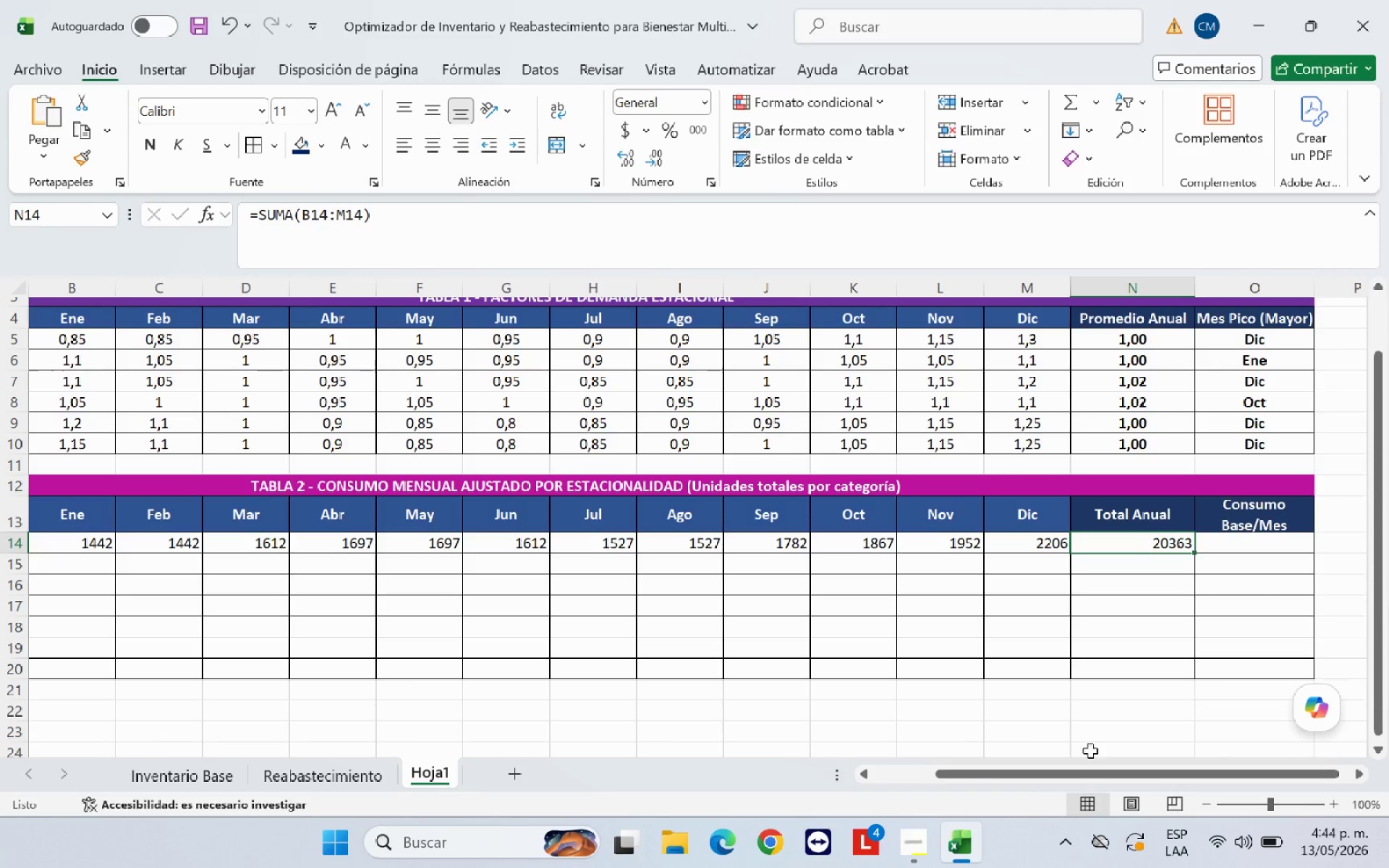 
wait(5.25)
 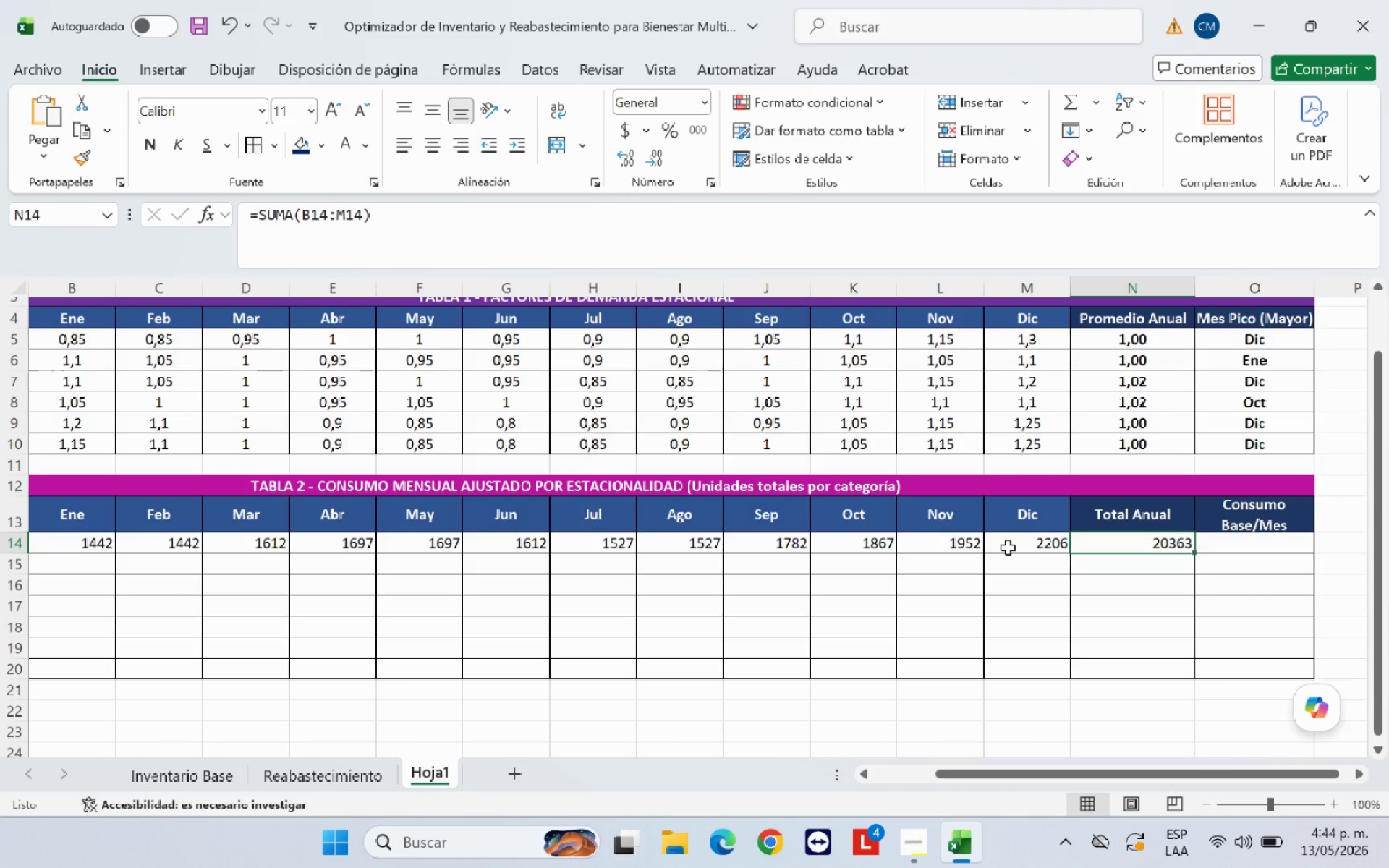 
left_click([1233, 547])
 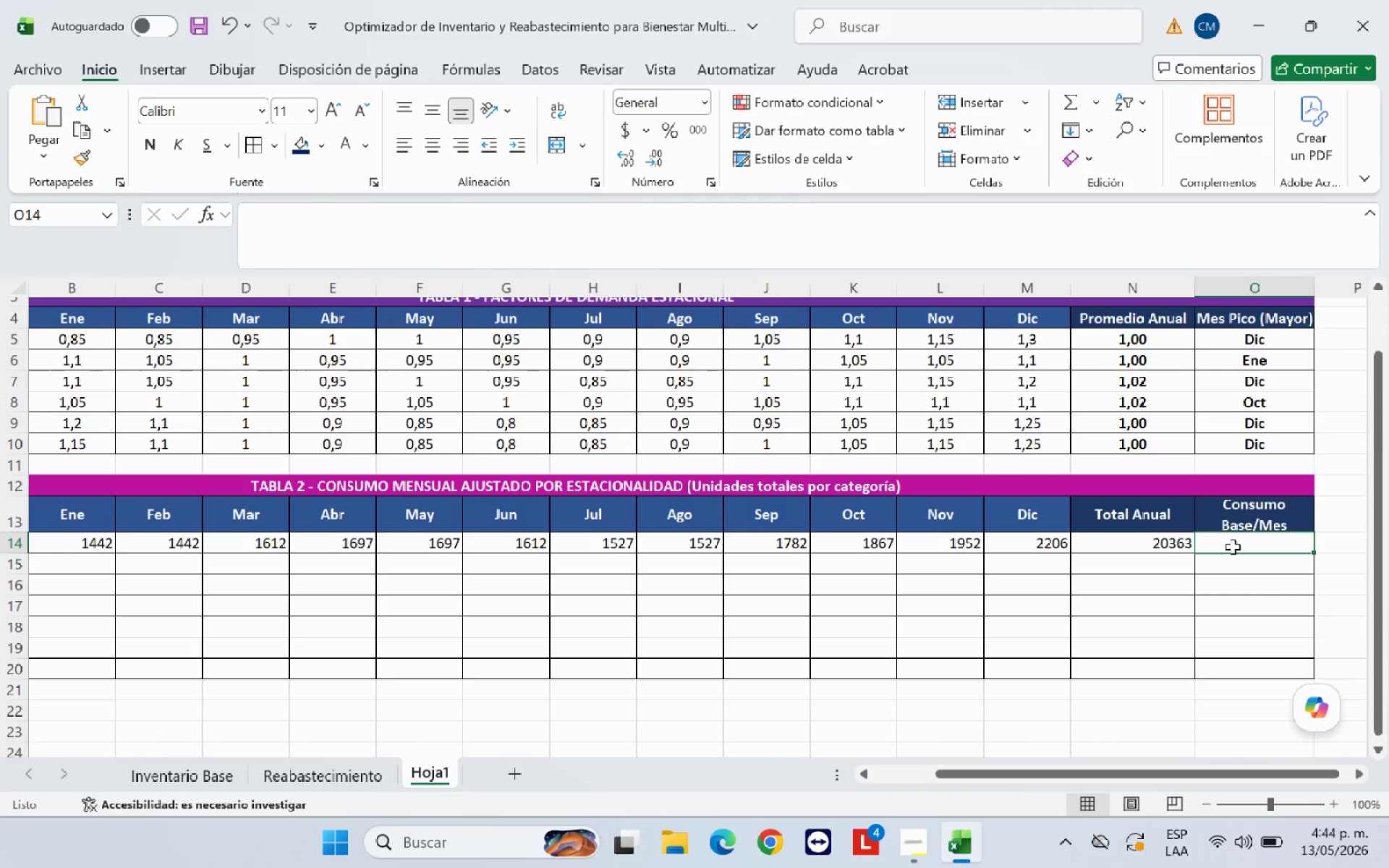 
wait(9.11)
 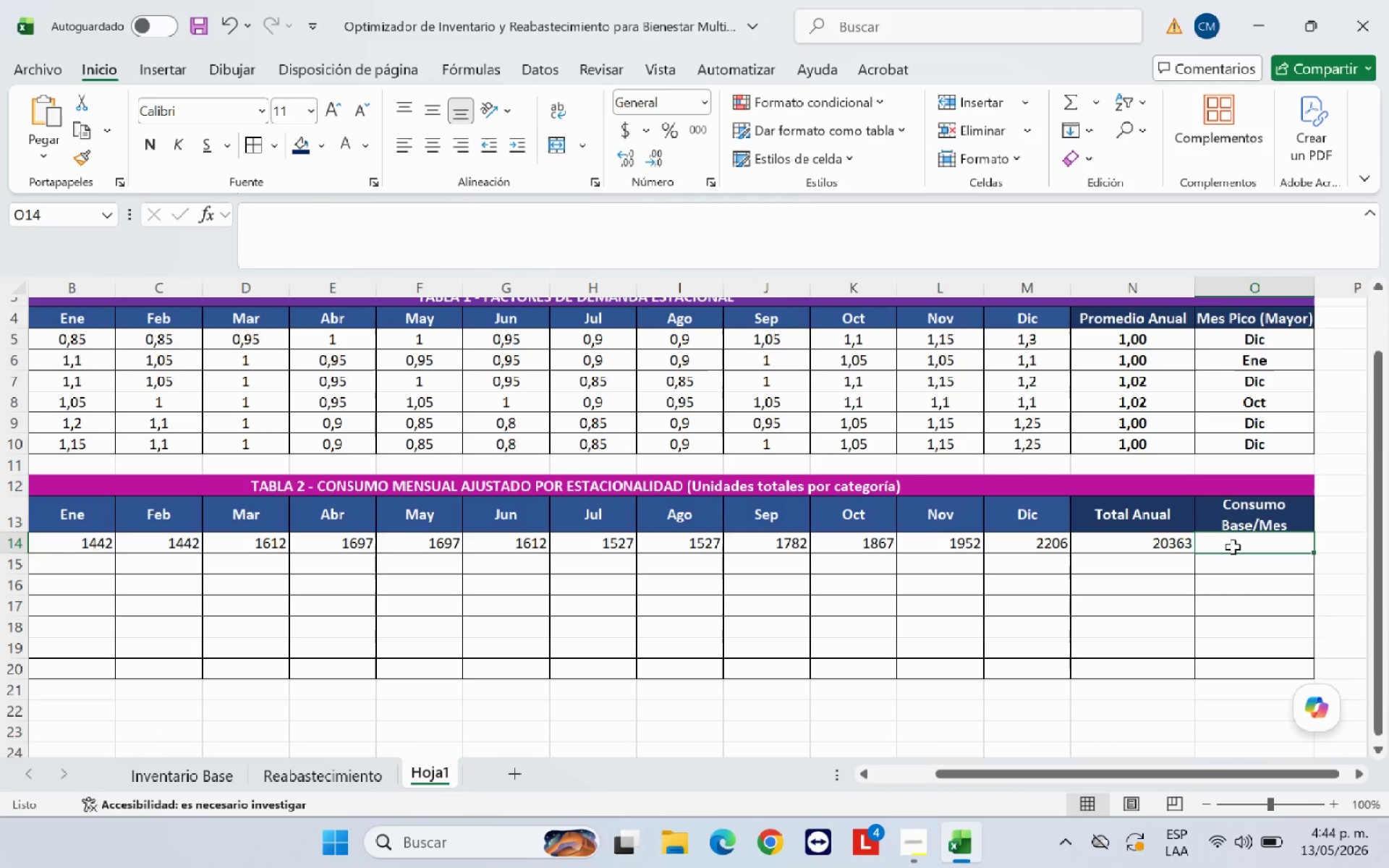 
type()SUMAR.SI*)
 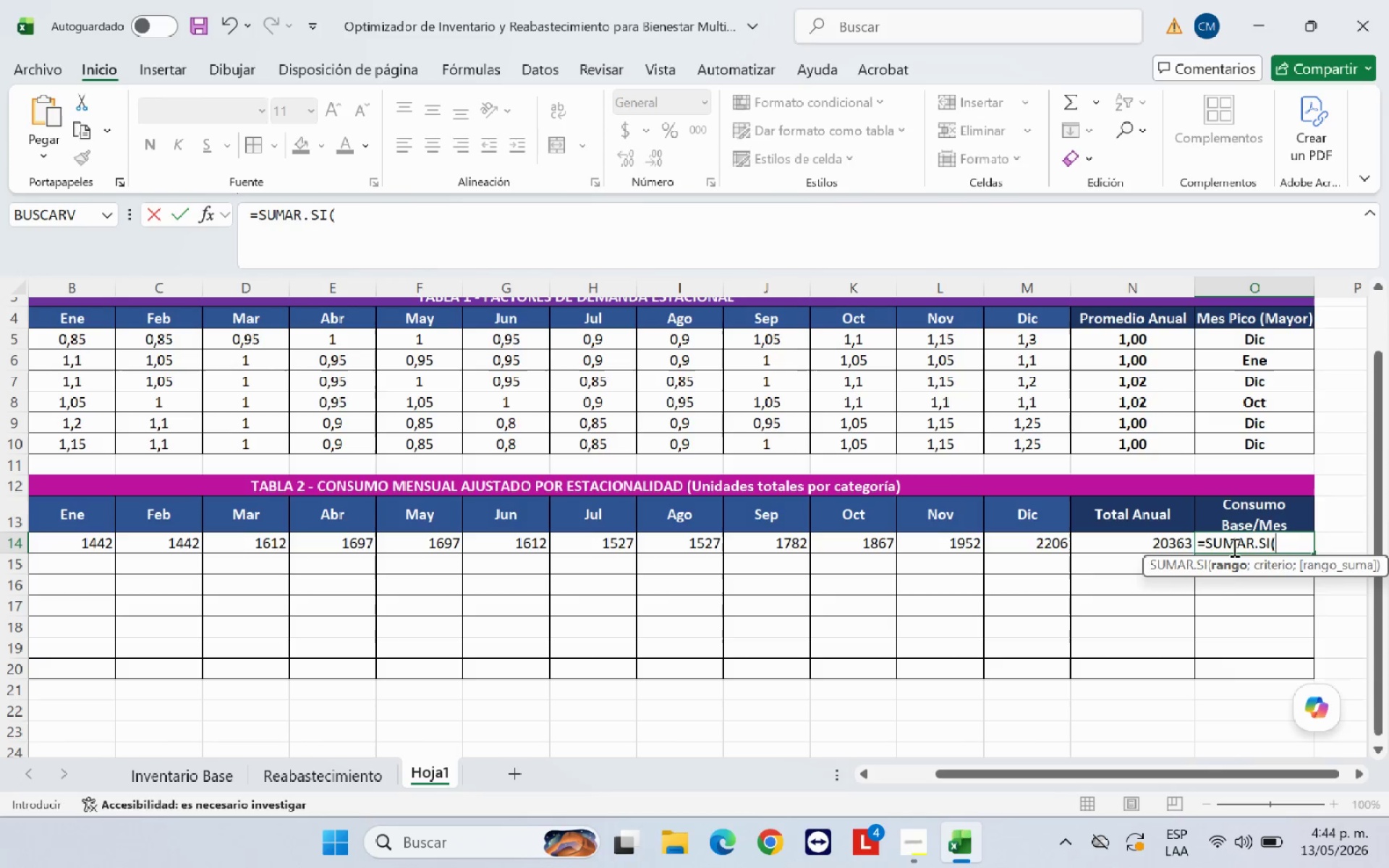 
left_click([178, 780])
 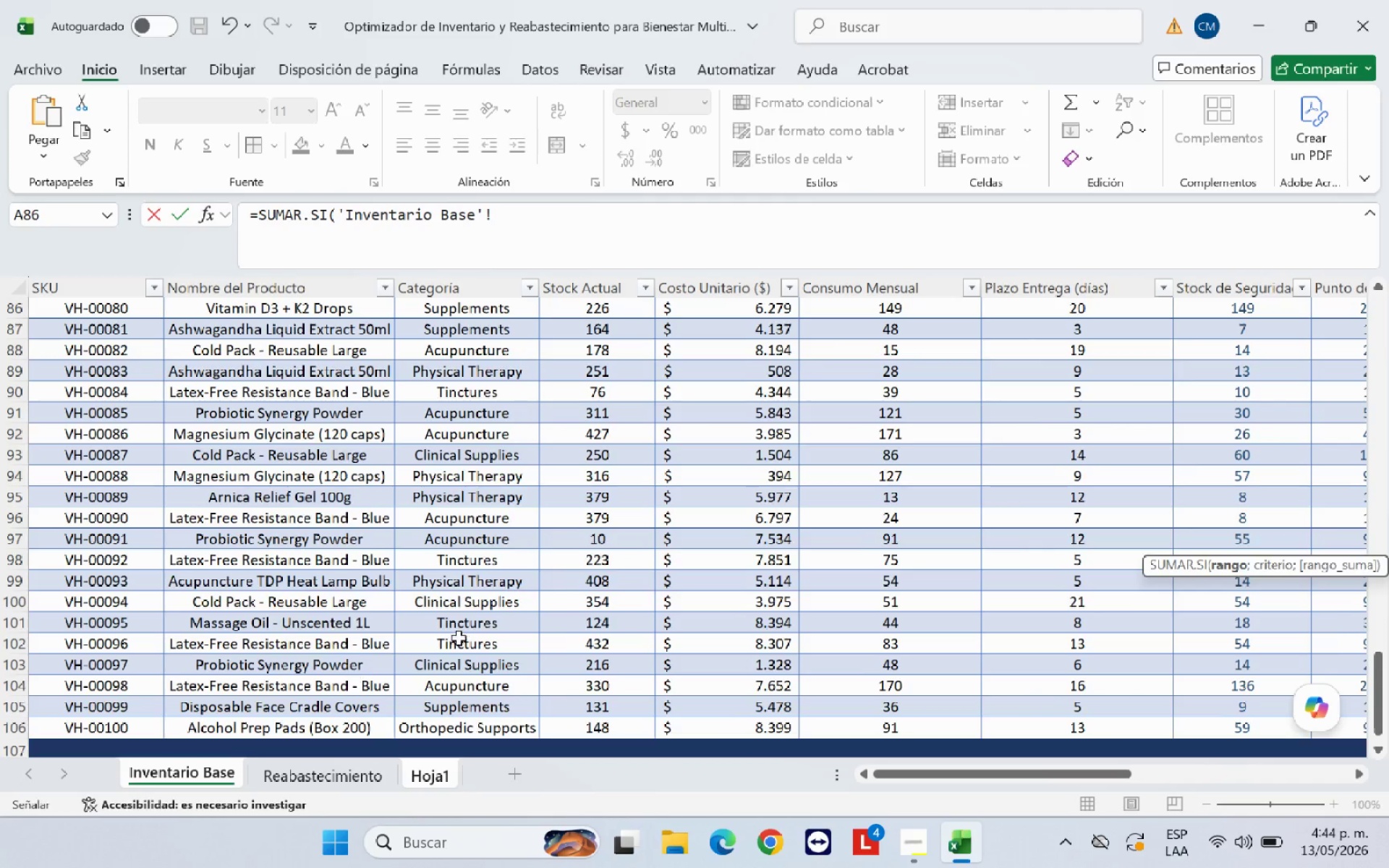 
scroll: coordinate [494, 634], scroll_direction: up, amount: 33.0
 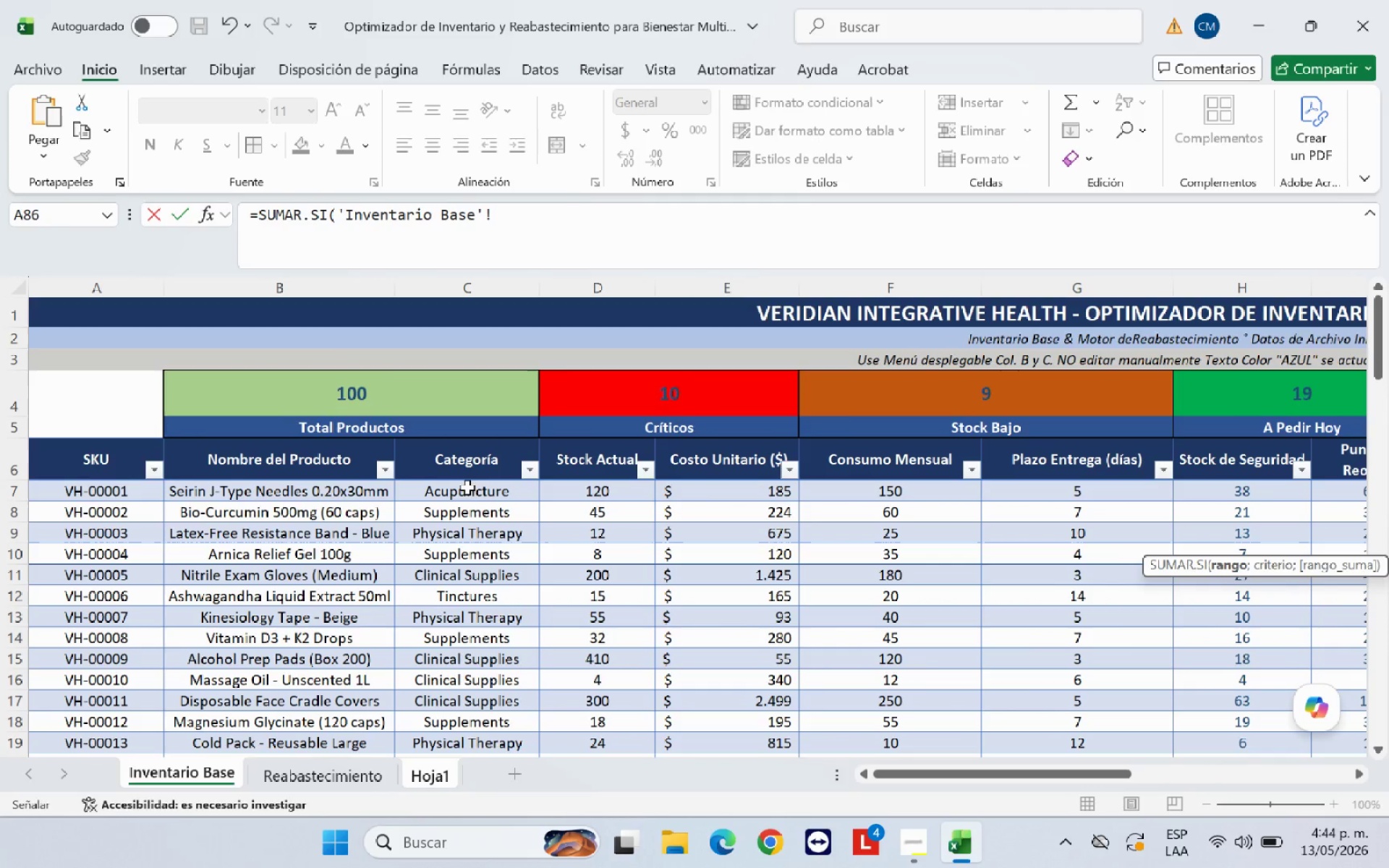 
left_click_drag(start_coordinate=[467, 490], to_coordinate=[481, 723])
 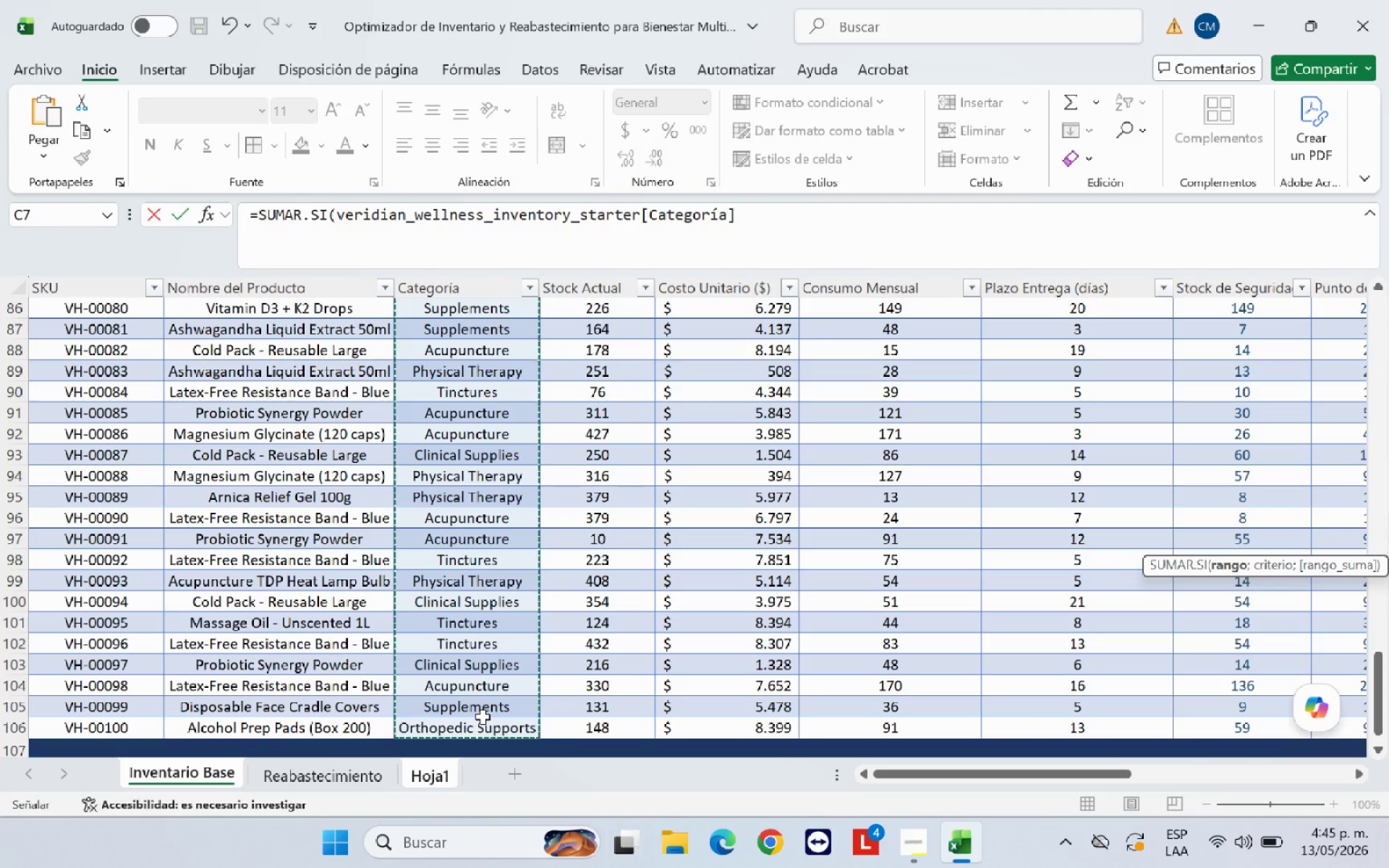 
type(<A14<)
 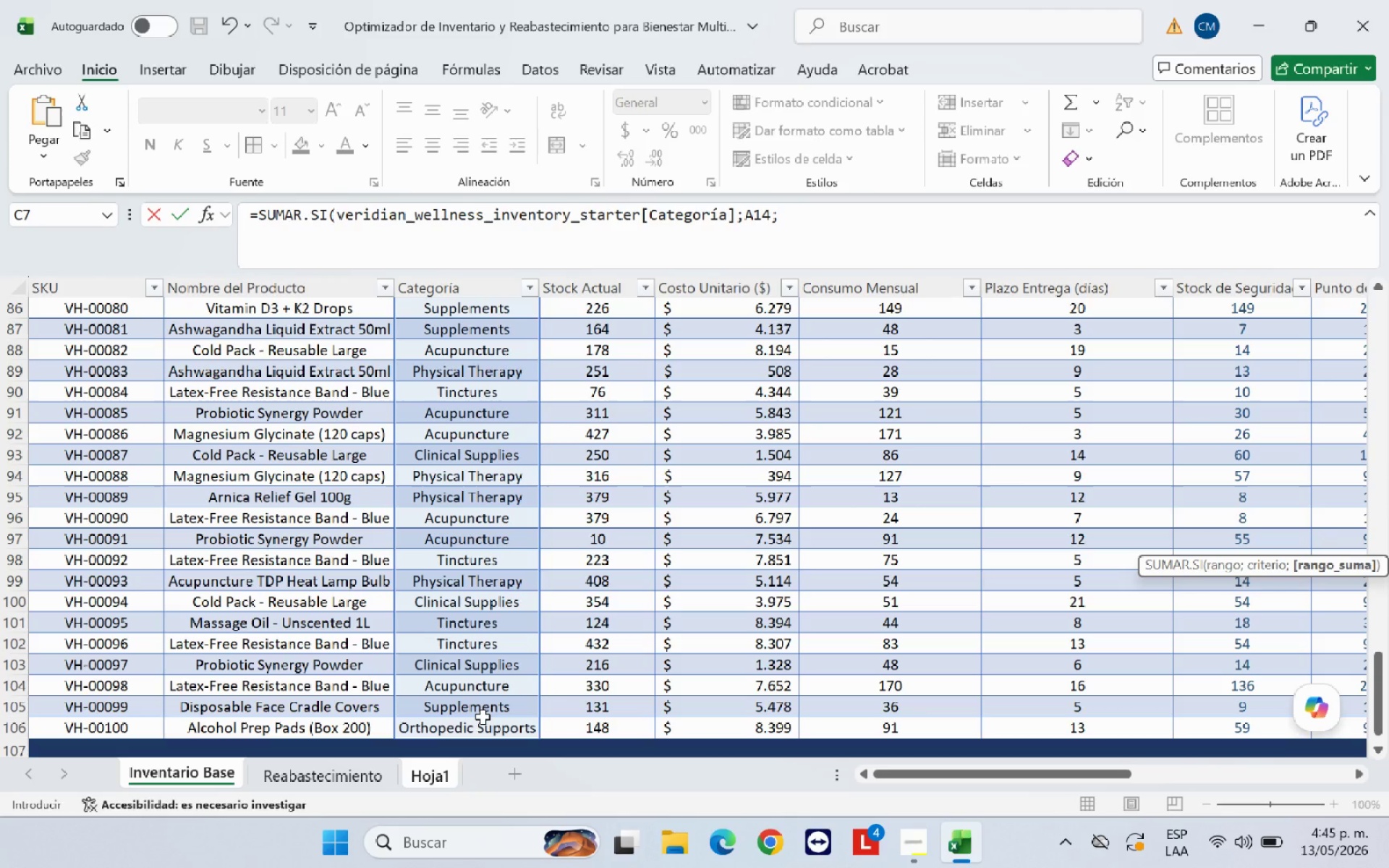 
scroll: coordinate [951, 663], scroll_direction: up, amount: 32.0
 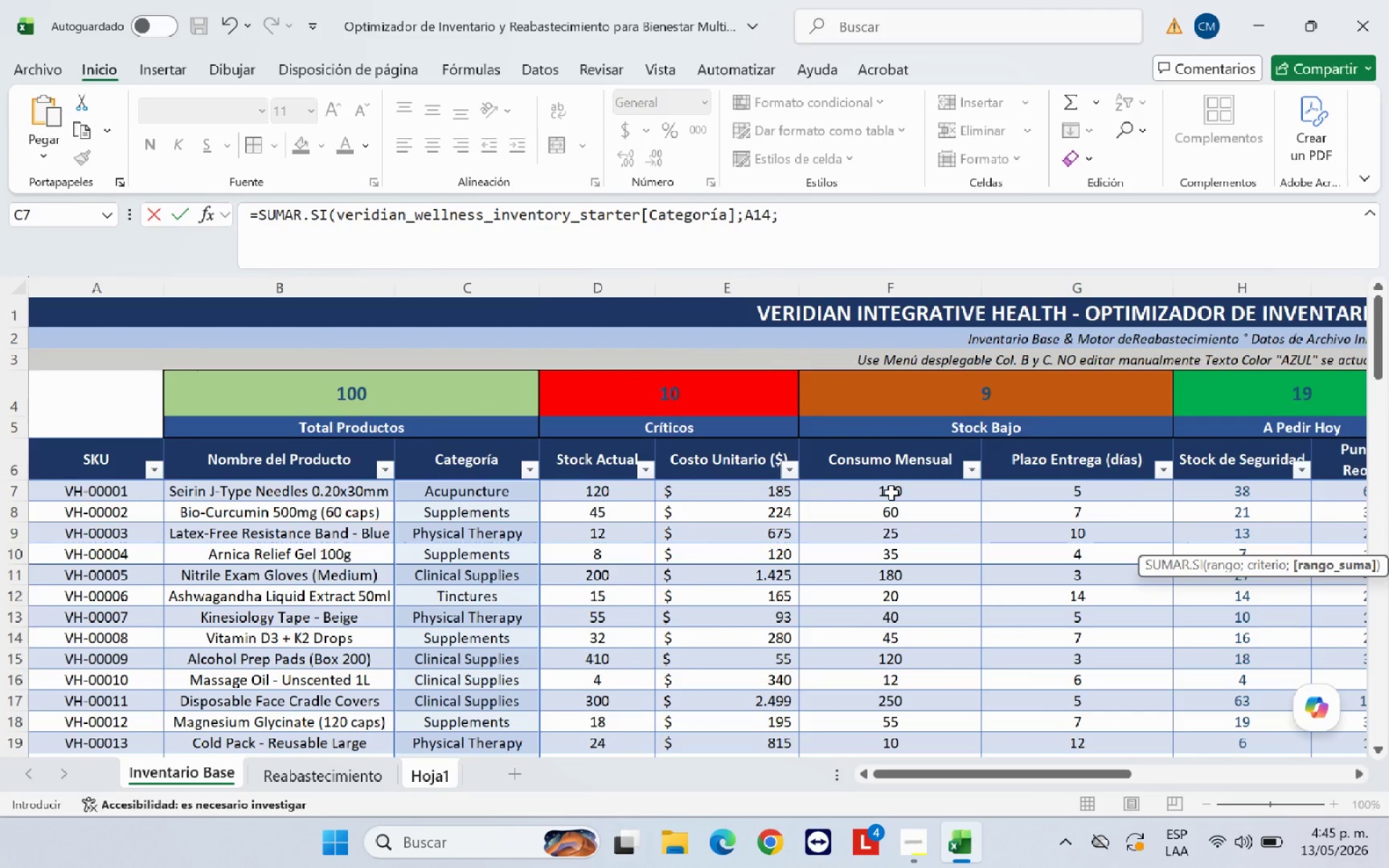 
left_click_drag(start_coordinate=[891, 493], to_coordinate=[890, 735])
 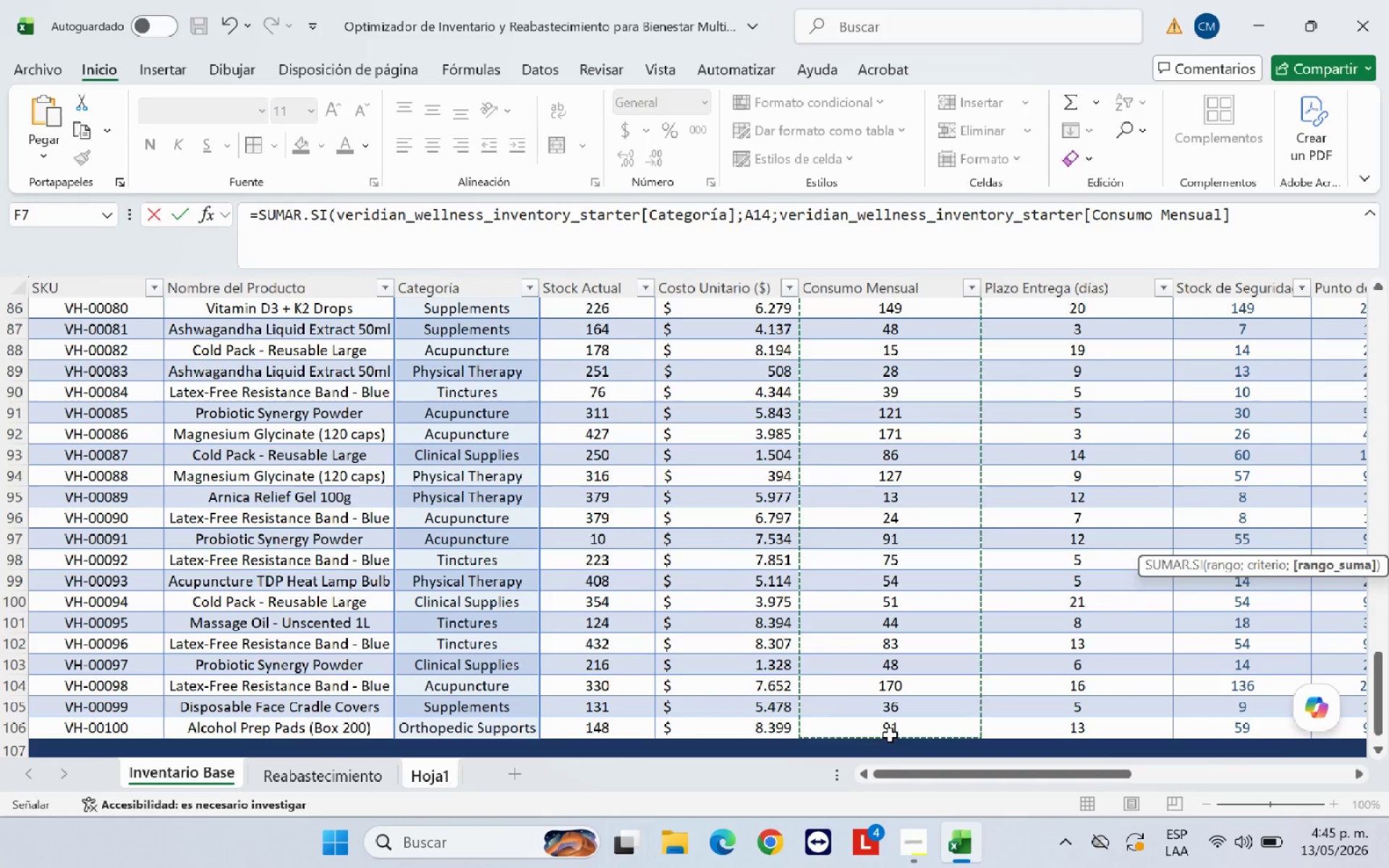 
key(Shift+9)
 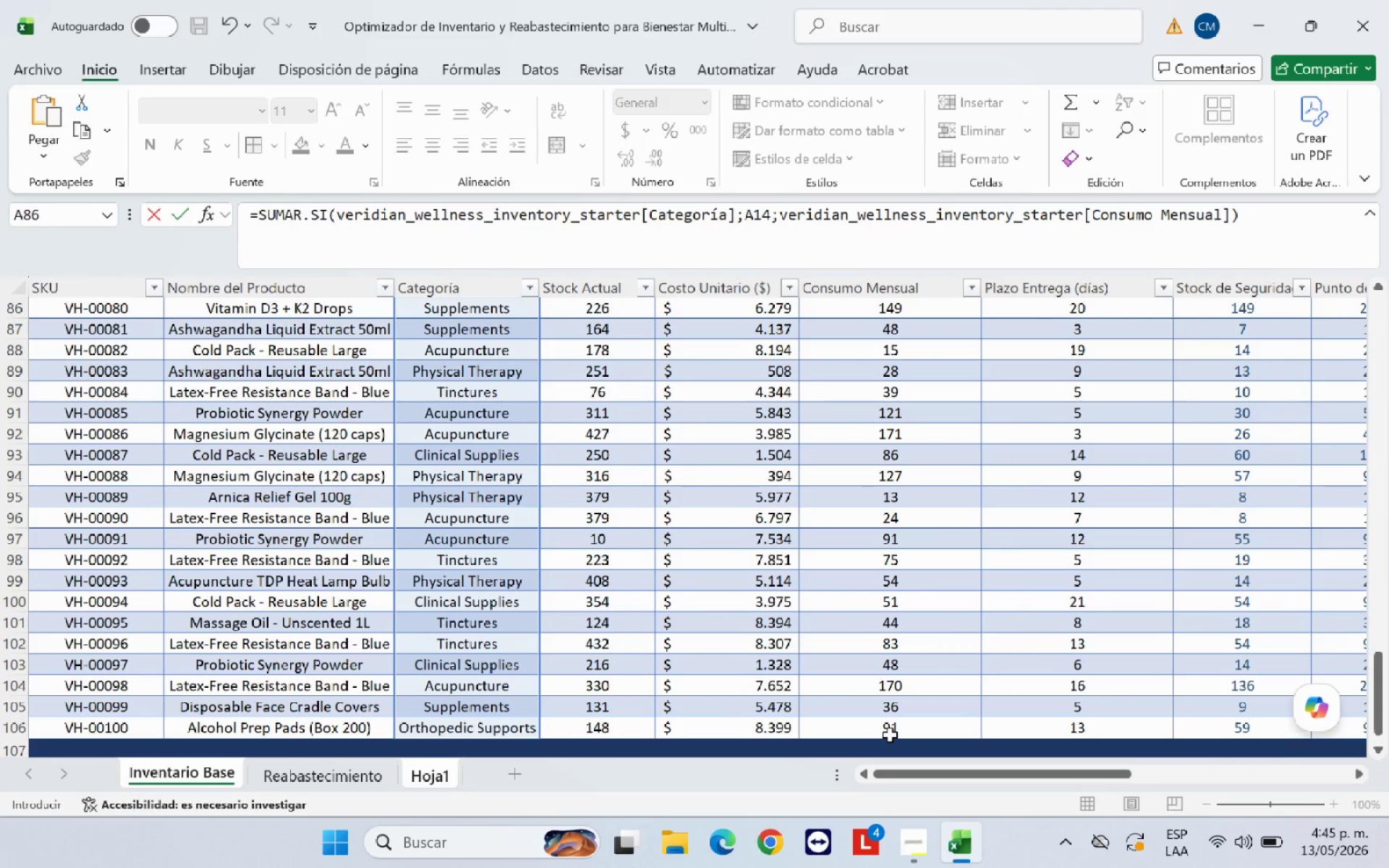 
key(Enter)
 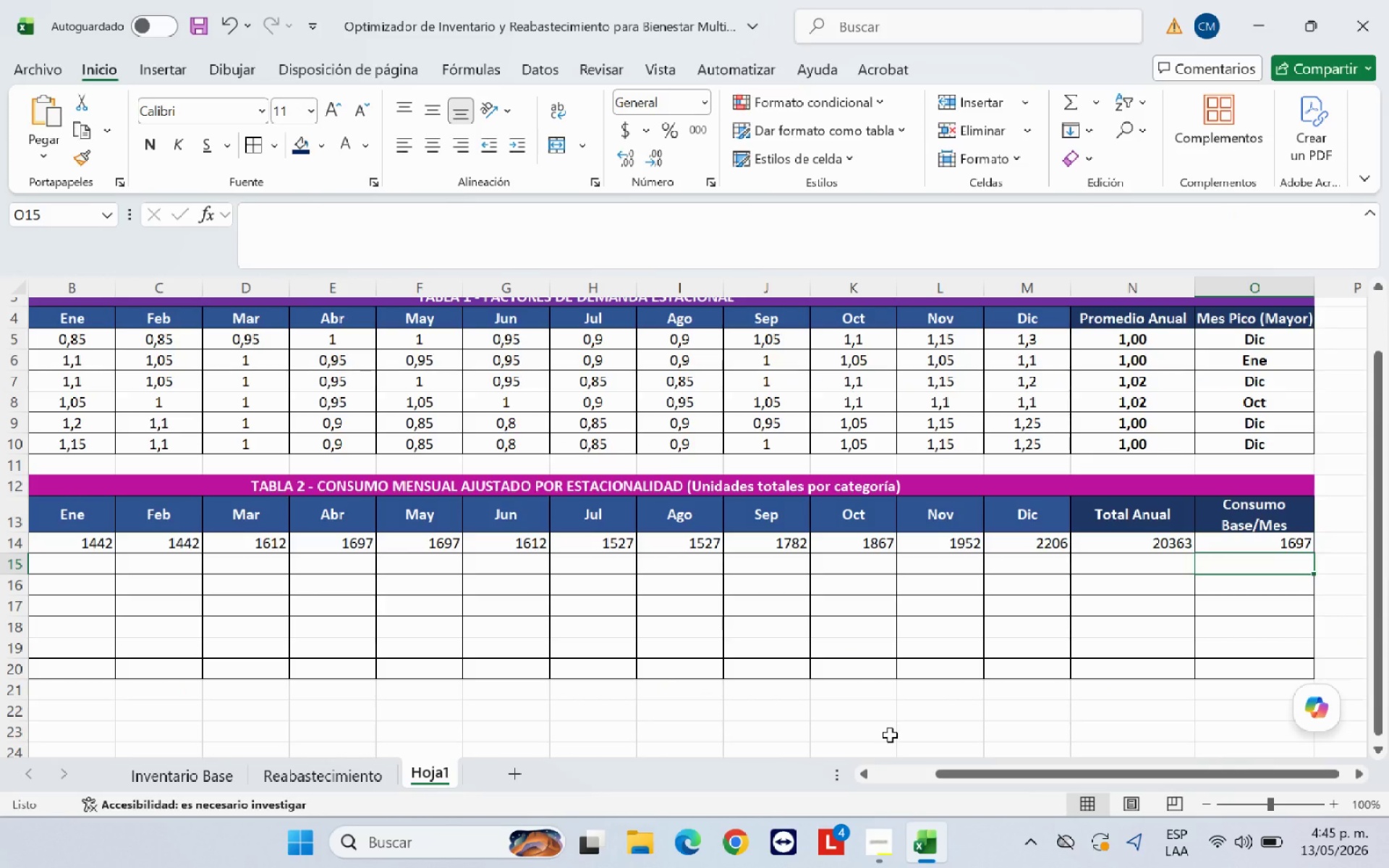 
wait(8.23)
 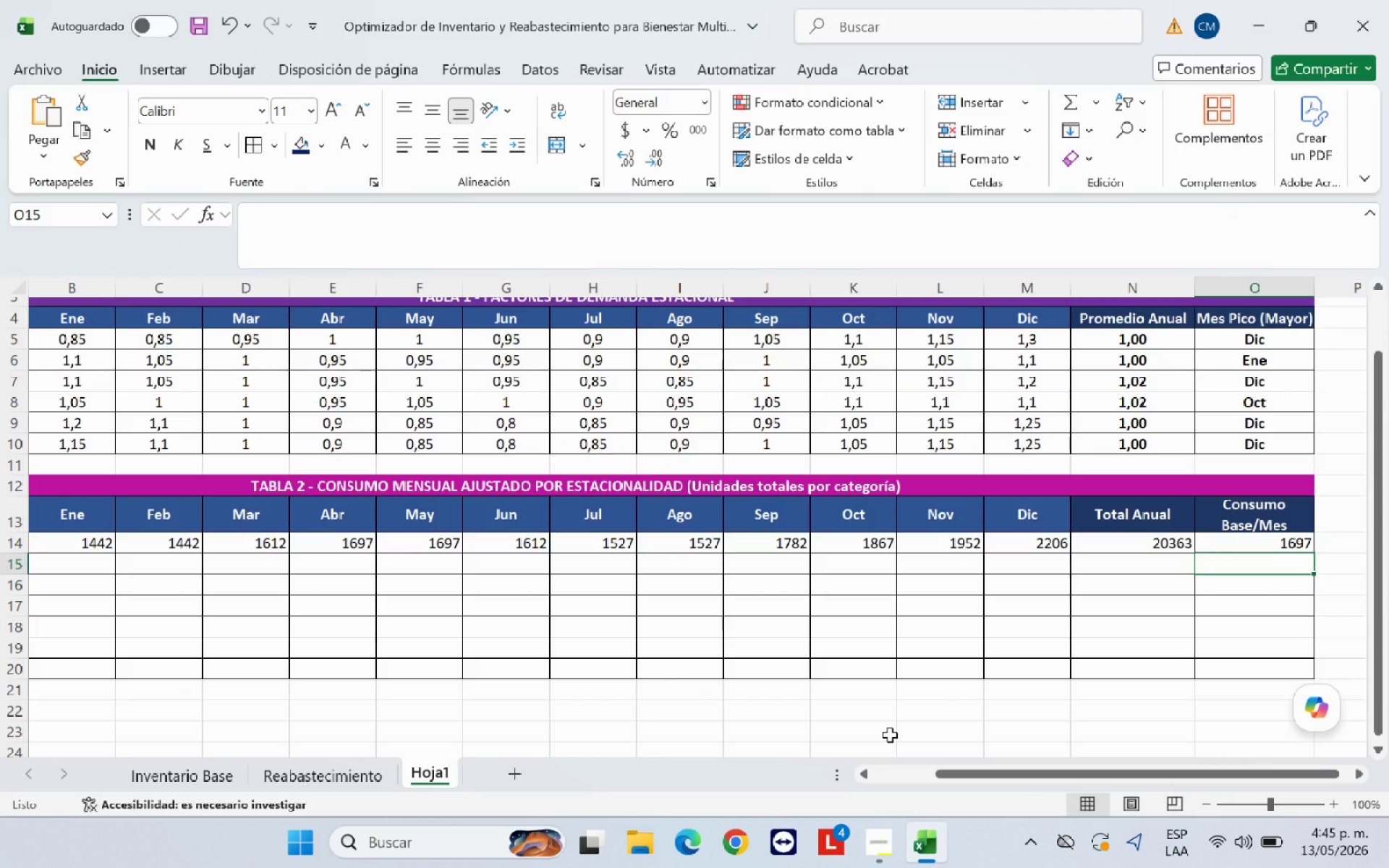 
scroll: coordinate [890, 735], scroll_direction: up, amount: 1.0
 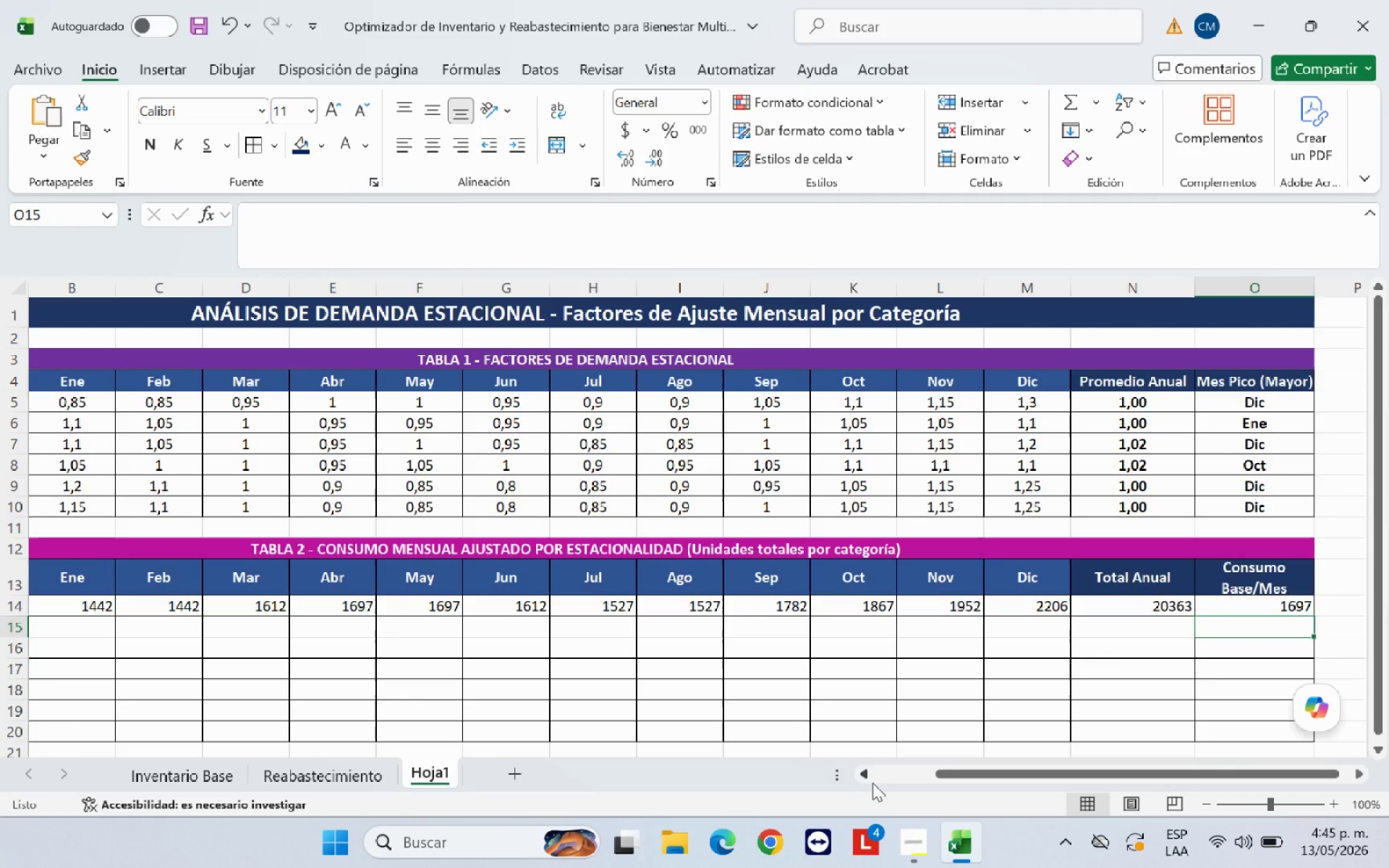 
left_click_drag(start_coordinate=[969, 773], to_coordinate=[876, 771])
 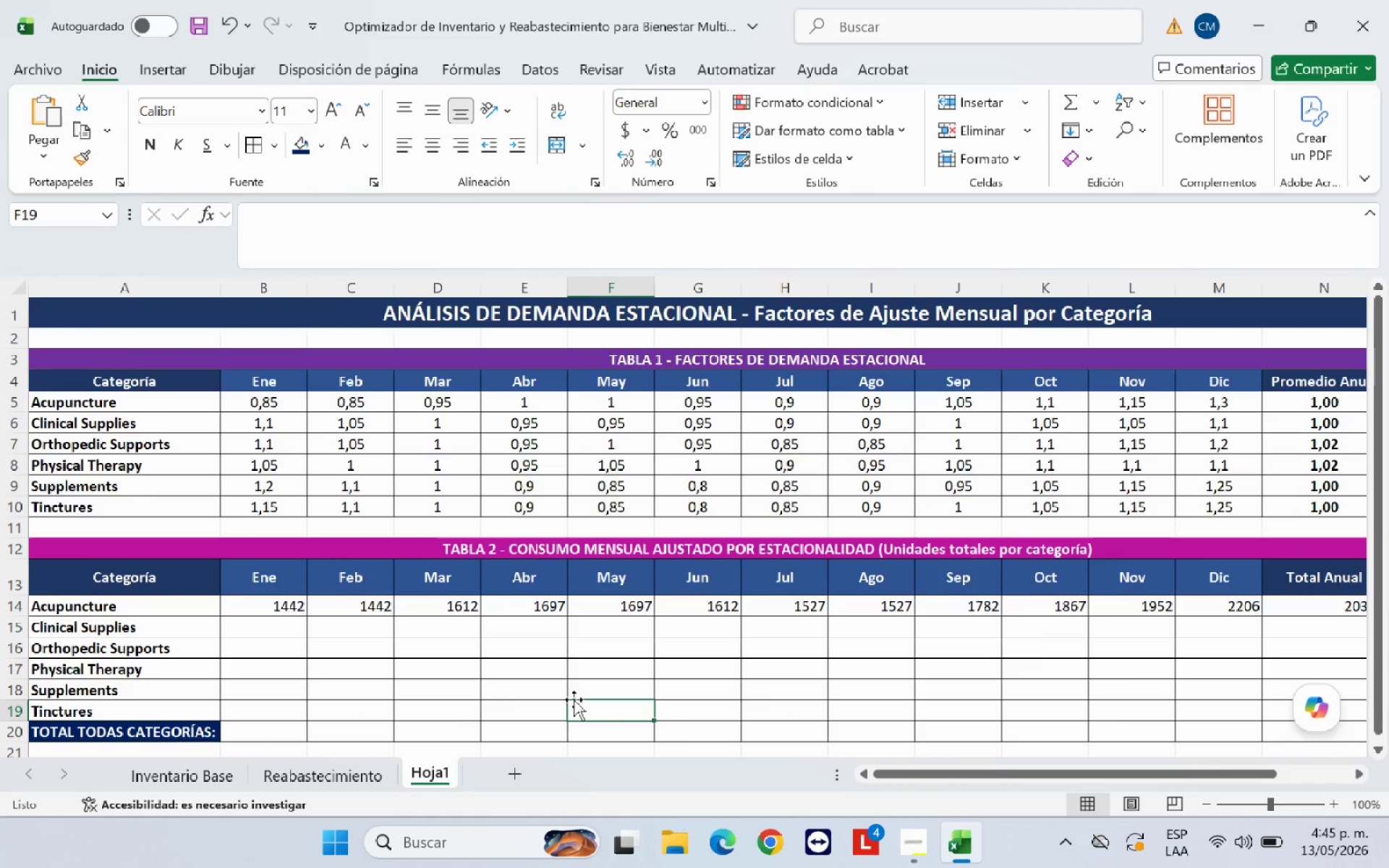 
scroll: coordinate [572, 695], scroll_direction: down, amount: 2.0
 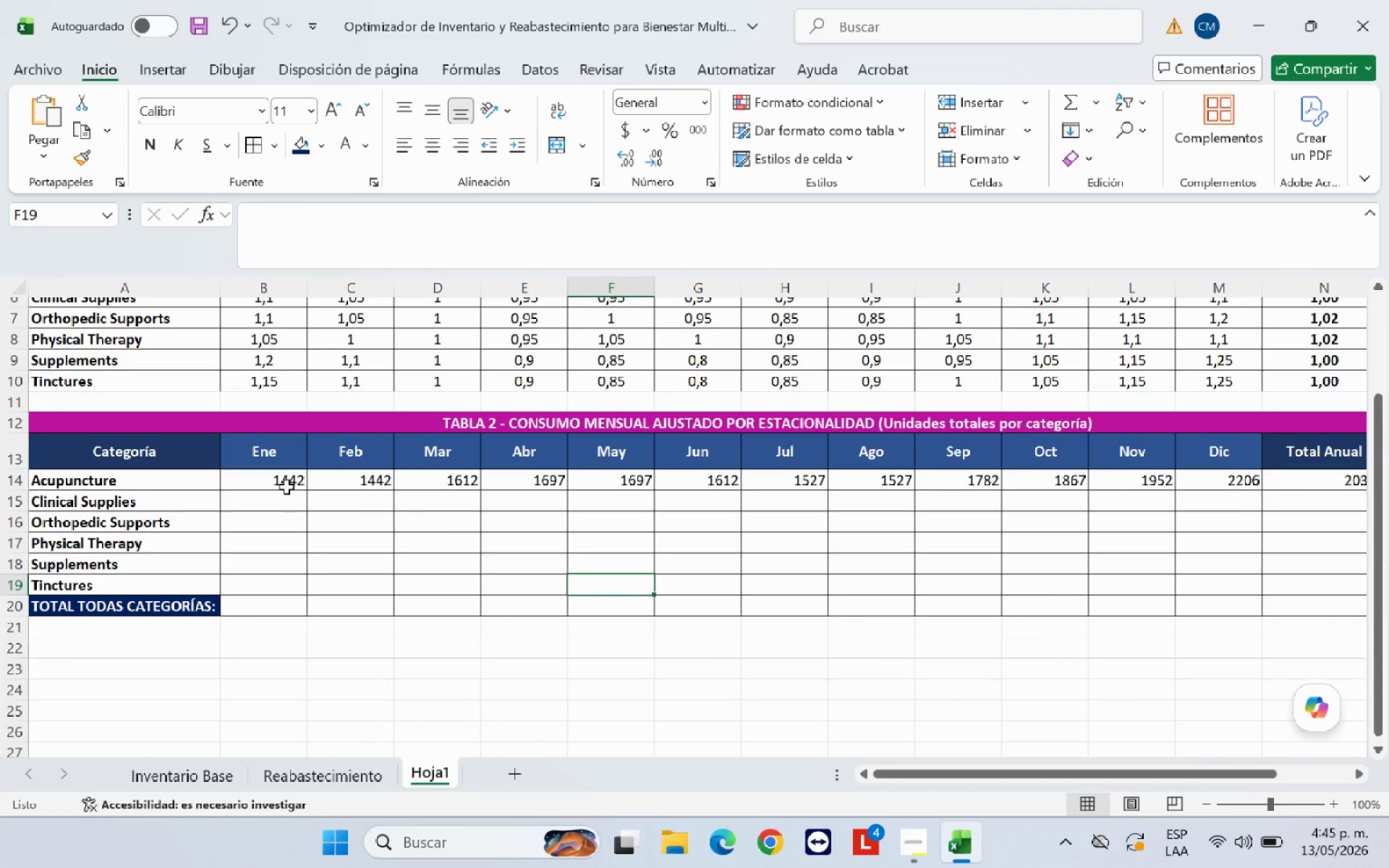 
left_click_drag(start_coordinate=[286, 481], to_coordinate=[1273, 604])
 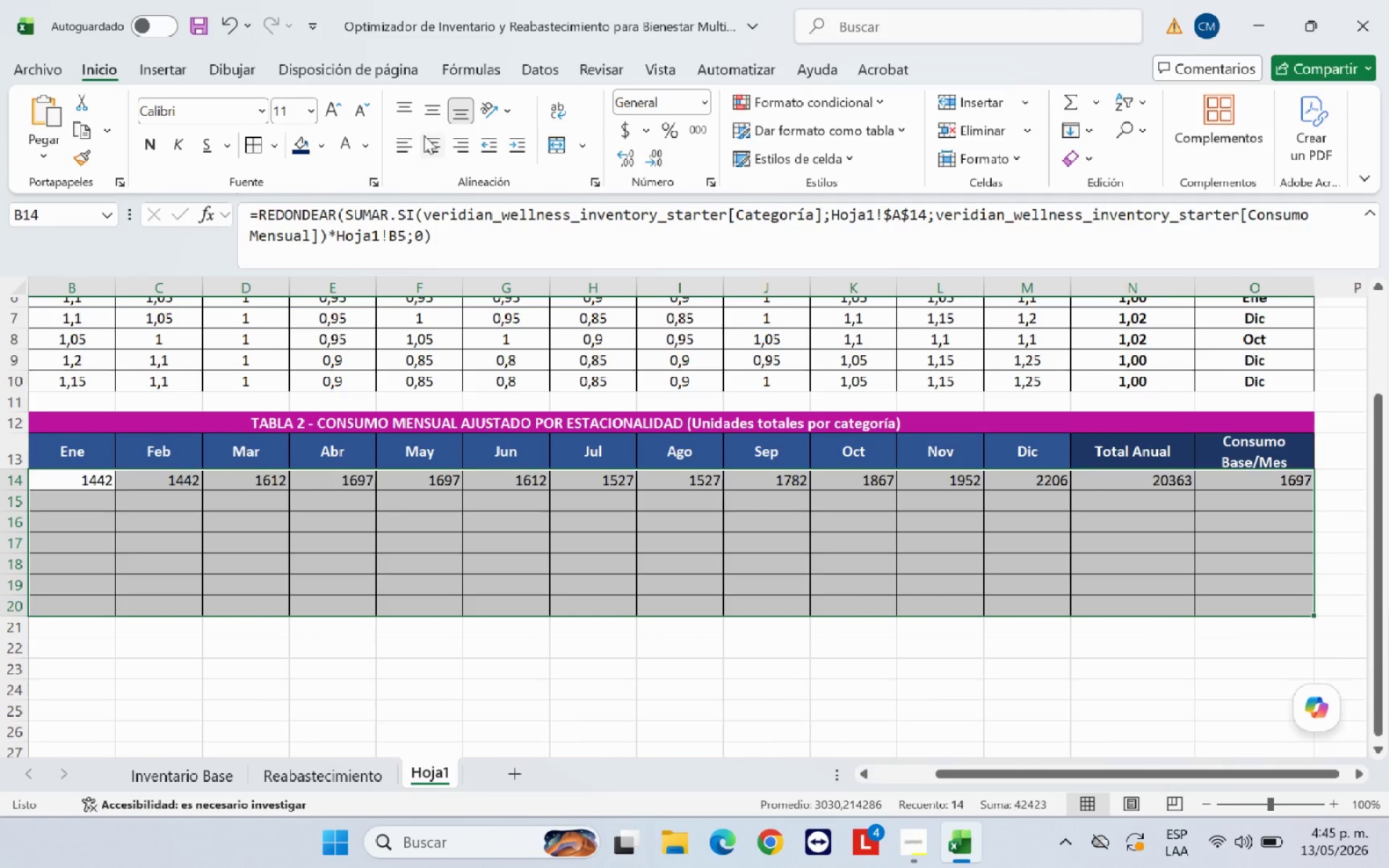 
left_click([432, 144])
 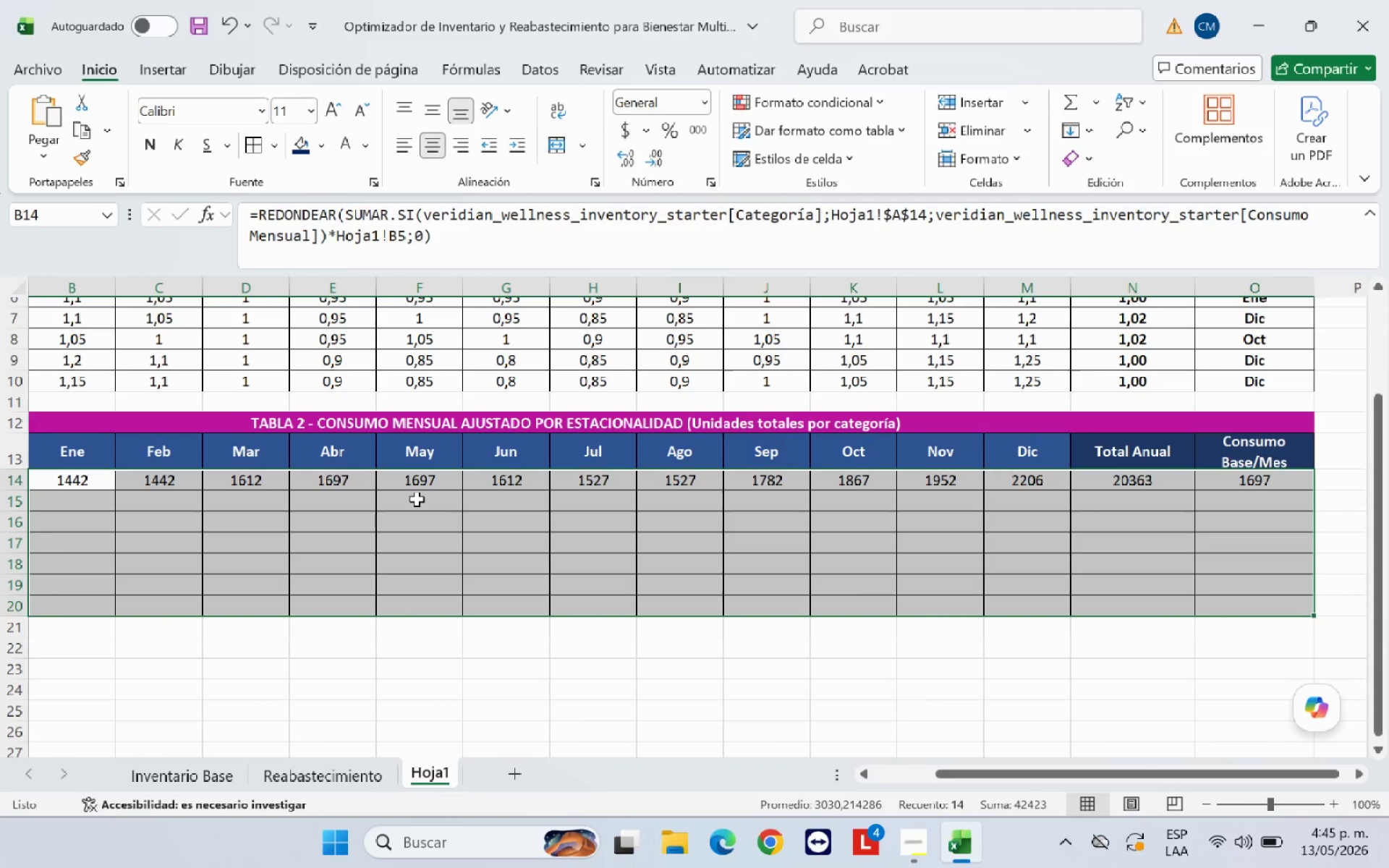 
left_click([417, 499])
 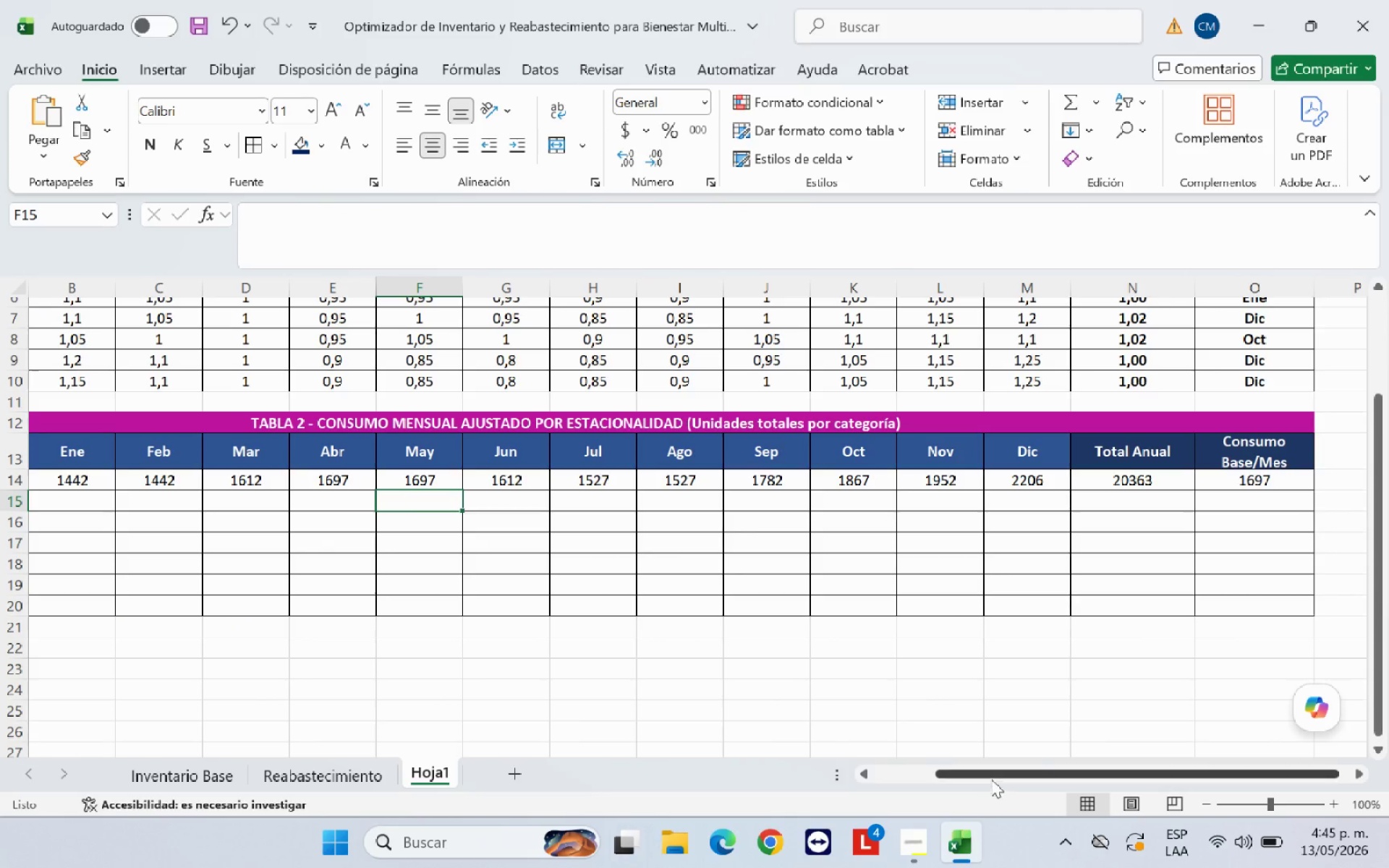 
left_click_drag(start_coordinate=[991, 779], to_coordinate=[888, 774])
 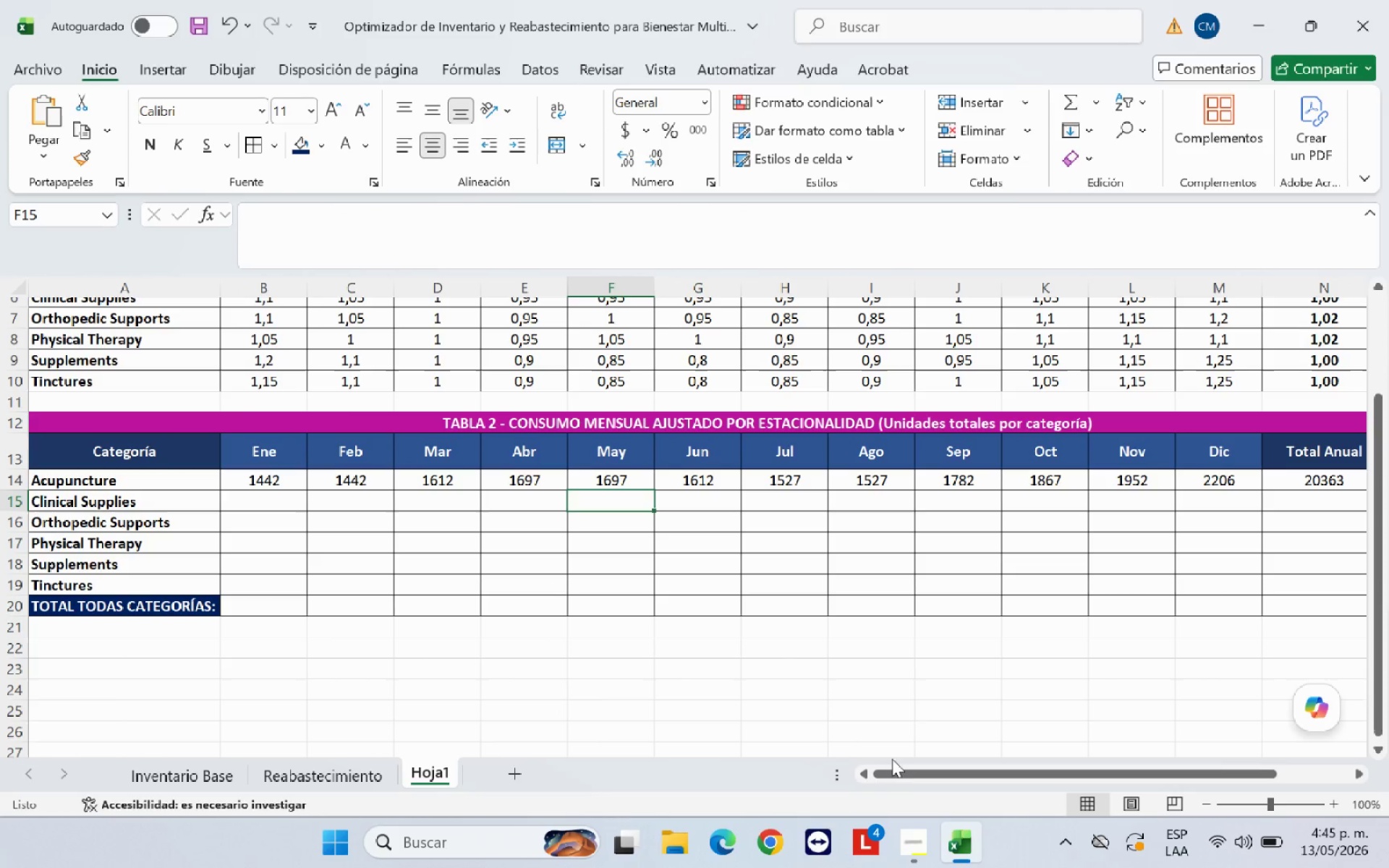 
left_click_drag(start_coordinate=[904, 770], to_coordinate=[1043, 762])
 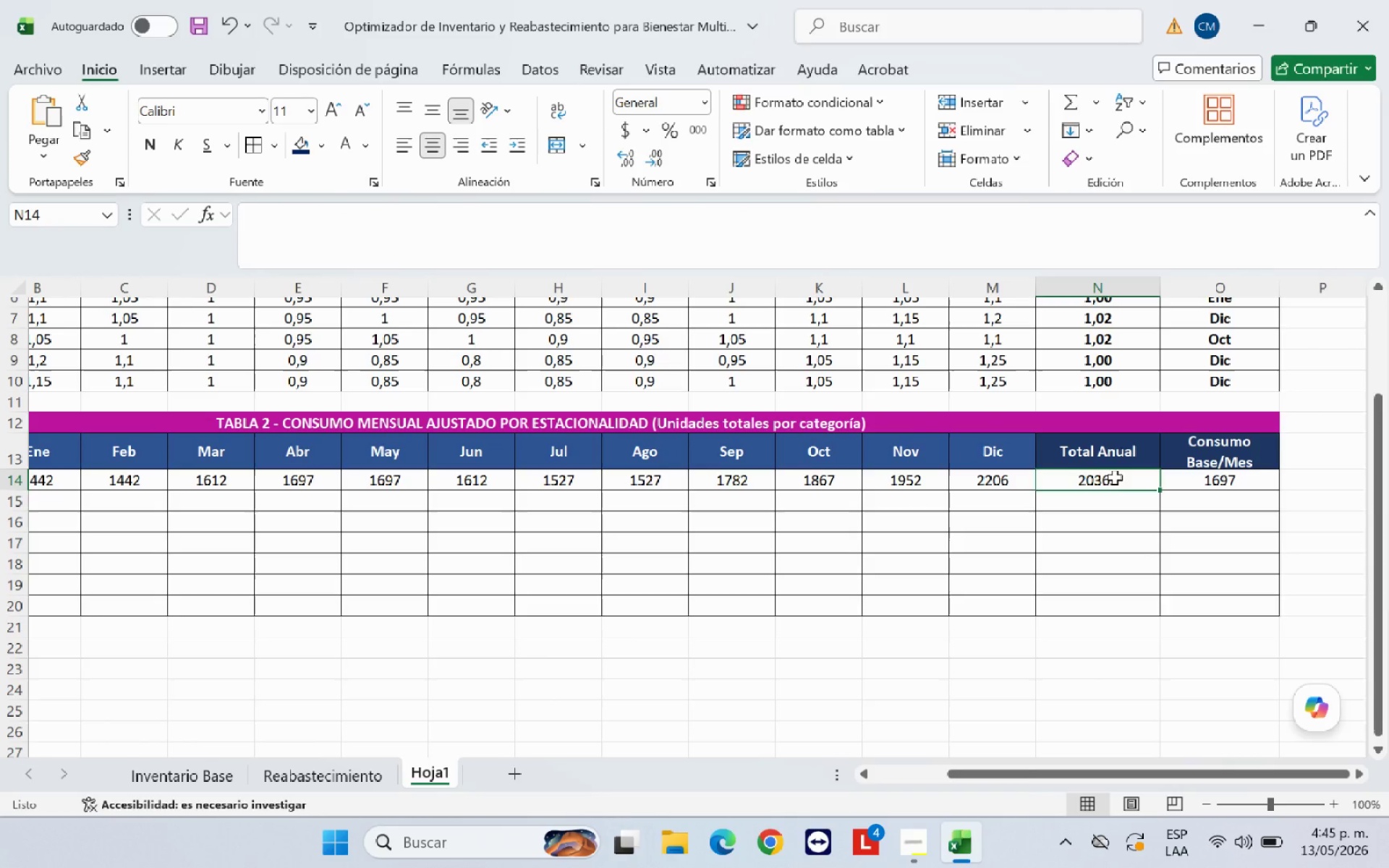 
left_click_drag(start_coordinate=[1115, 477], to_coordinate=[1189, 609])
 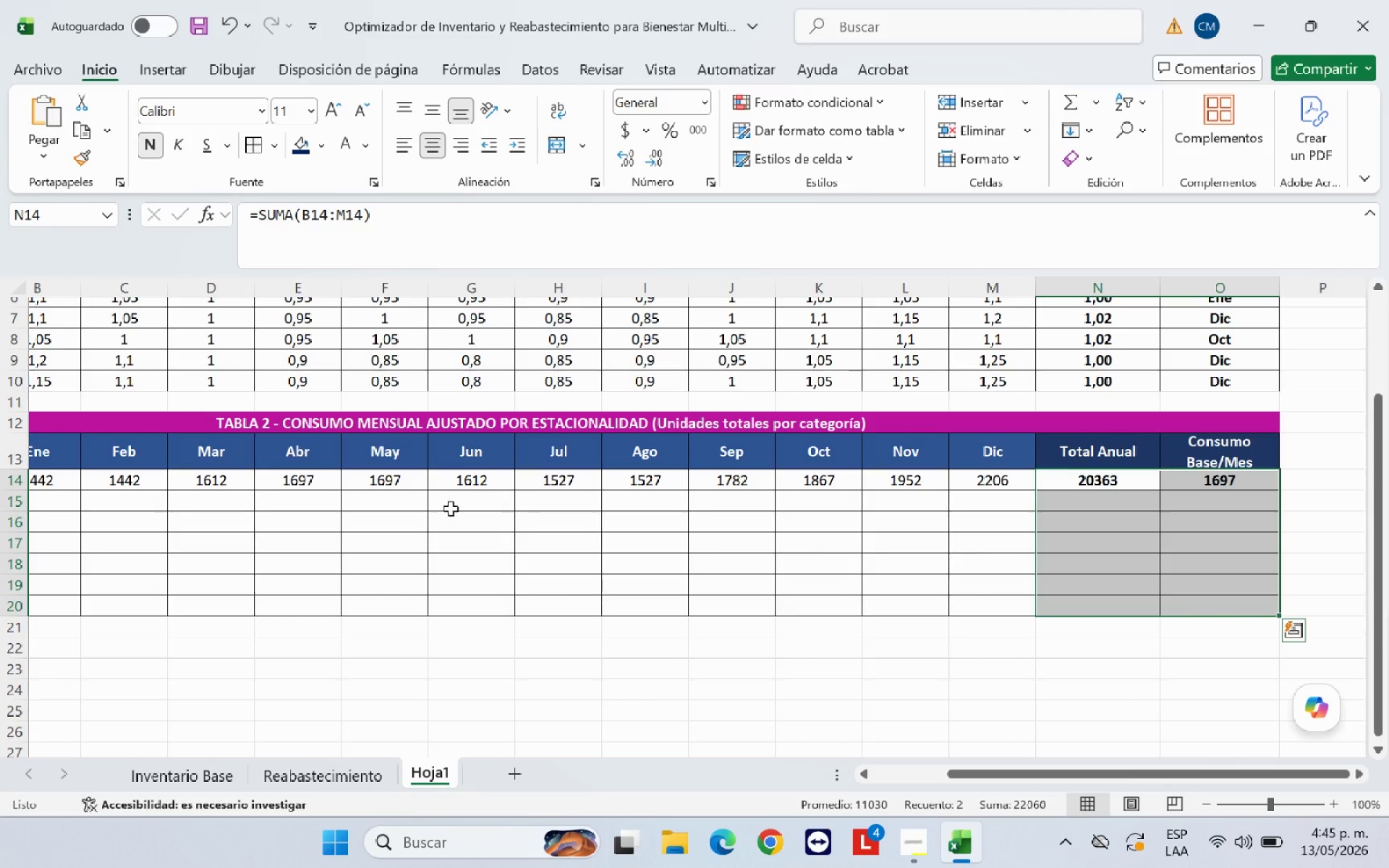 
left_click([763, 660])
 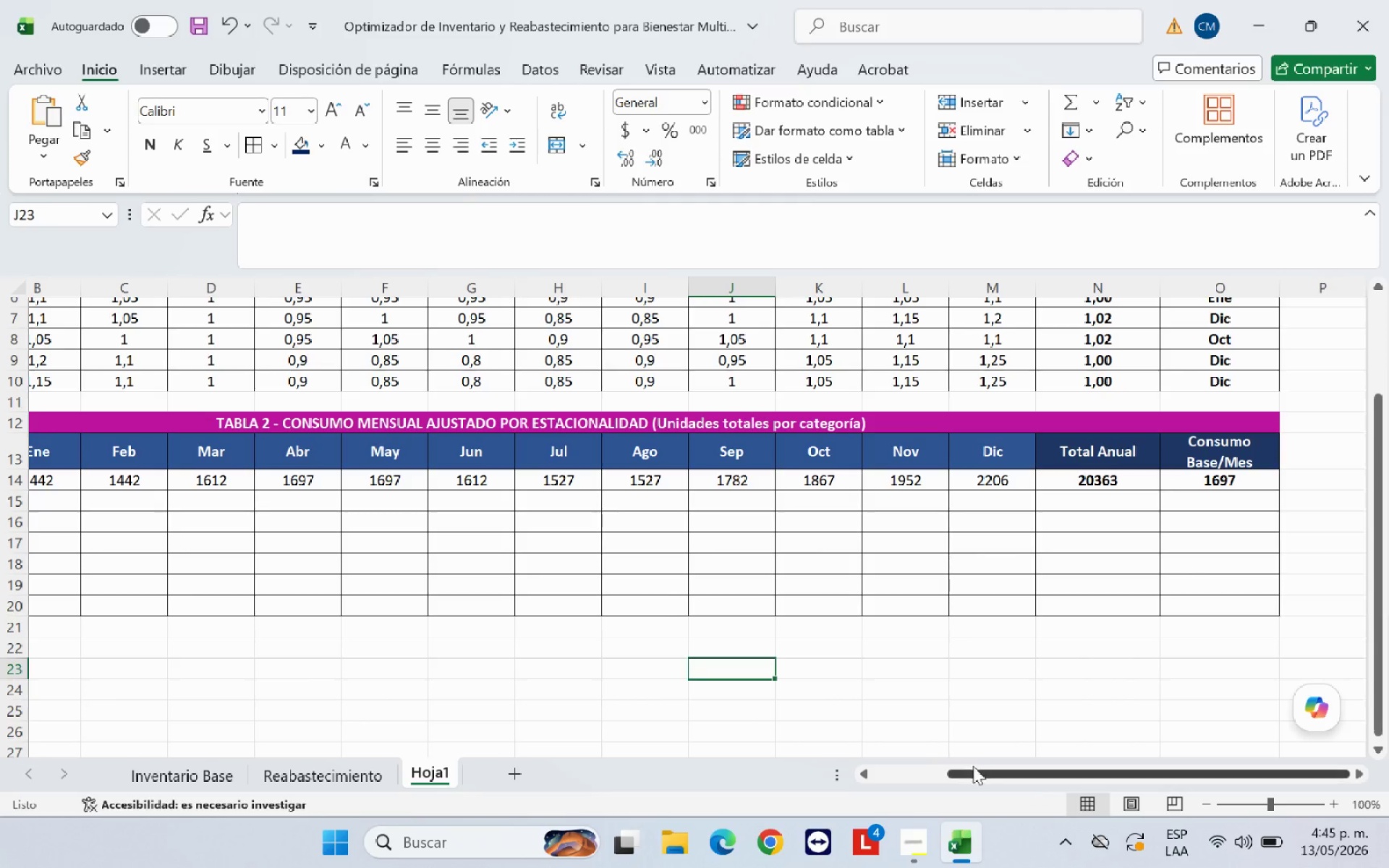 
left_click_drag(start_coordinate=[972, 770], to_coordinate=[726, 744])
 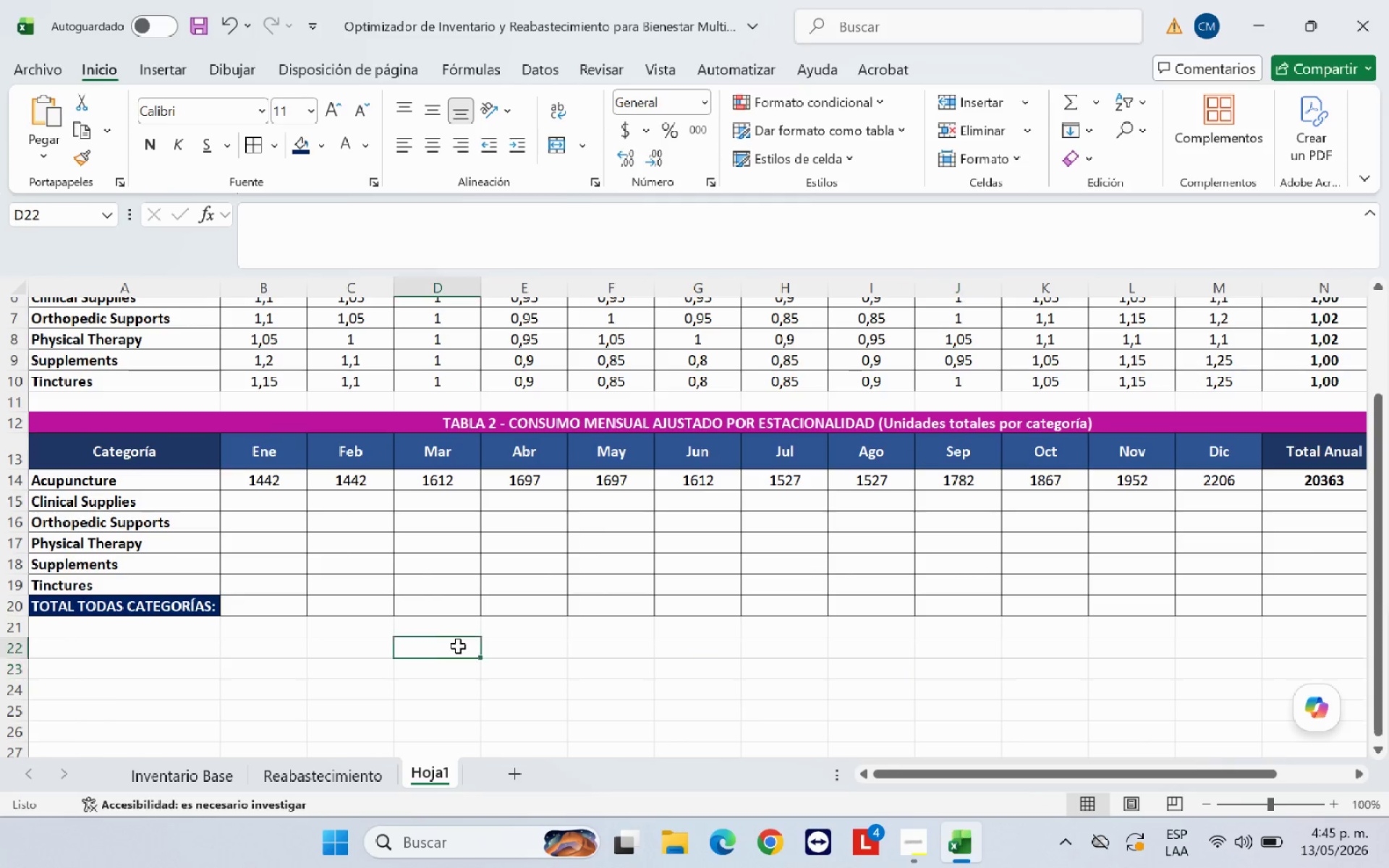 
left_click_drag(start_coordinate=[459, 646], to_coordinate=[449, 637])
 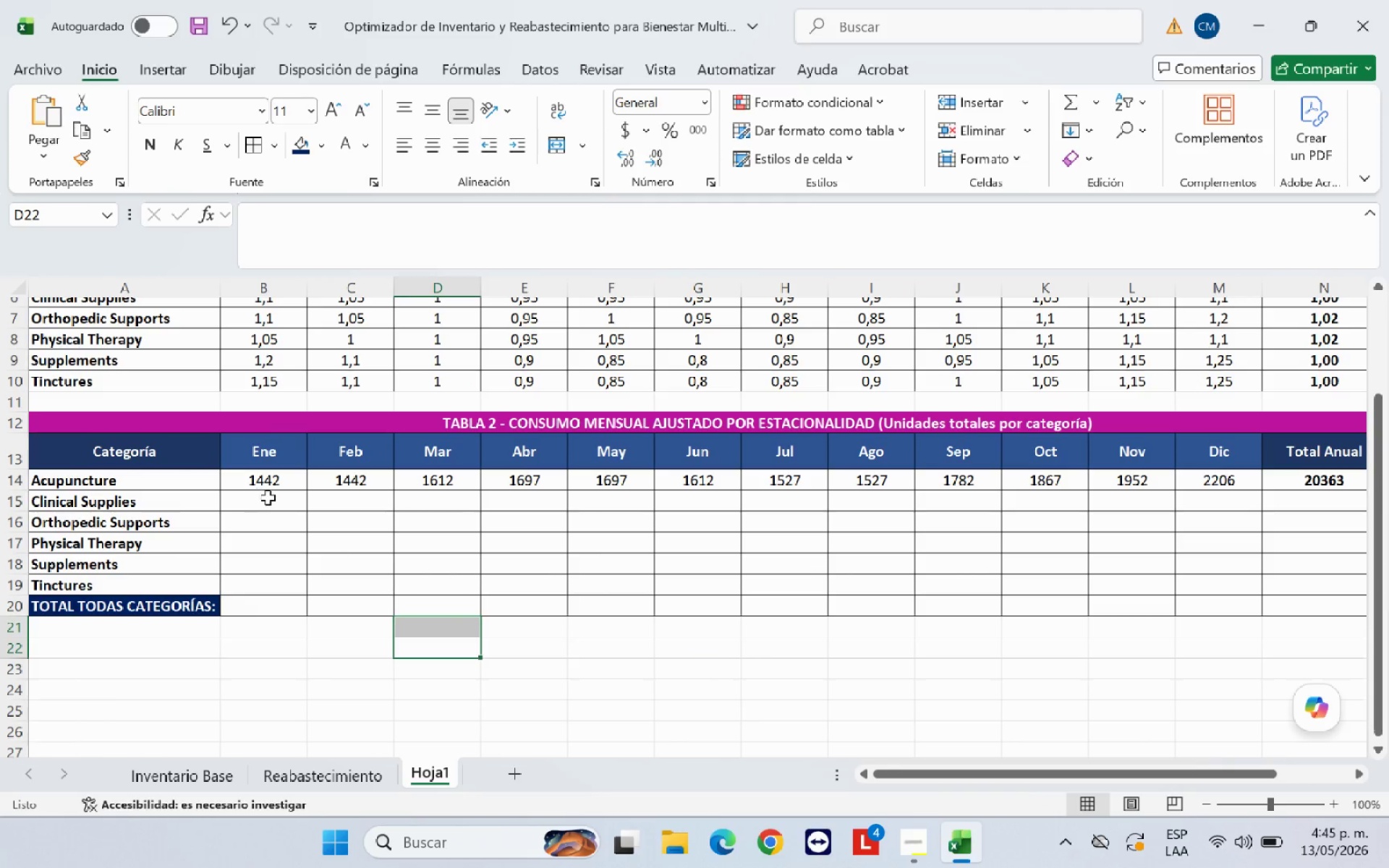 
left_click([268, 498])
 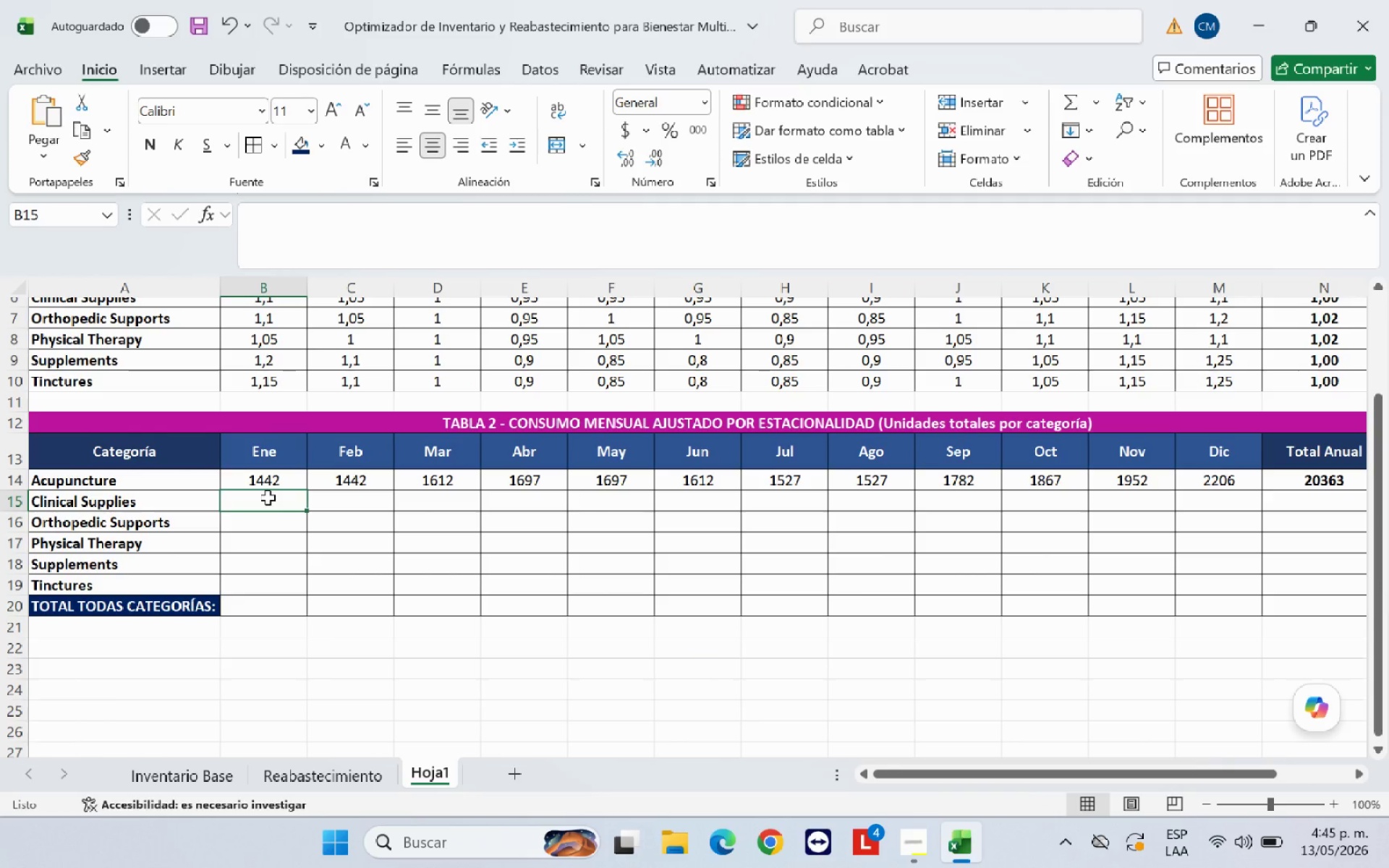 
wait(10.67)
 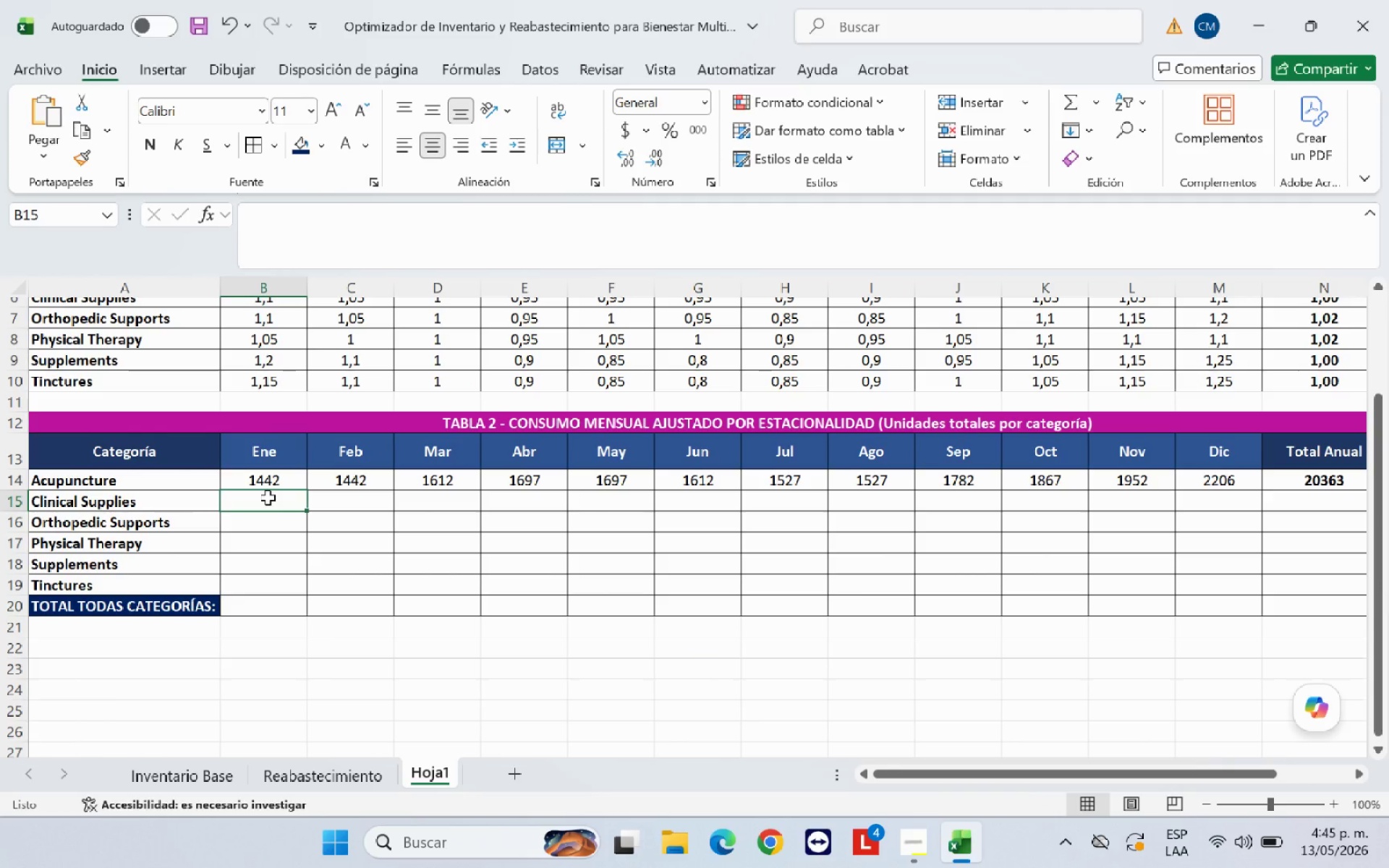 
type()REDONDEAR*SUMAR.SI*)
 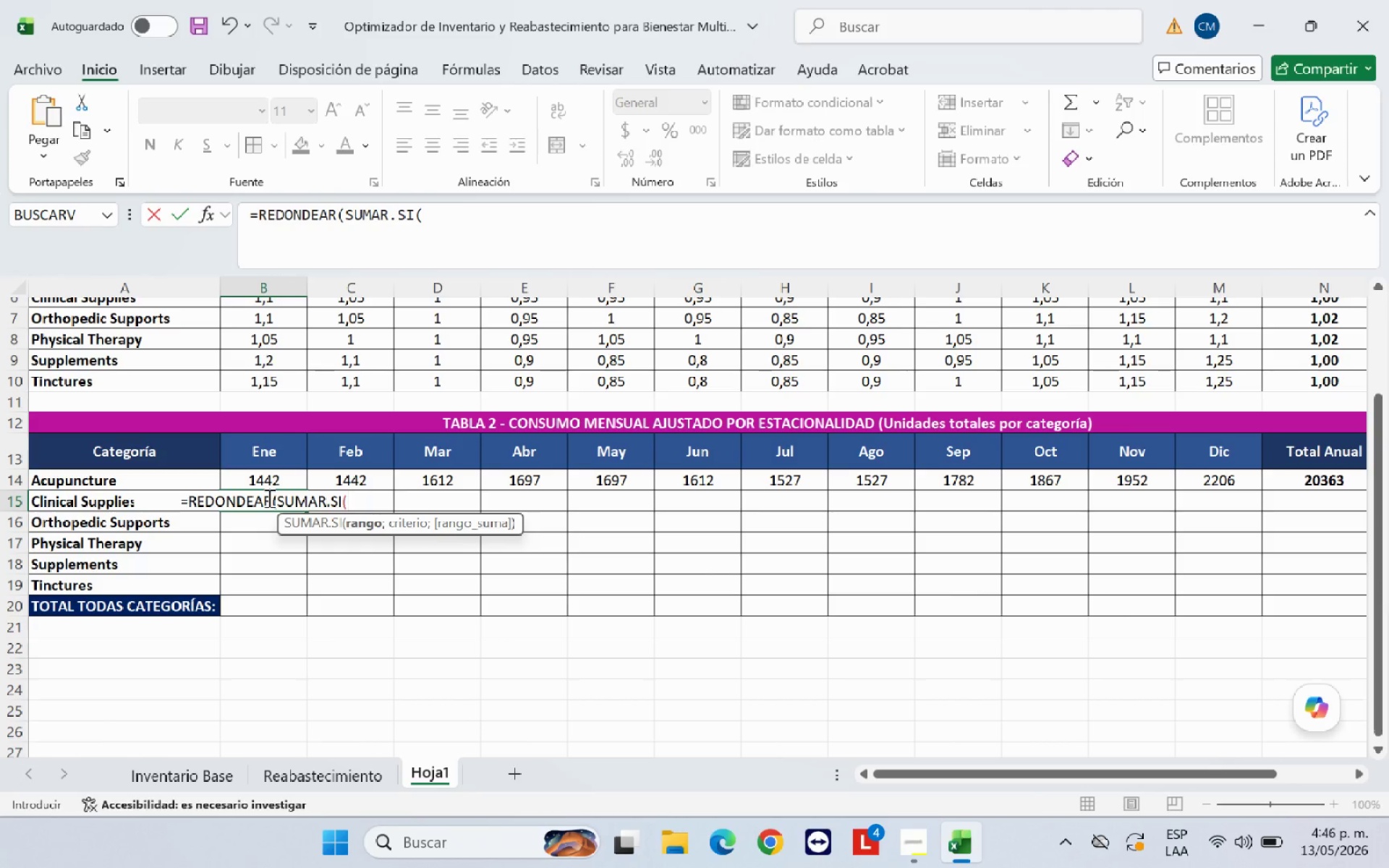 
left_click([213, 775])
 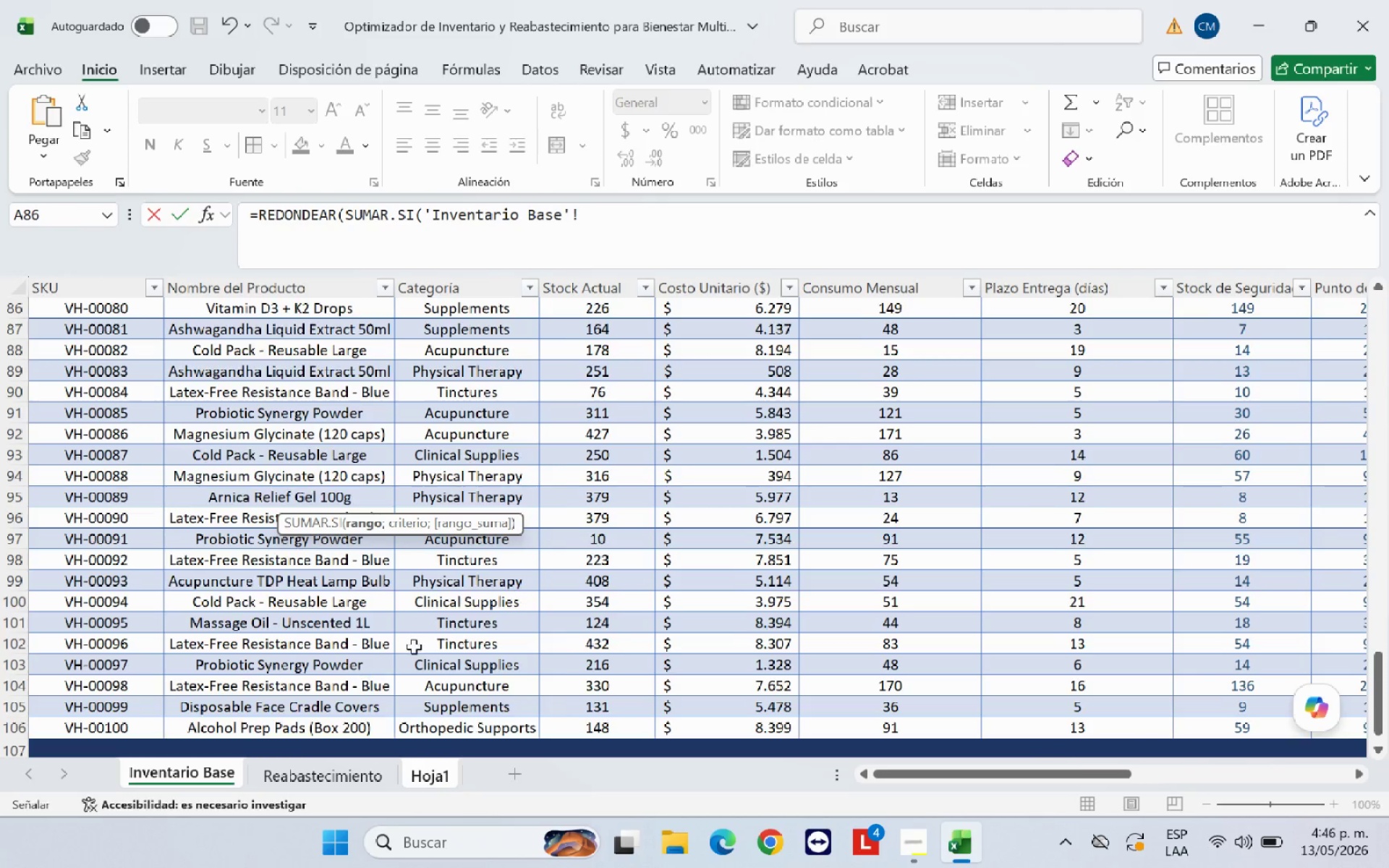 
scroll: coordinate [479, 682], scroll_direction: up, amount: 34.0
 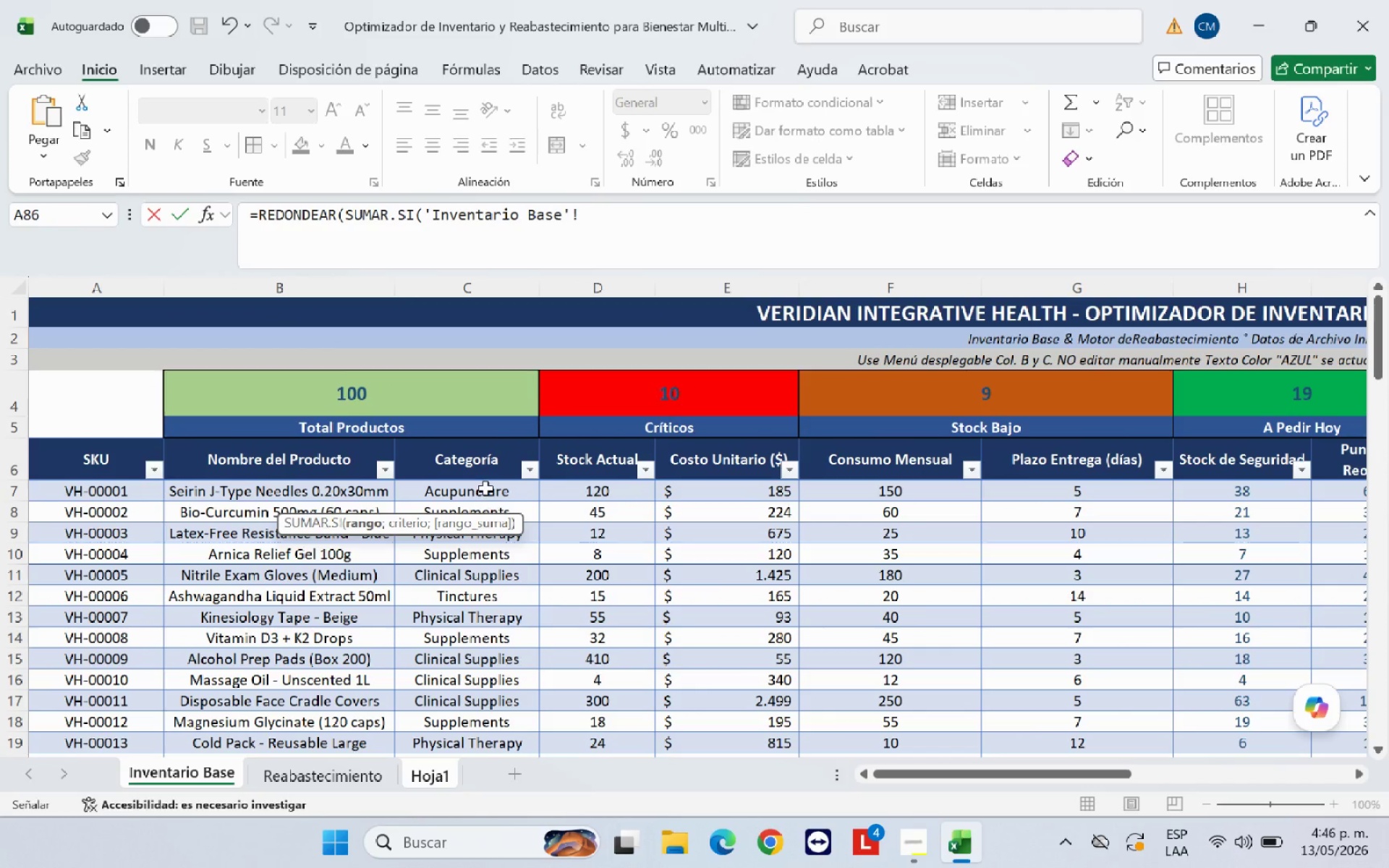 
left_click_drag(start_coordinate=[485, 488], to_coordinate=[509, 689])
 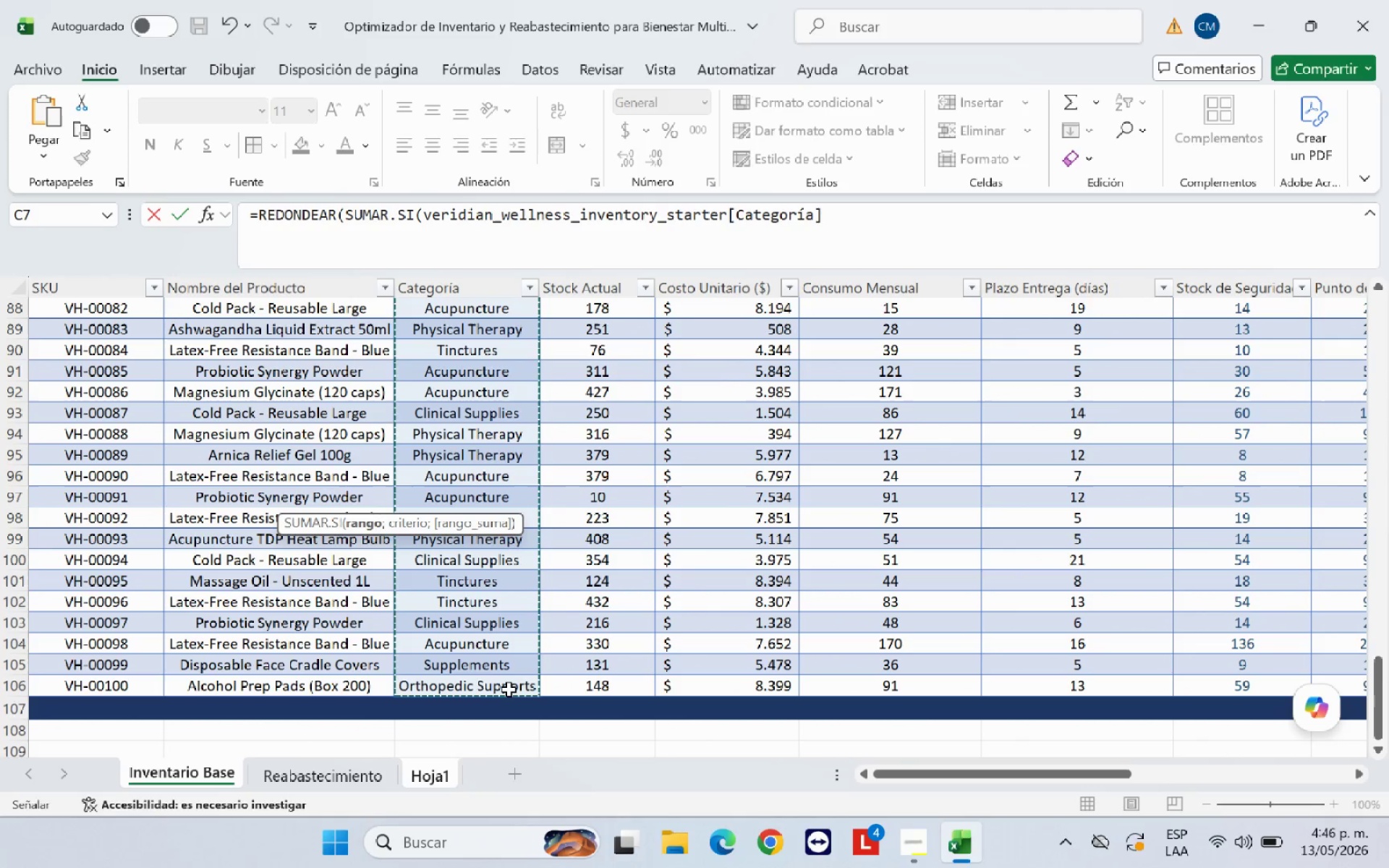 
key(Shift+Comma)
 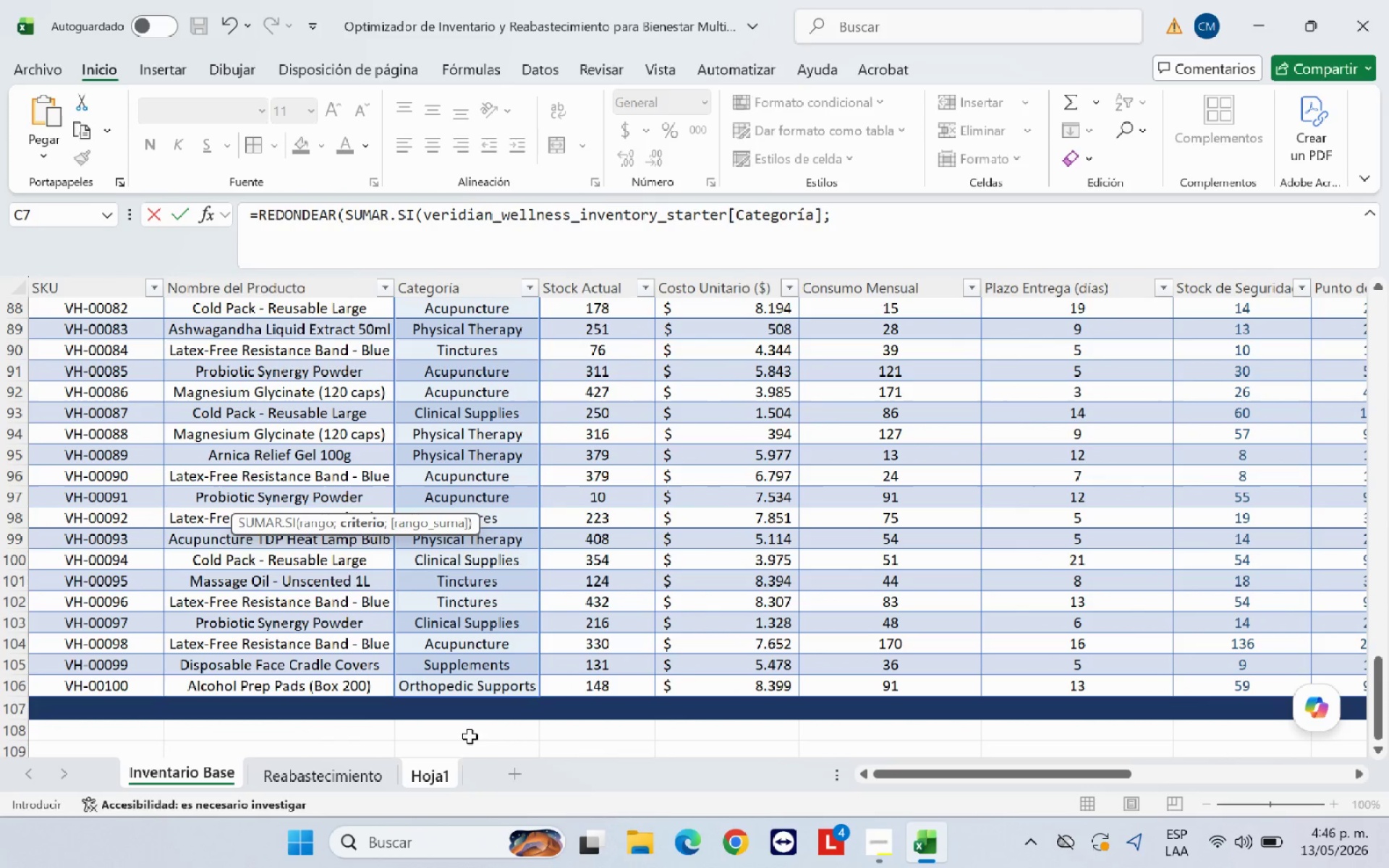 
left_click([433, 781])
 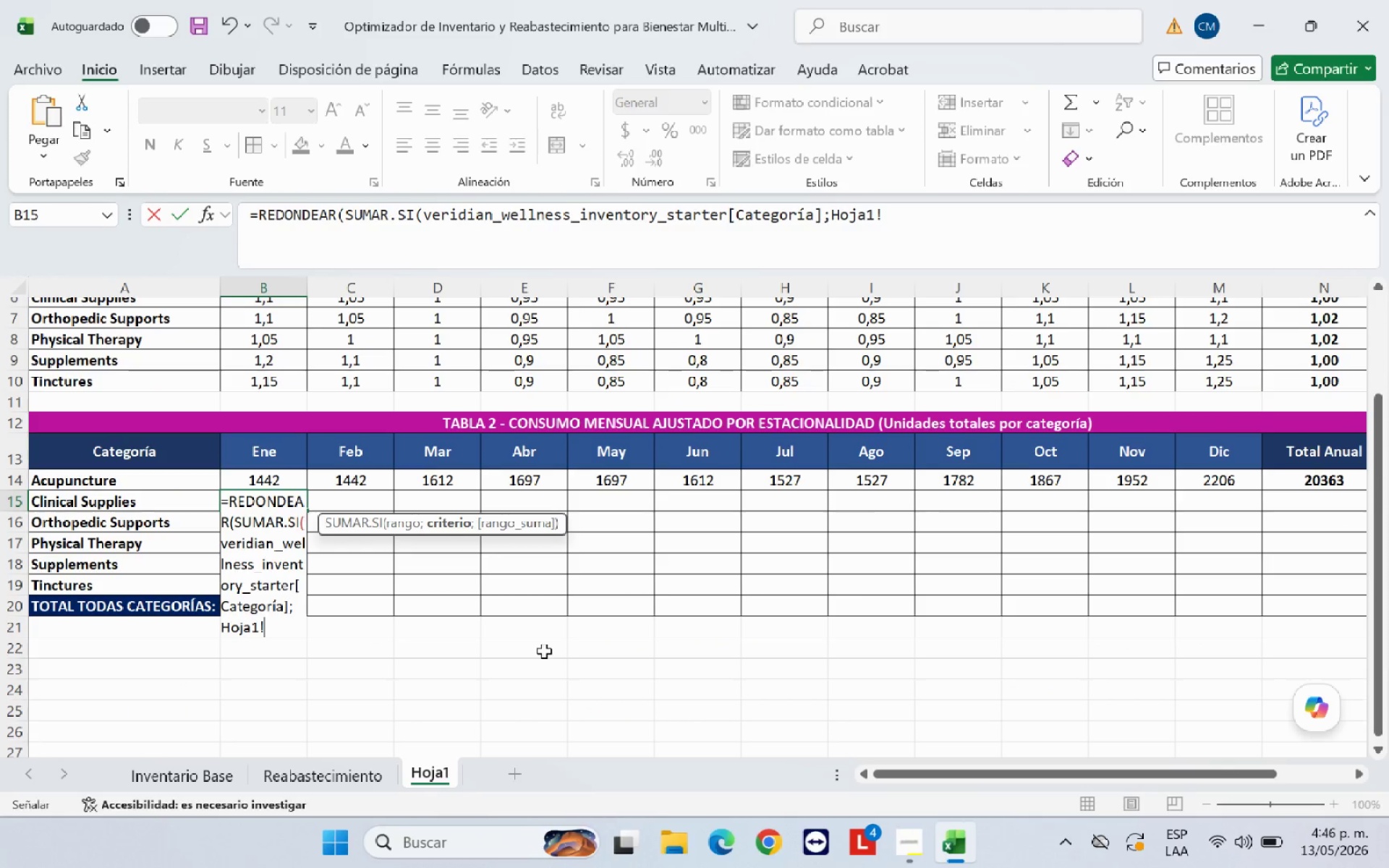 
key(Backspace)
 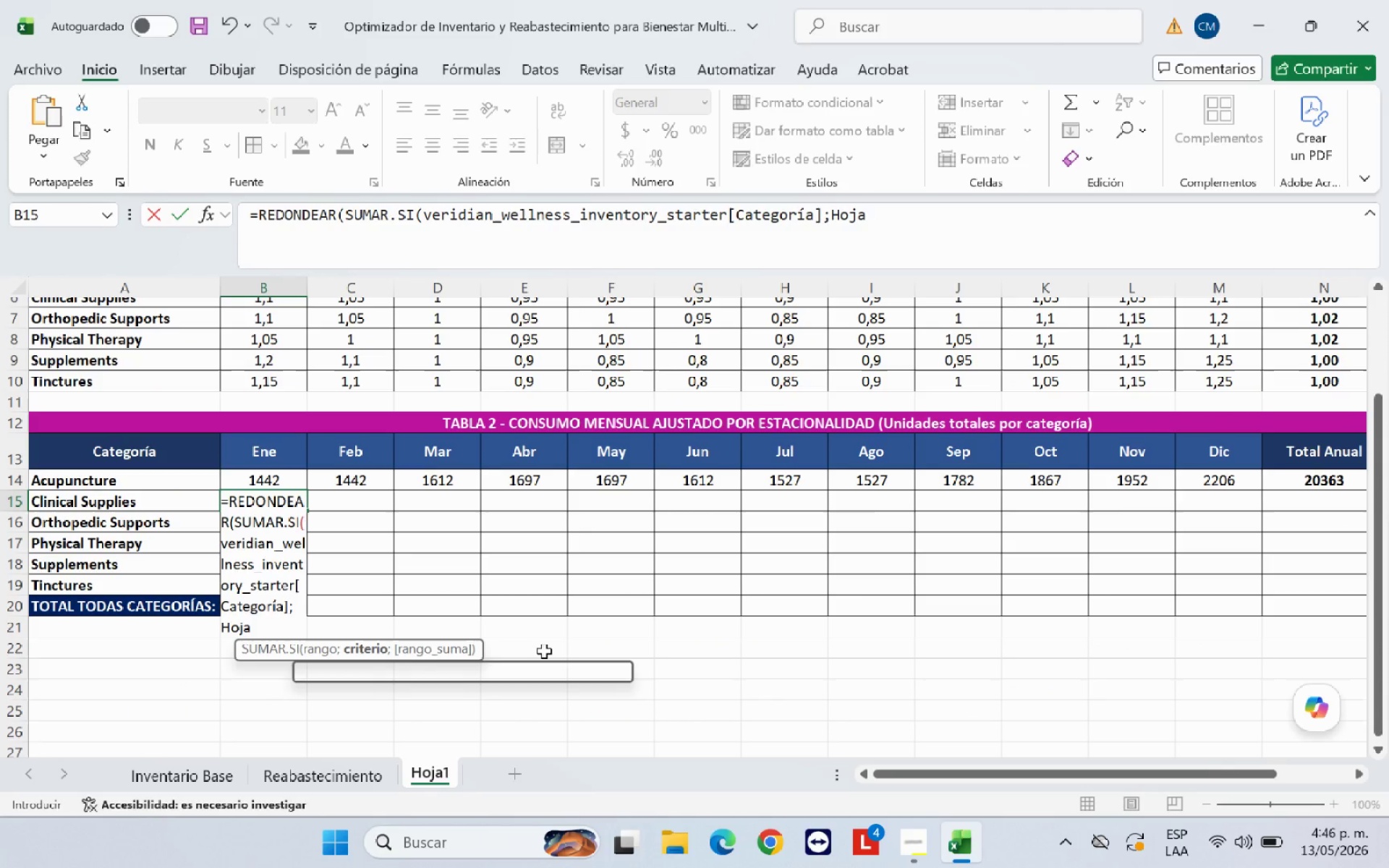 
key(Backspace)
 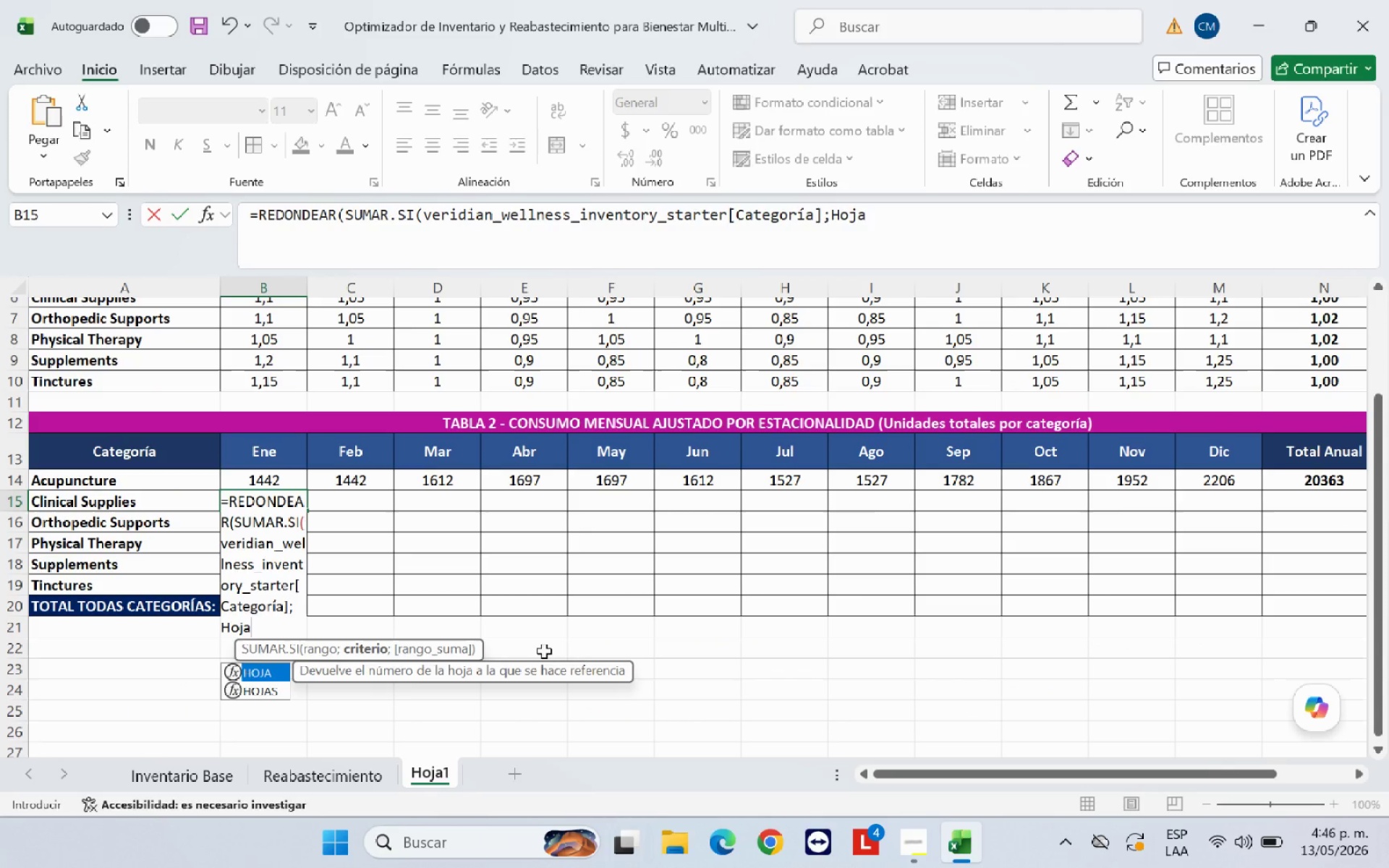 
key(Backspace)
 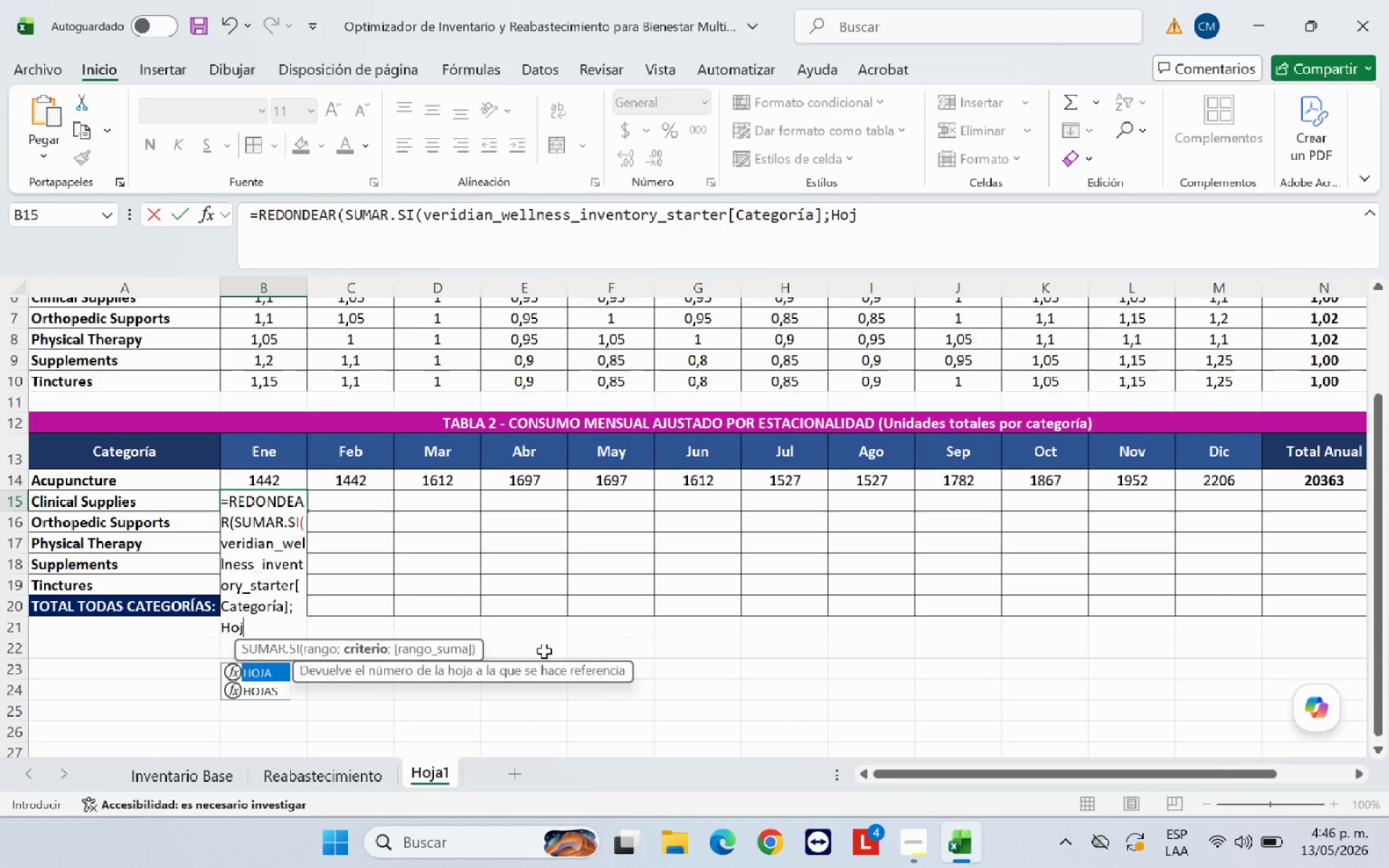 
key(Backspace)
 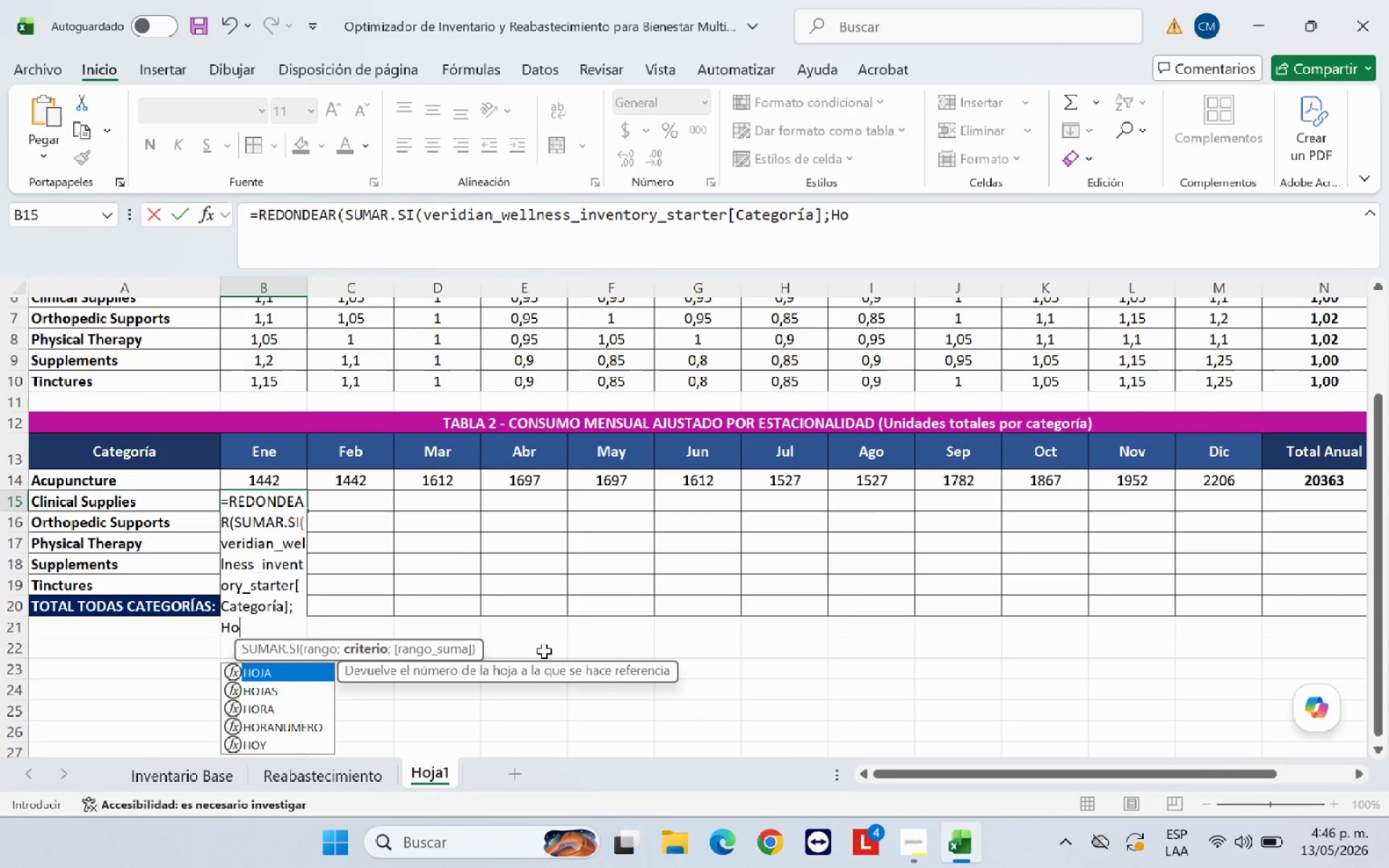 
key(Backspace)
 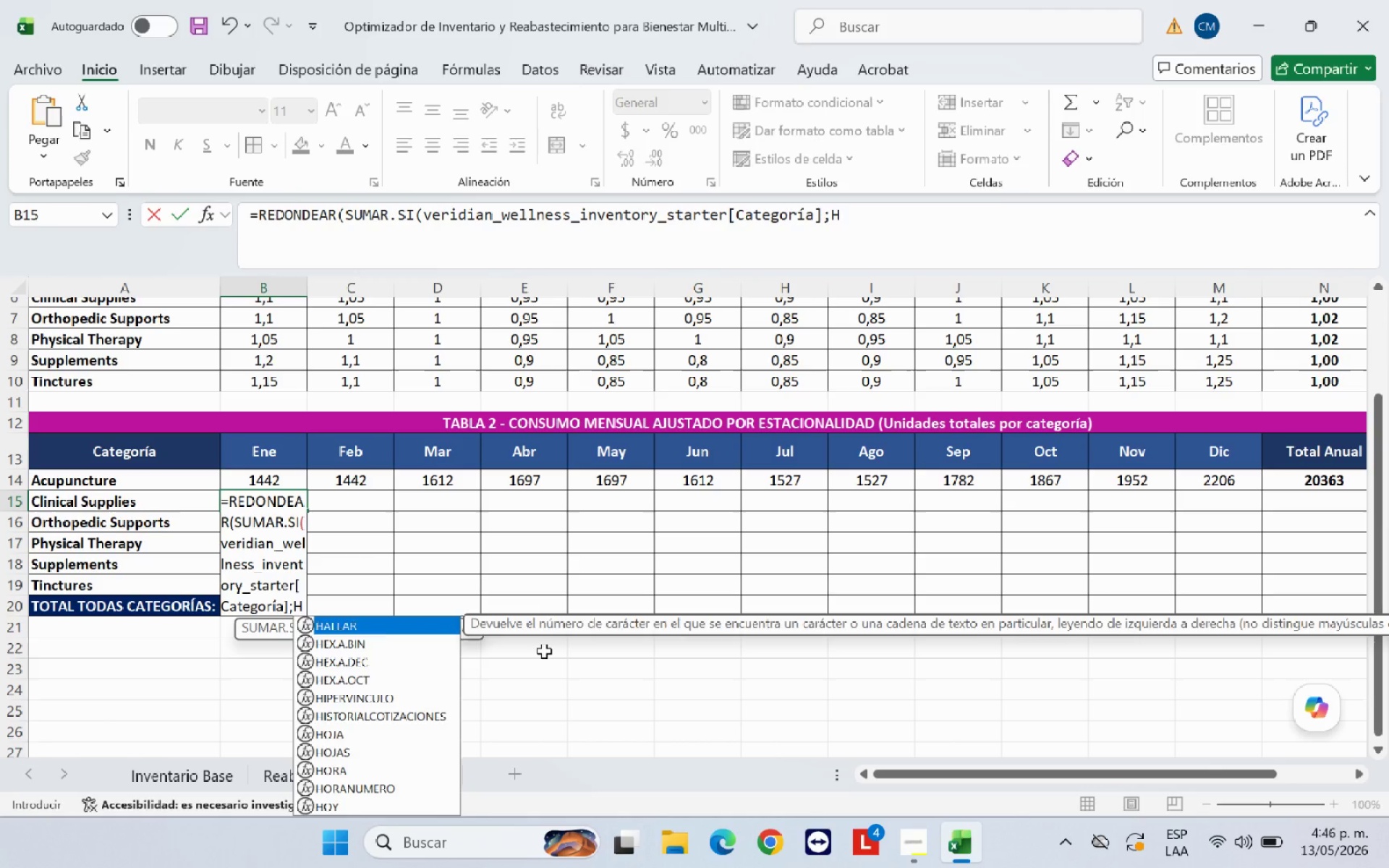 
key(Backspace)
 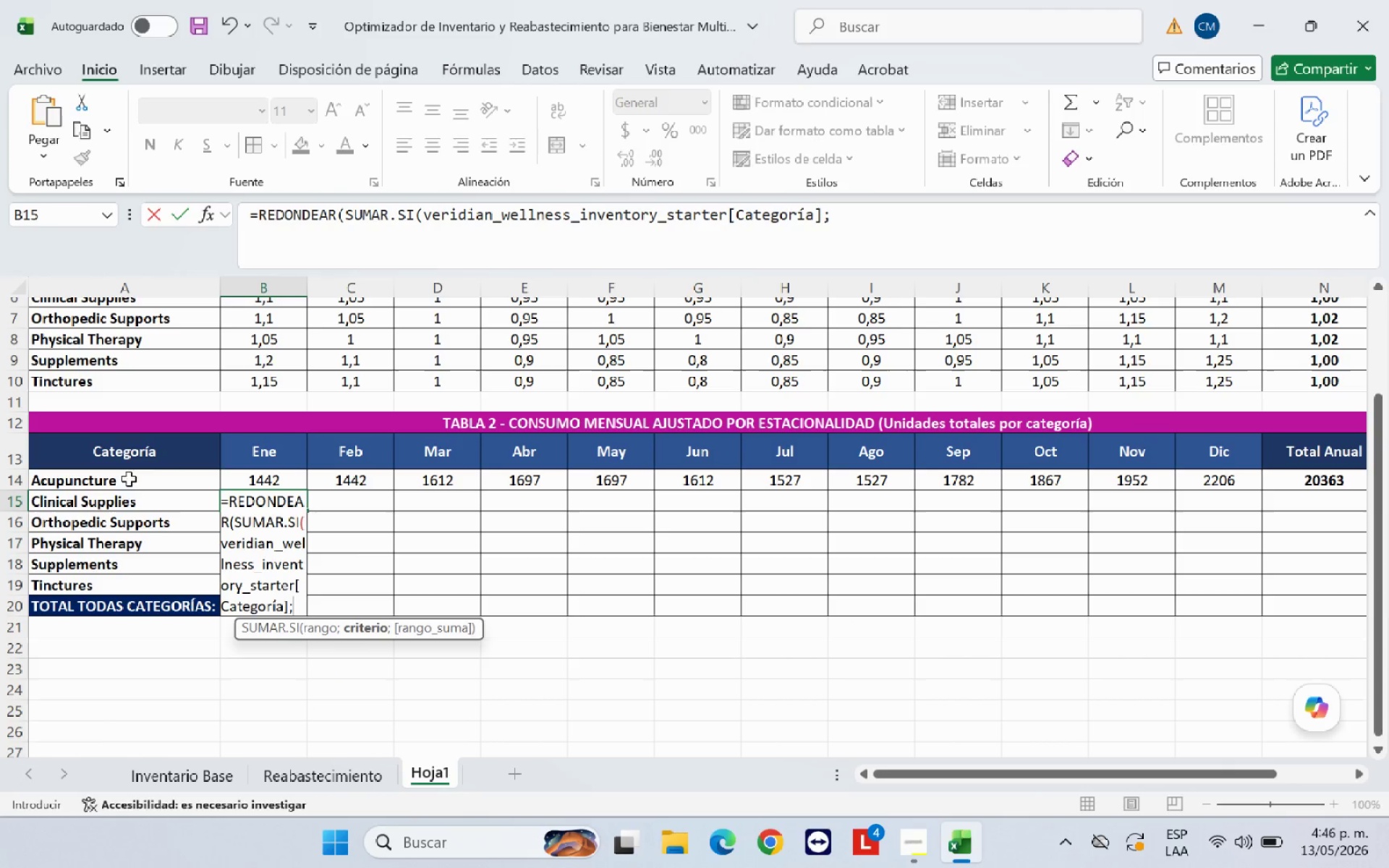 
left_click([135, 498])
 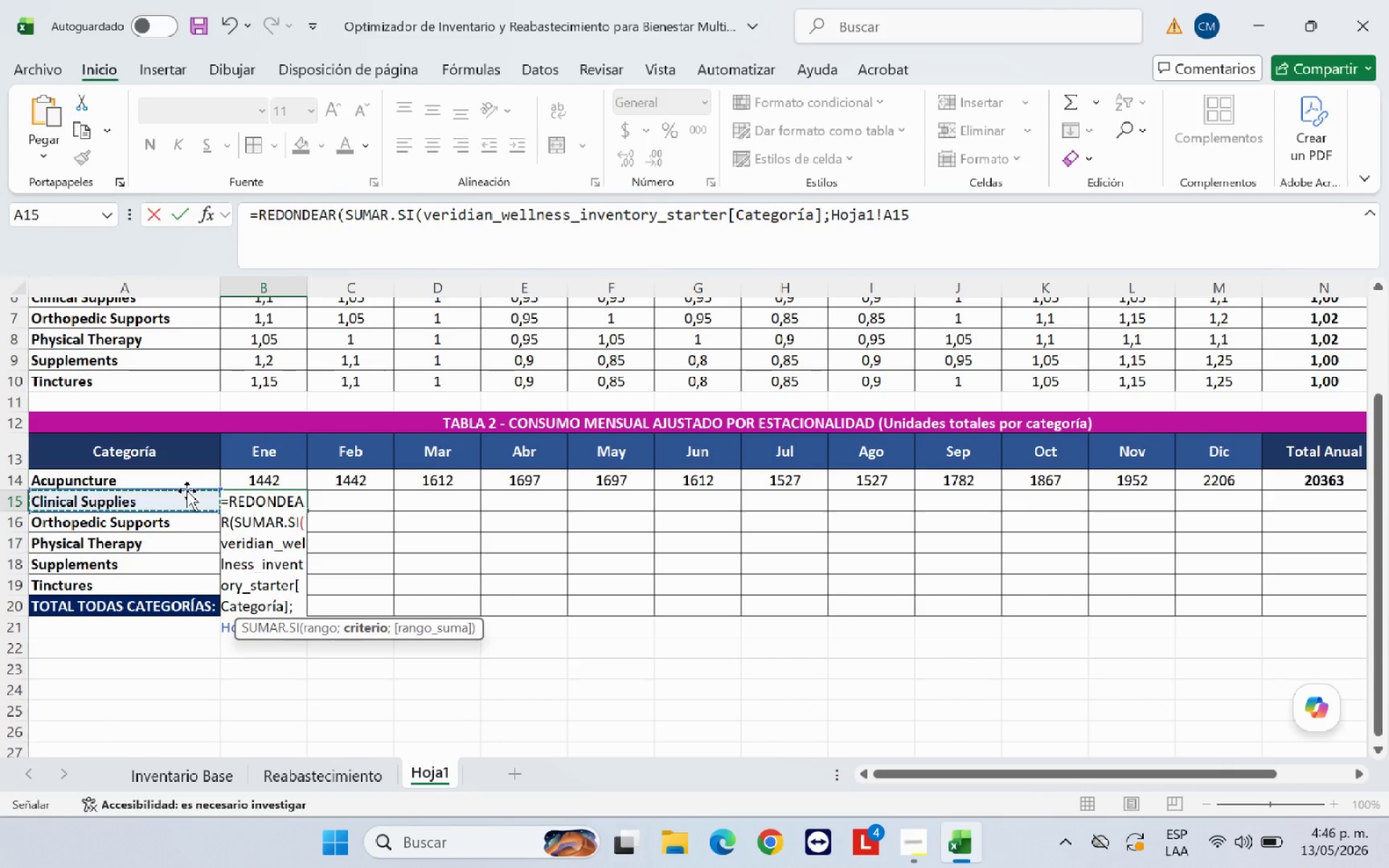 
key(Shift+Comma)
 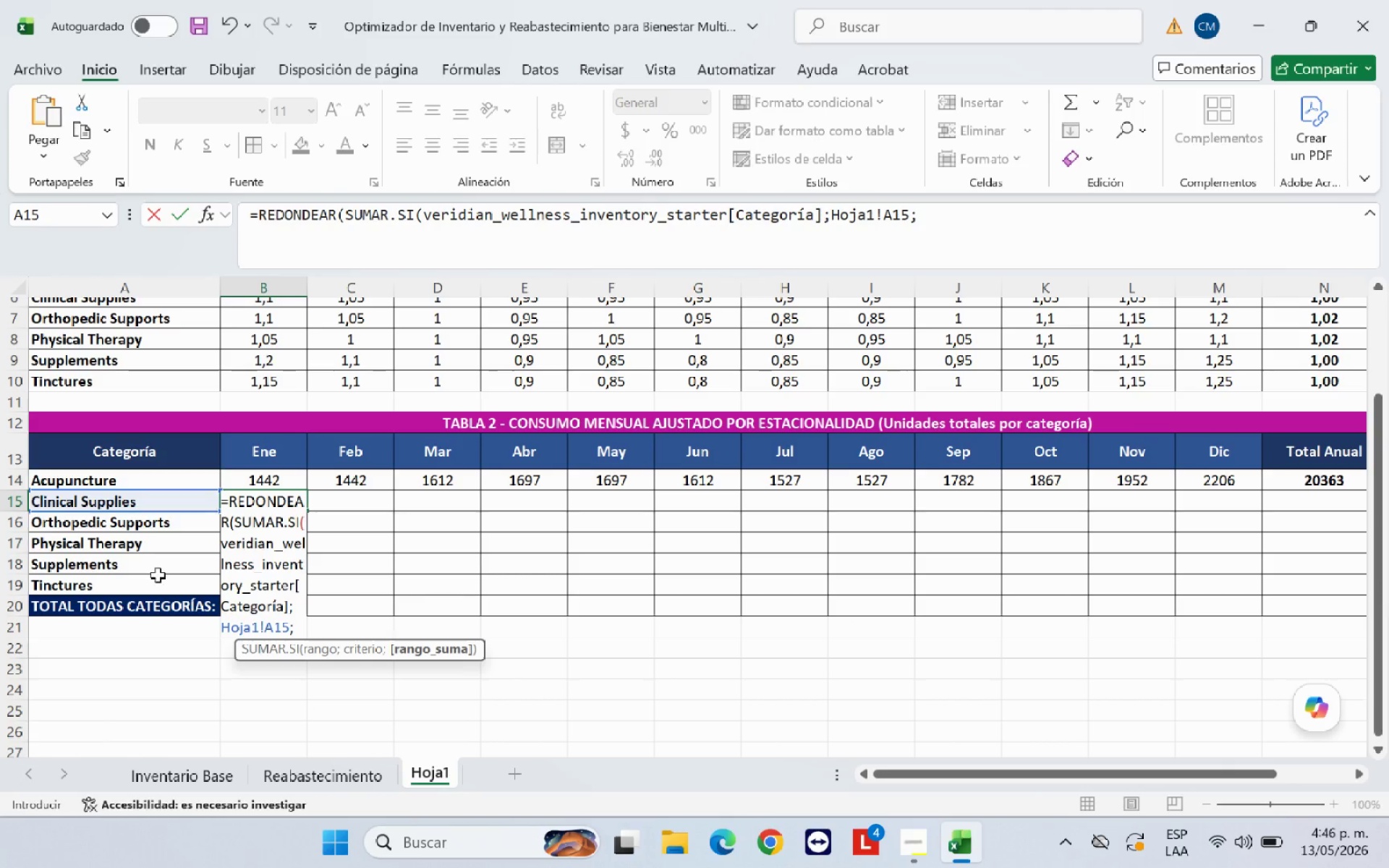 
left_click([207, 778])
 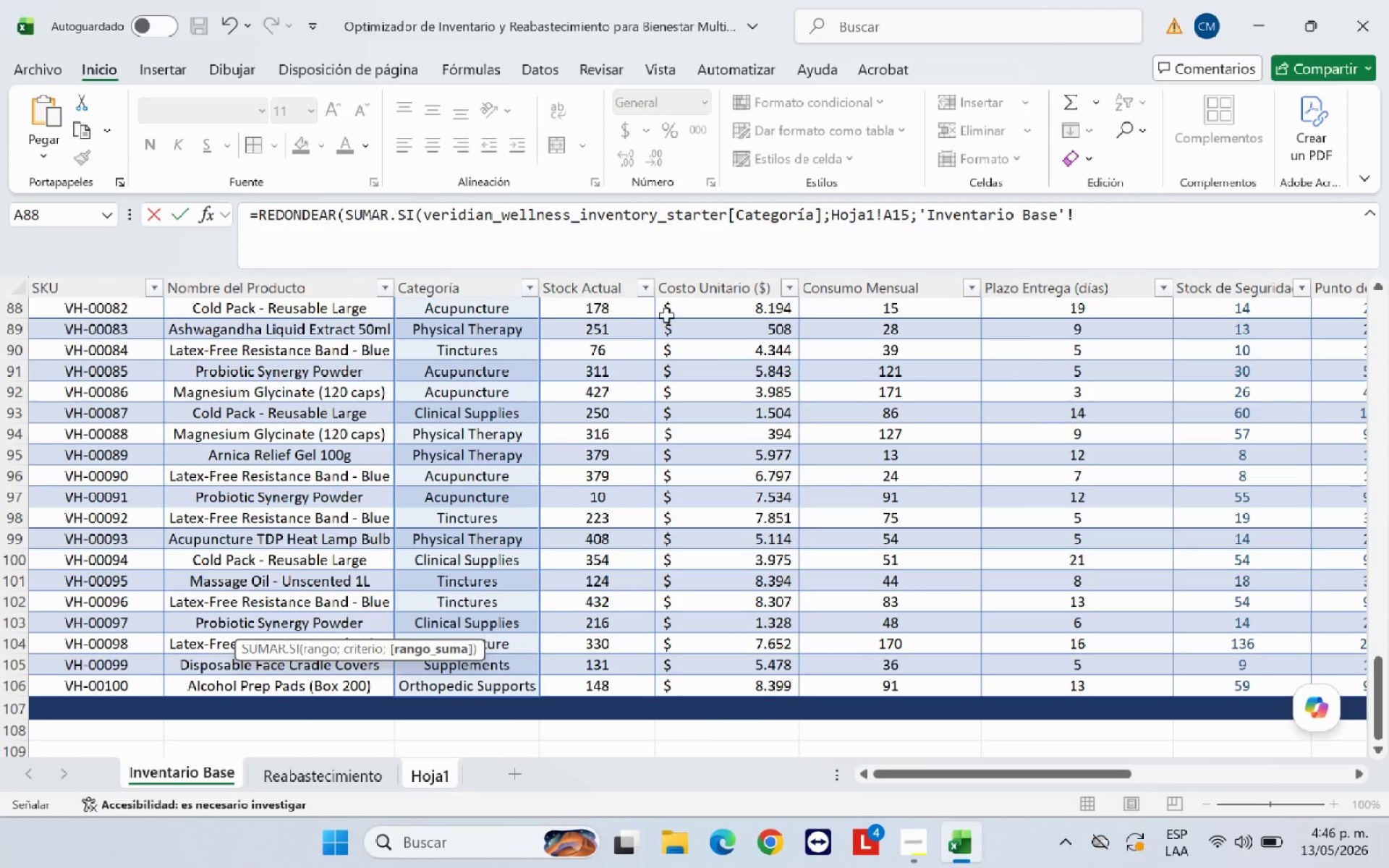 
scroll: coordinate [901, 497], scroll_direction: up, amount: 33.0
 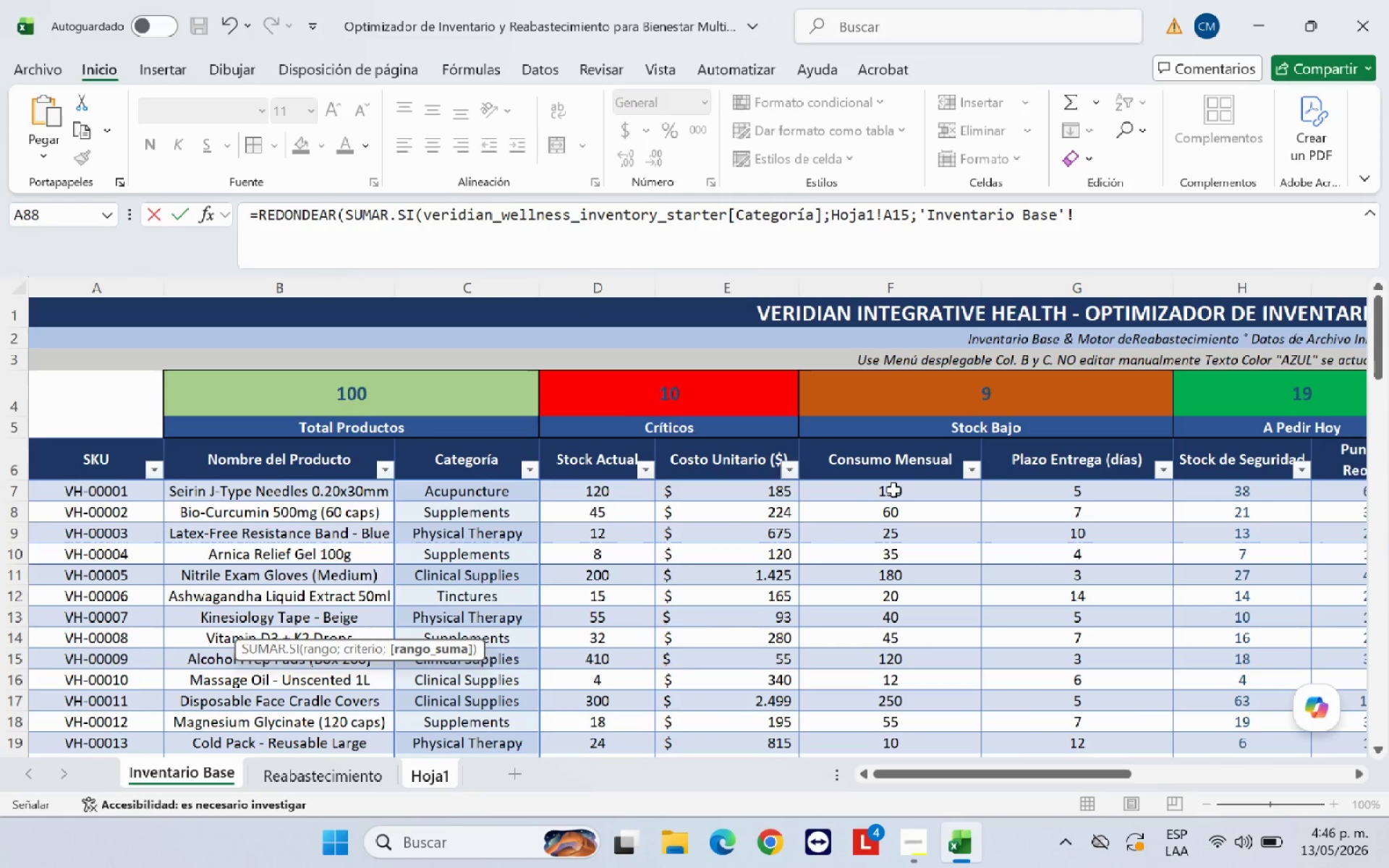 
left_click_drag(start_coordinate=[893, 489], to_coordinate=[912, 685])
 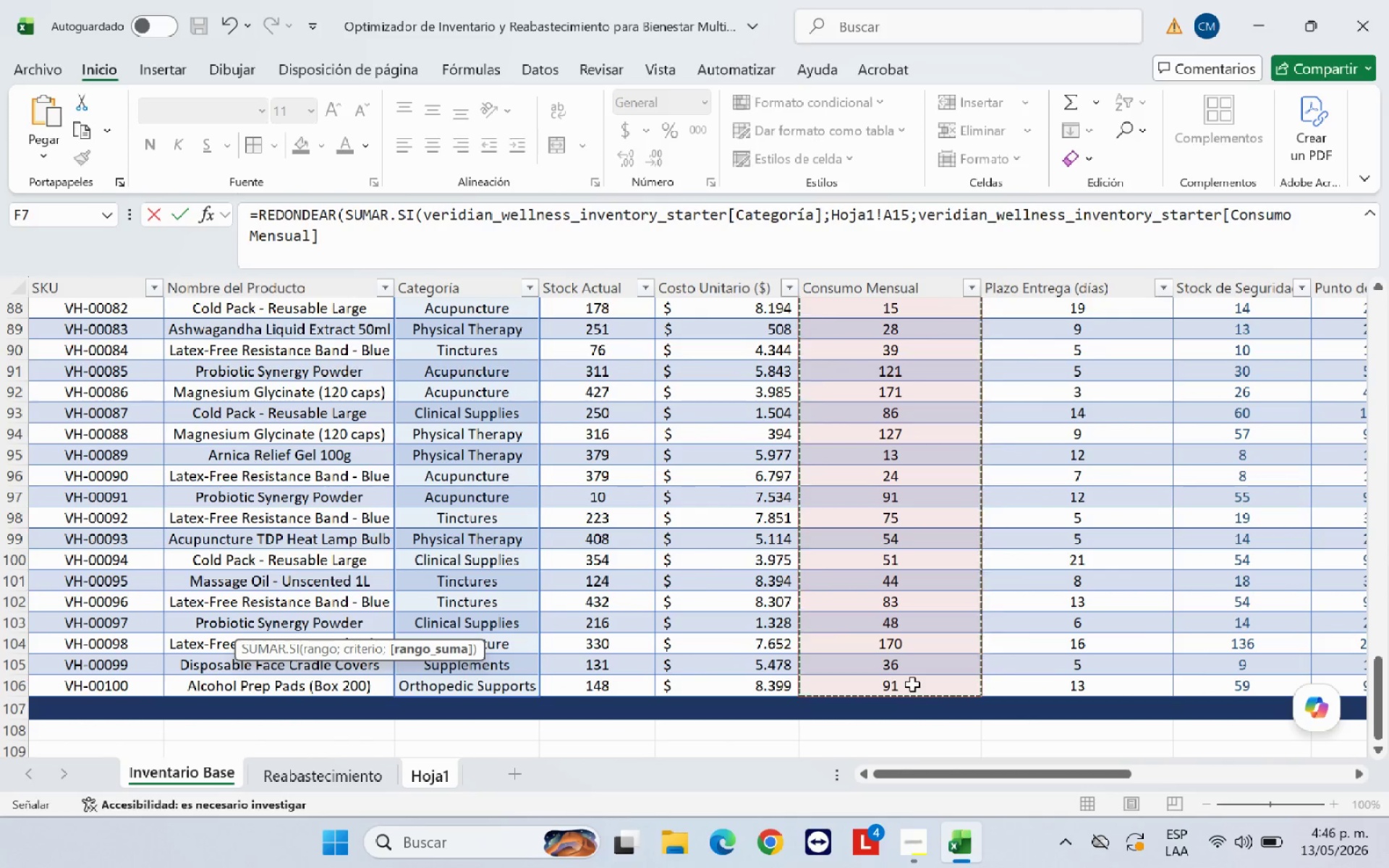 
key(Shift+9)
 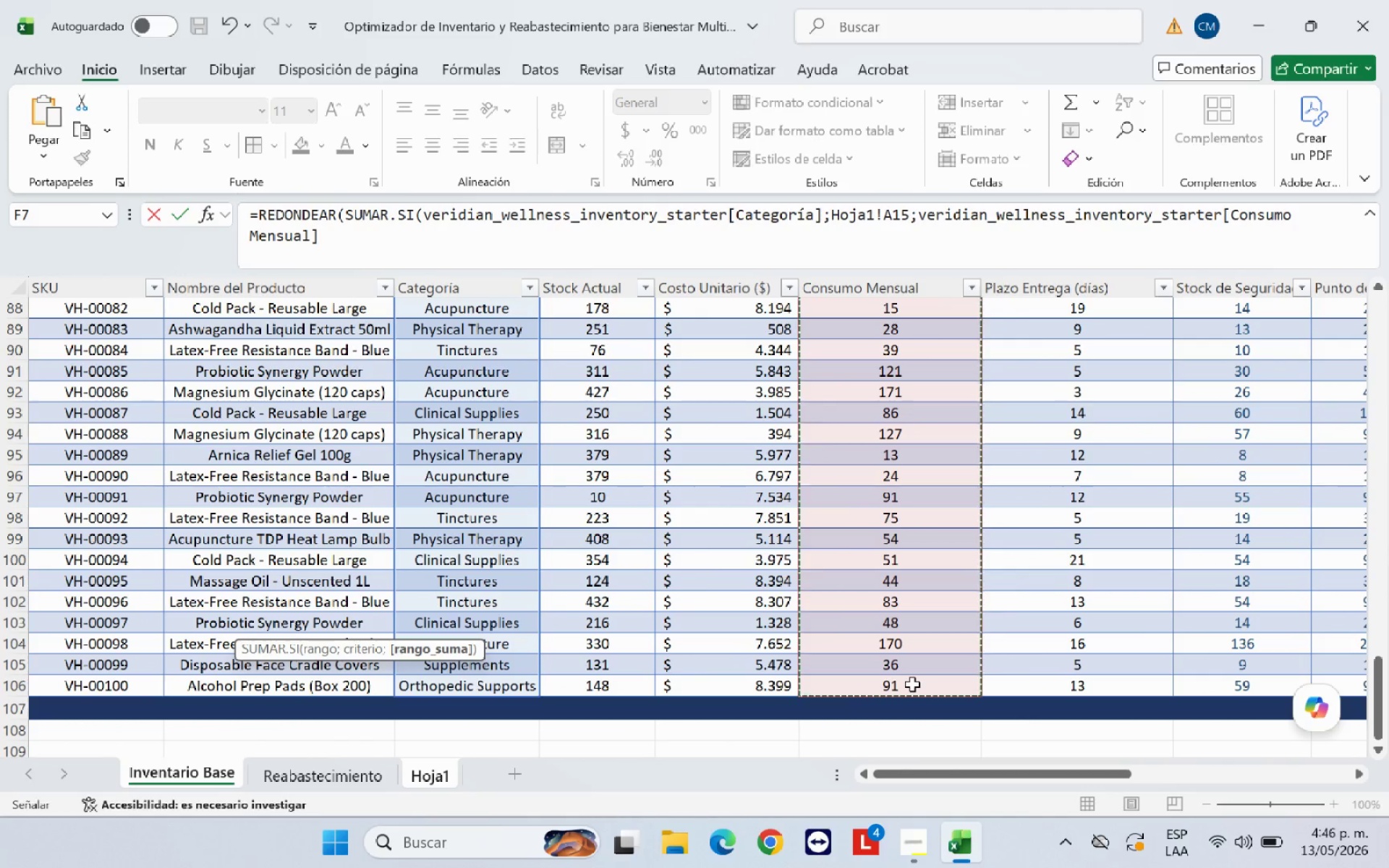 
key(Shift+Equal)
 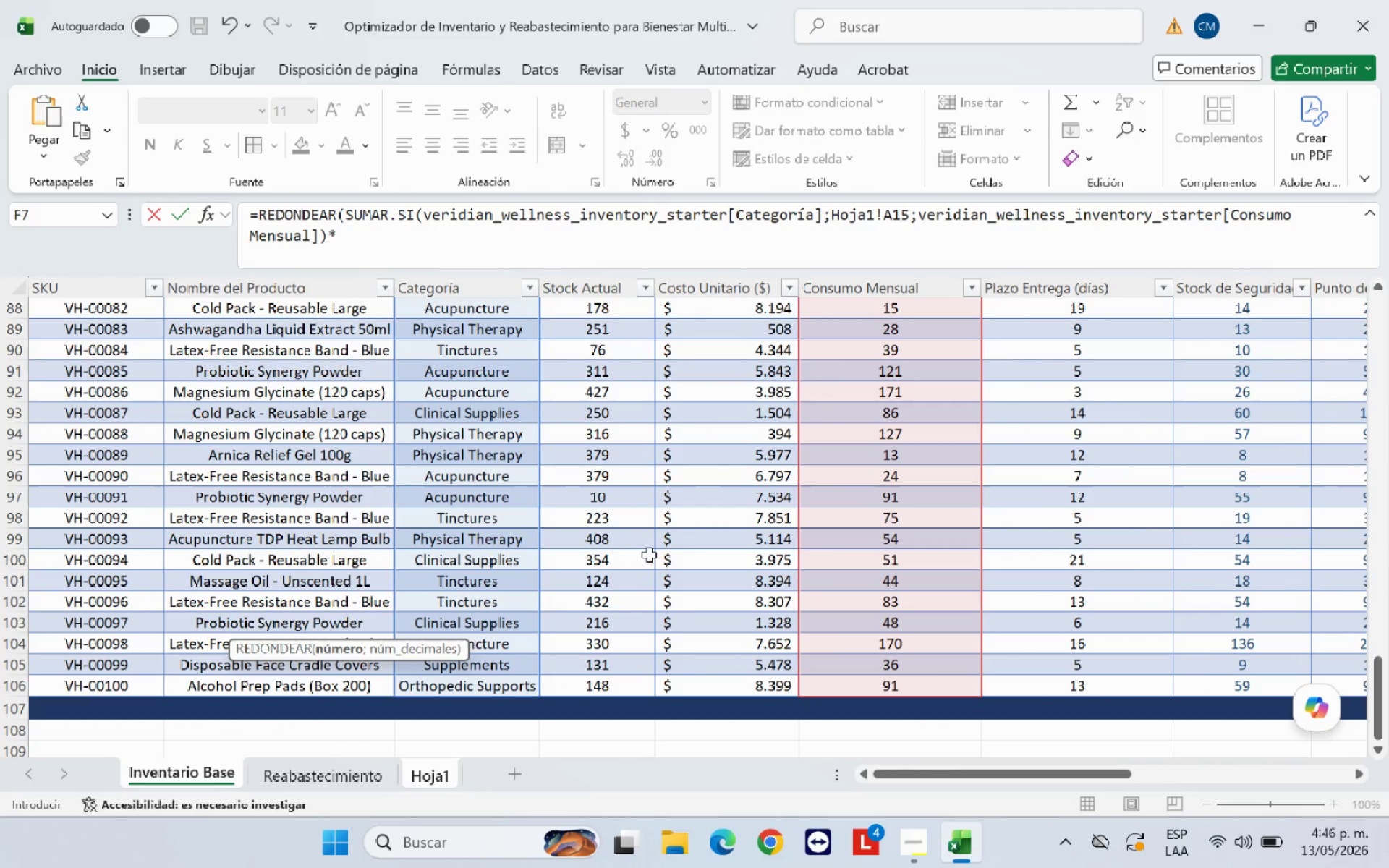 
left_click([436, 776])
 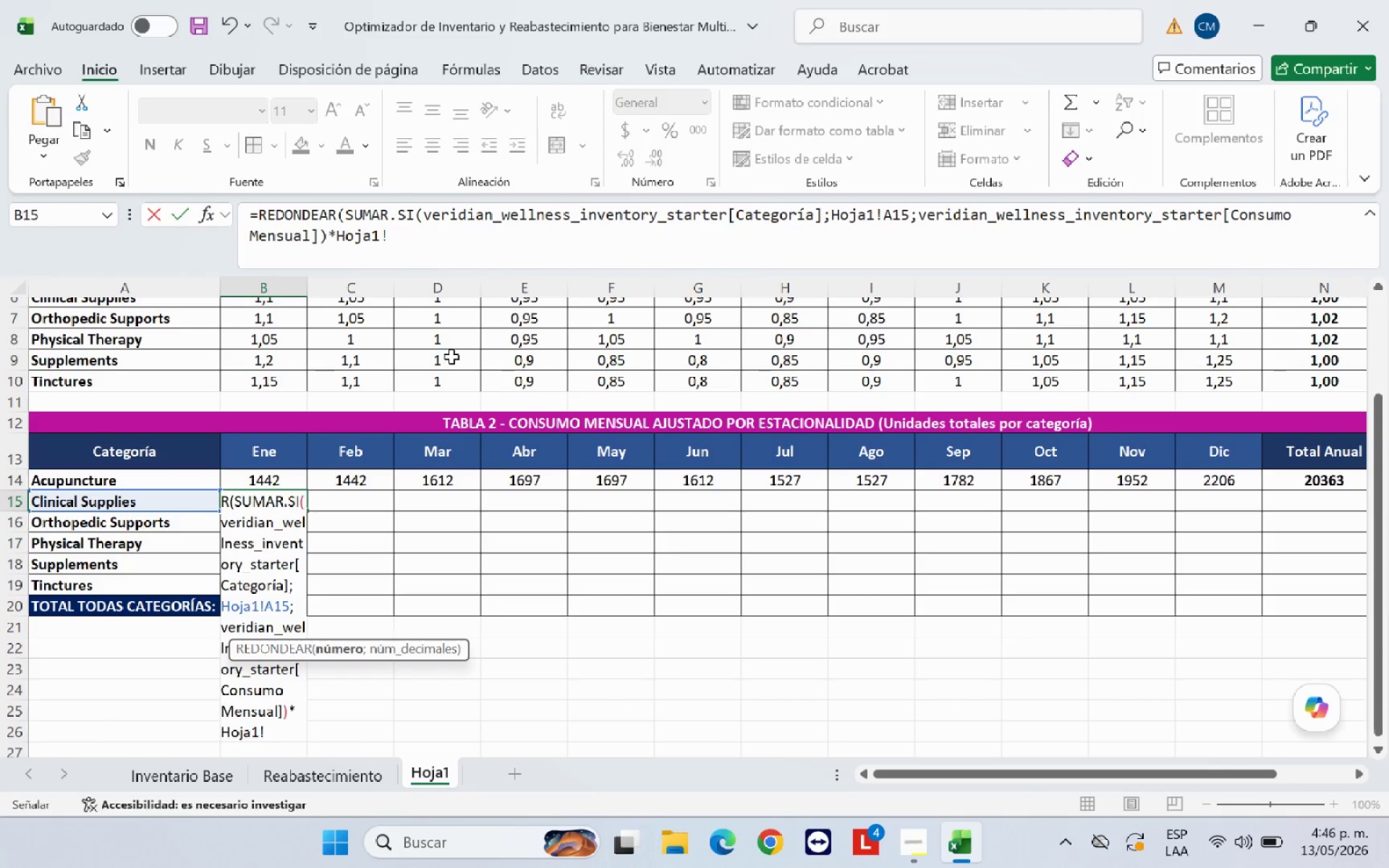 
left_click([404, 239])
 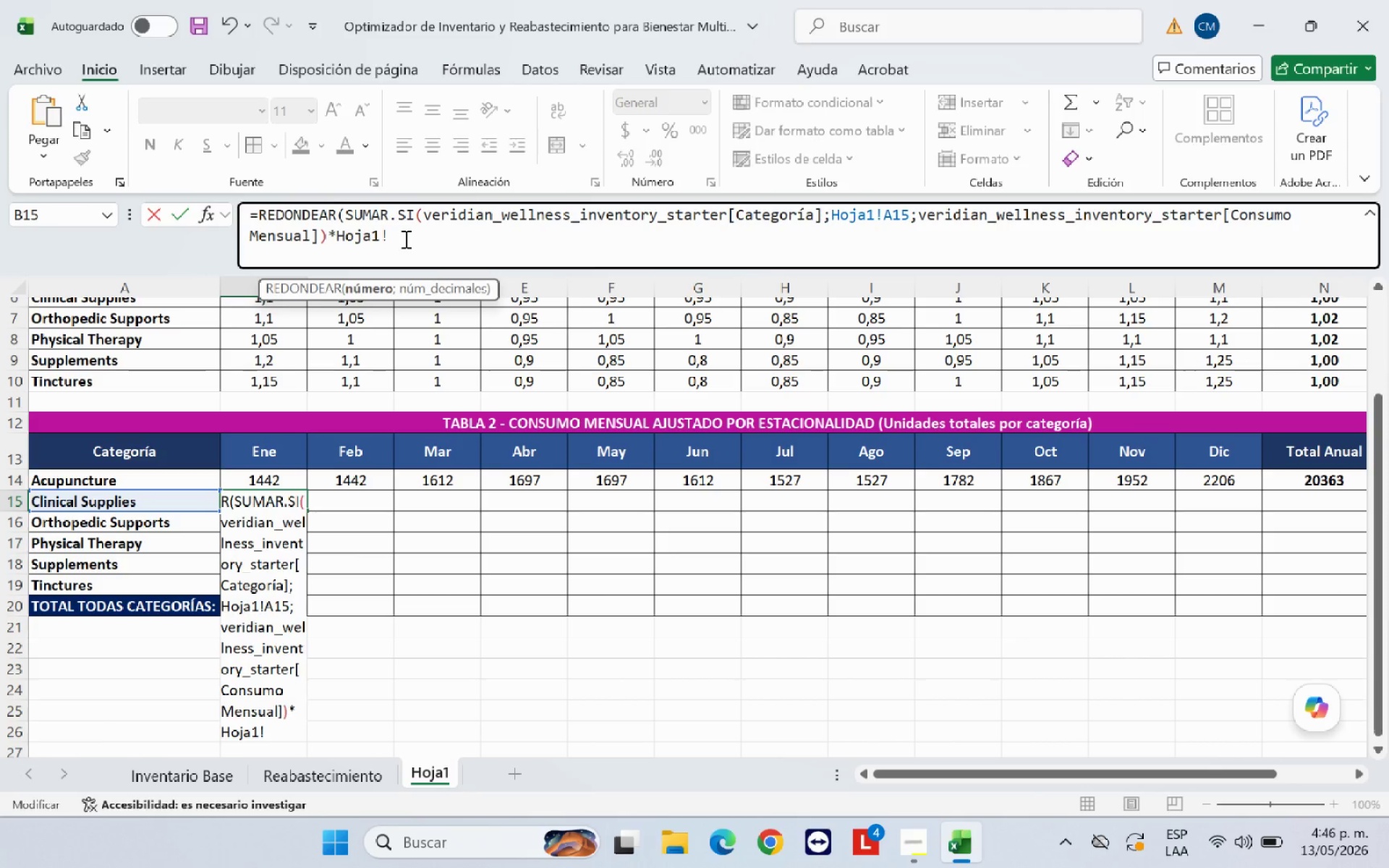 
key(Backspace)
 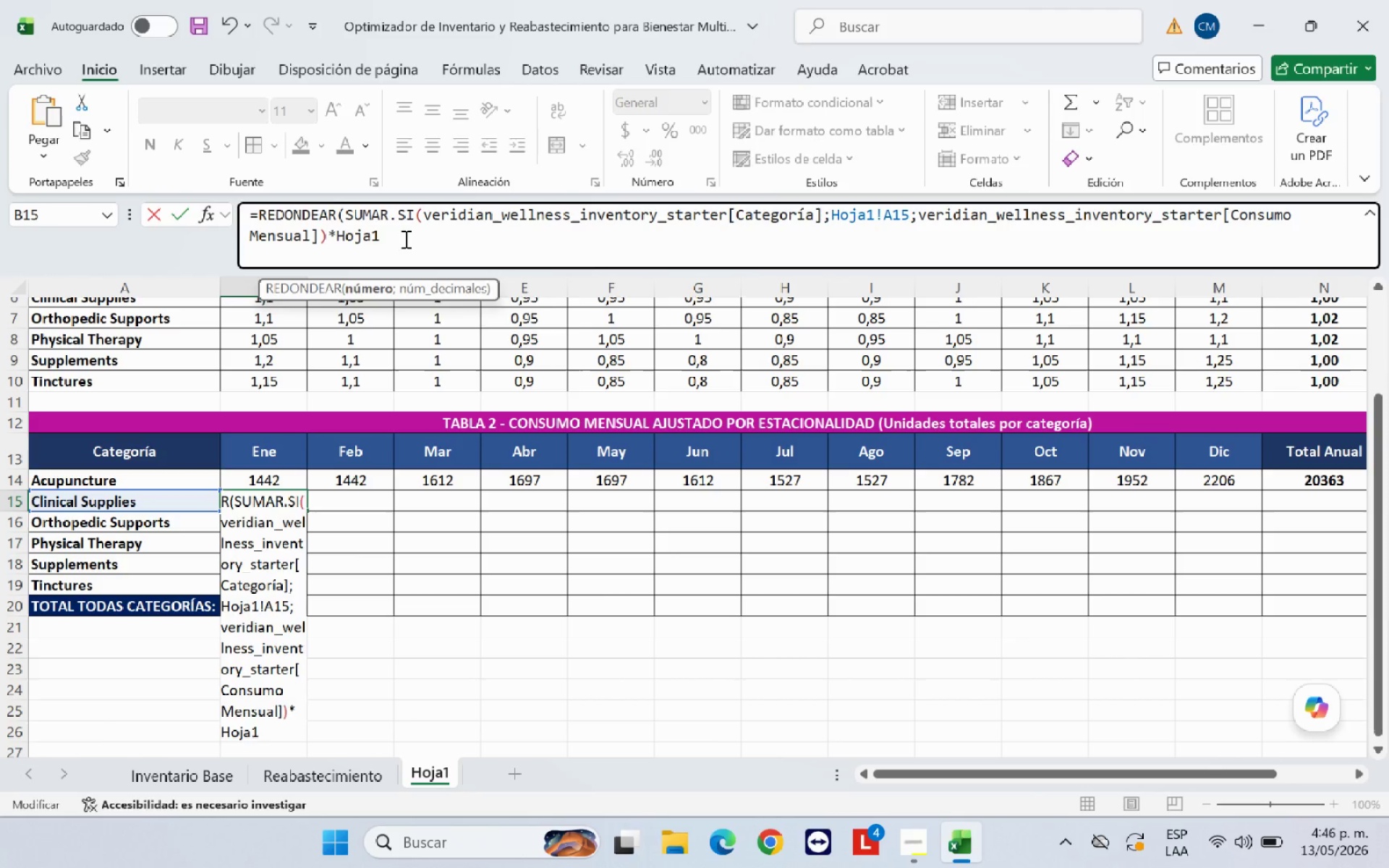 
key(Backspace)
 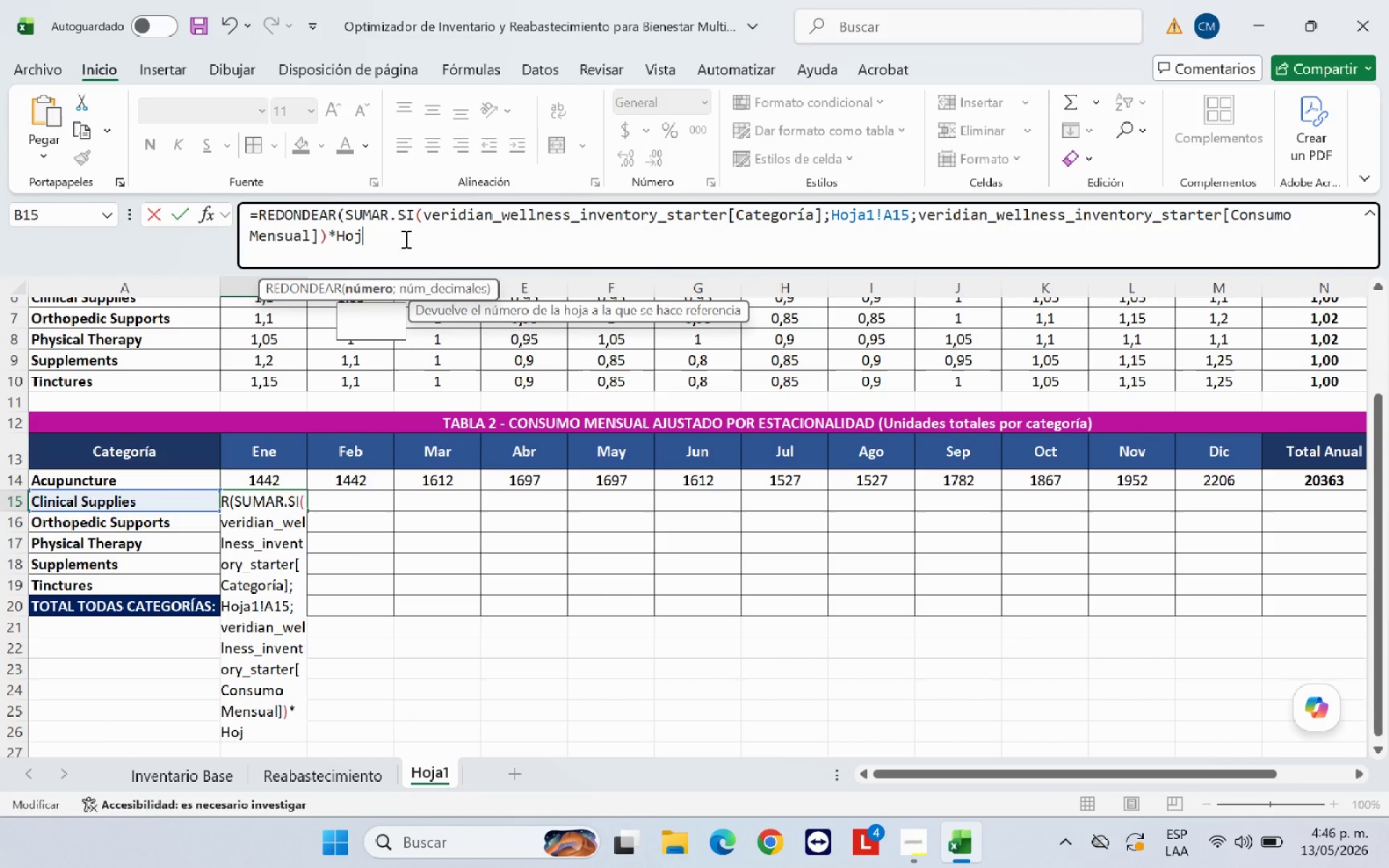 
key(Backspace)
 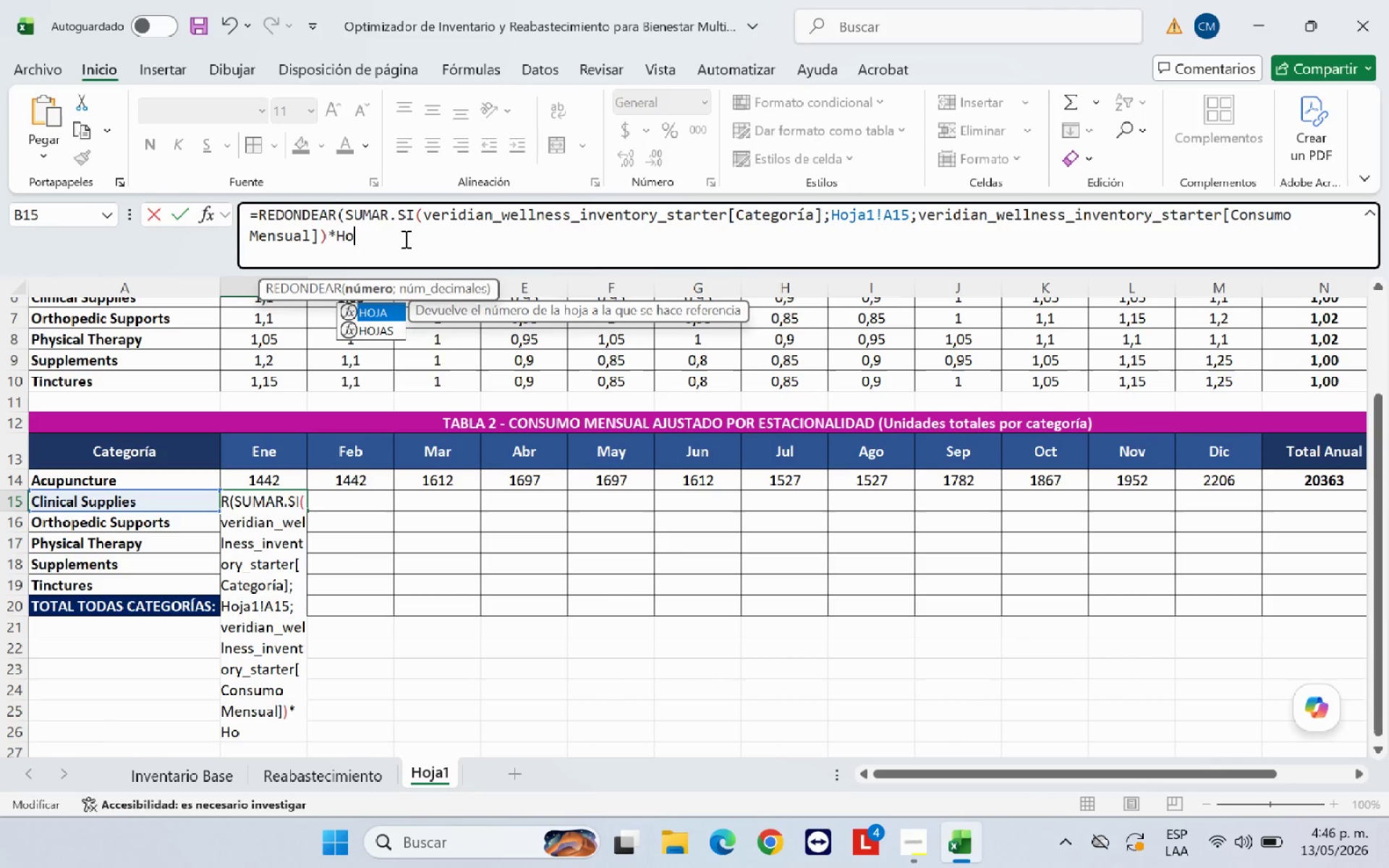 
key(Backspace)
 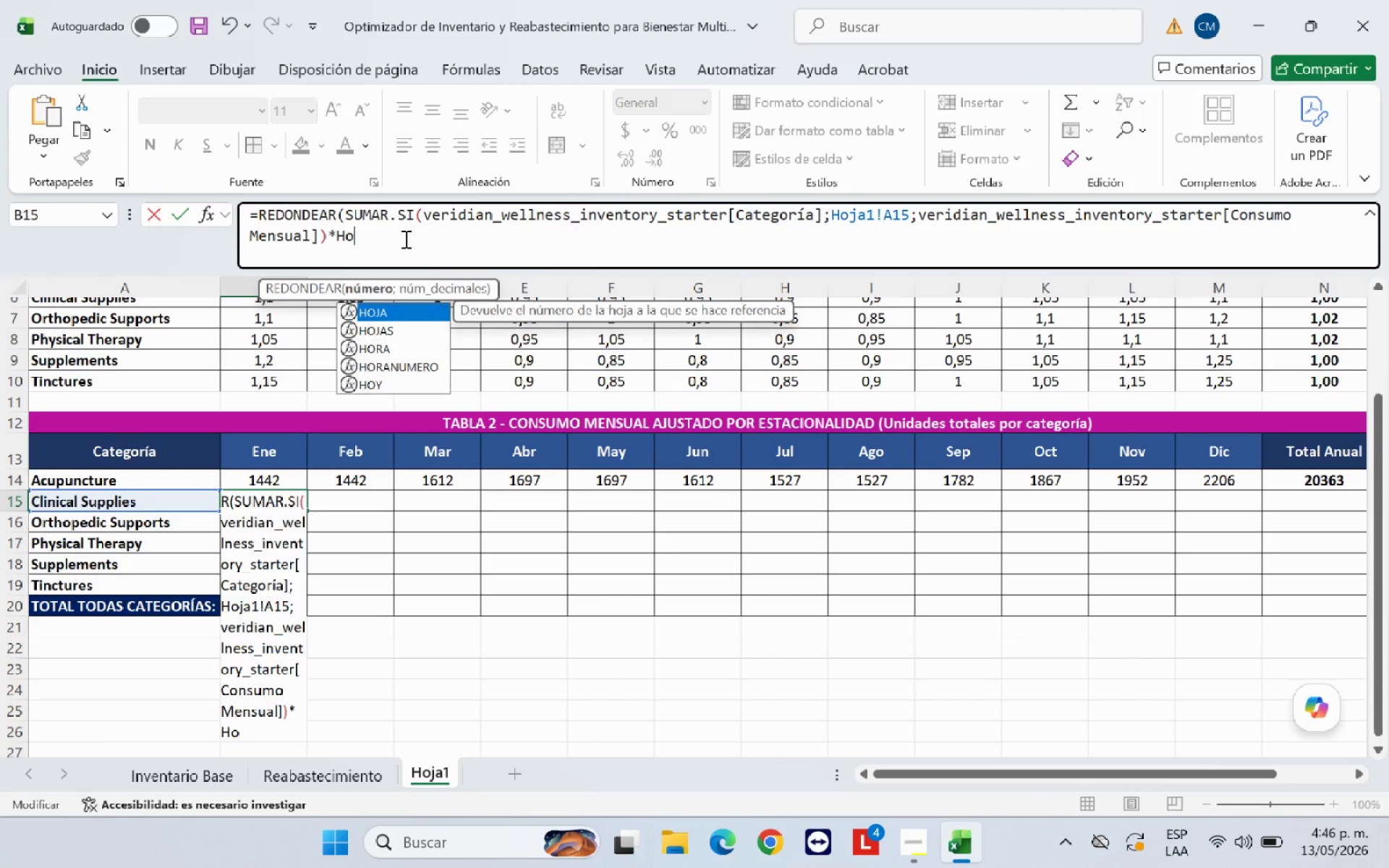 
key(Backspace)
 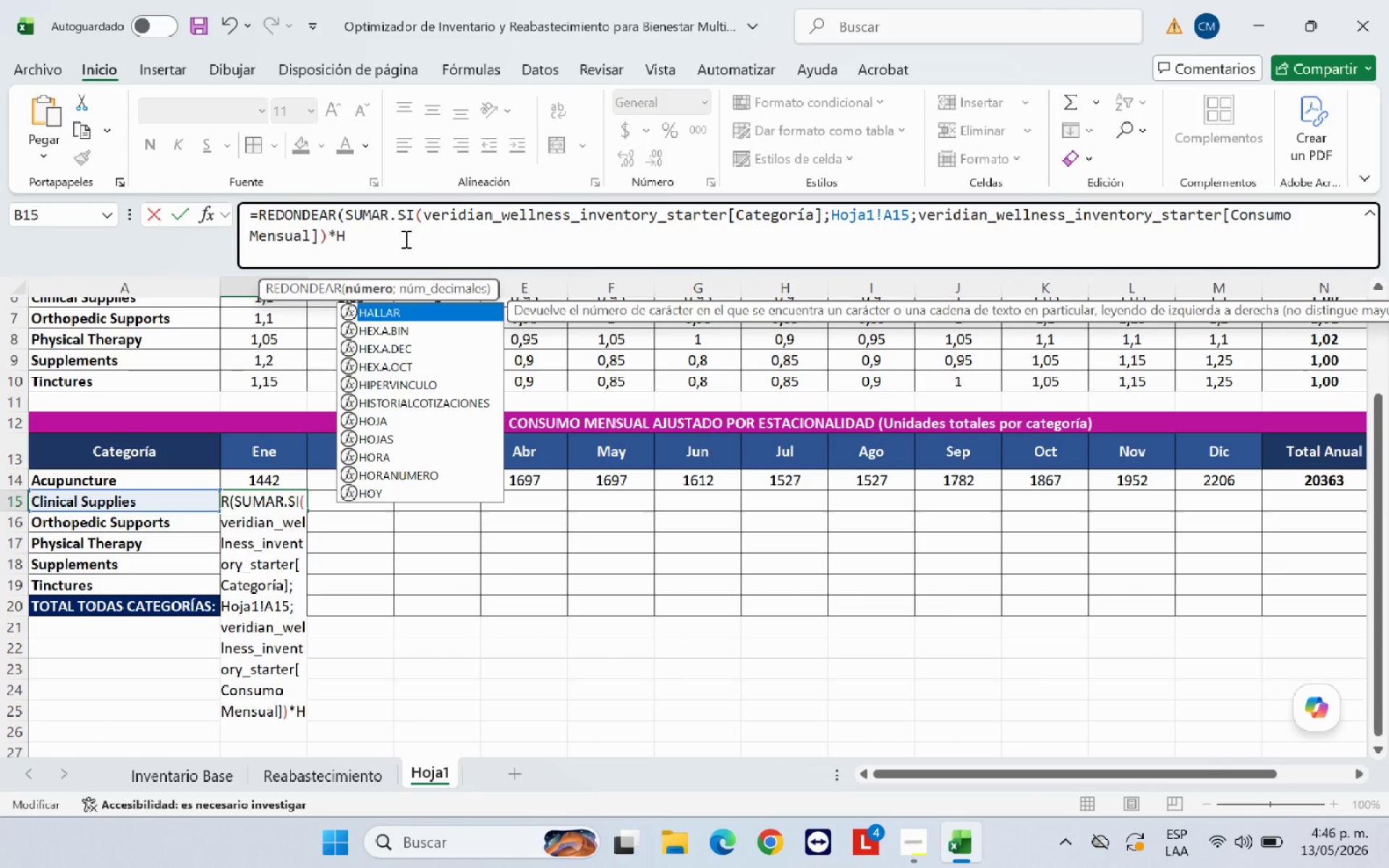 
key(Backspace)
 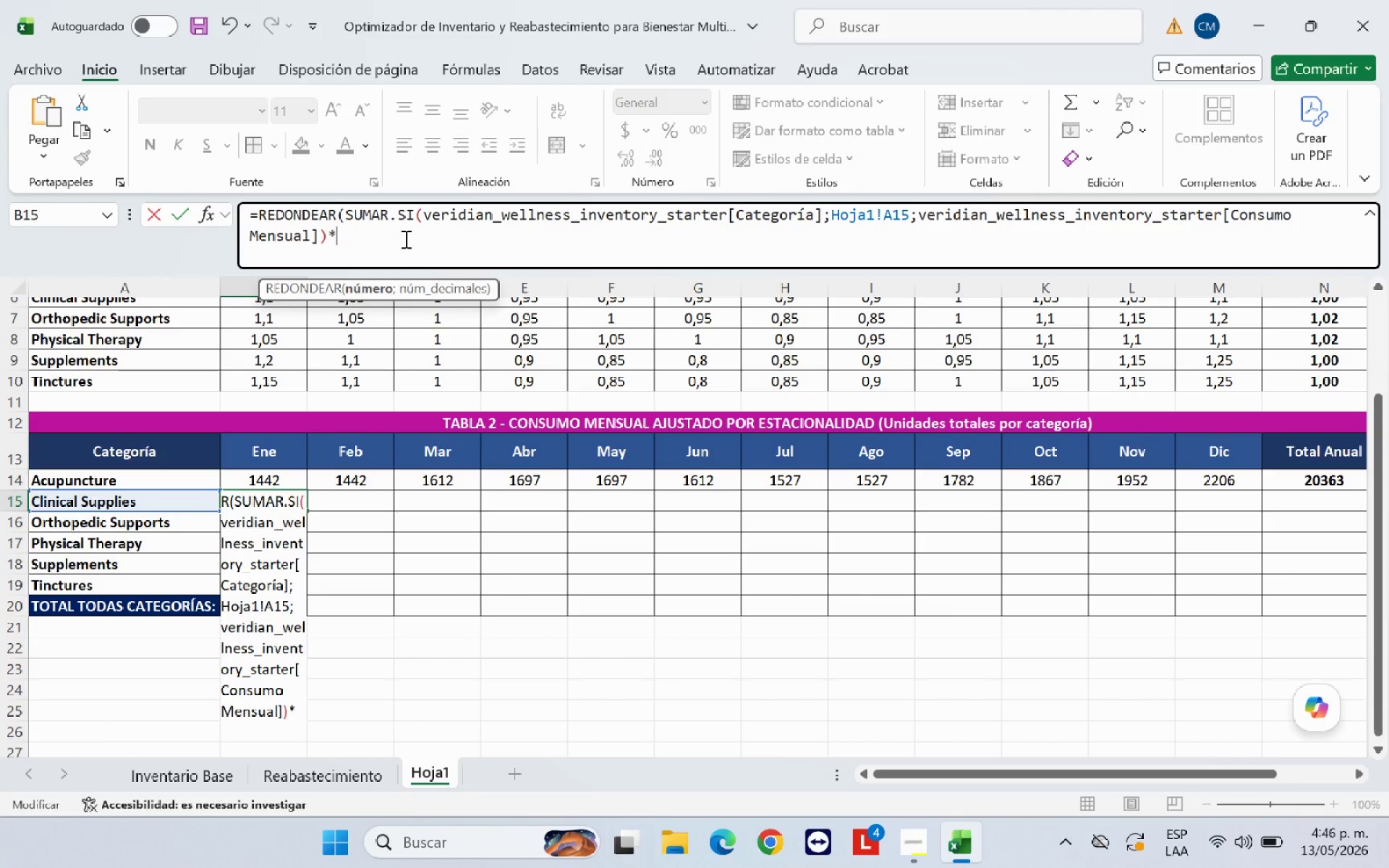 
scroll: coordinate [377, 403], scroll_direction: up, amount: 4.0
 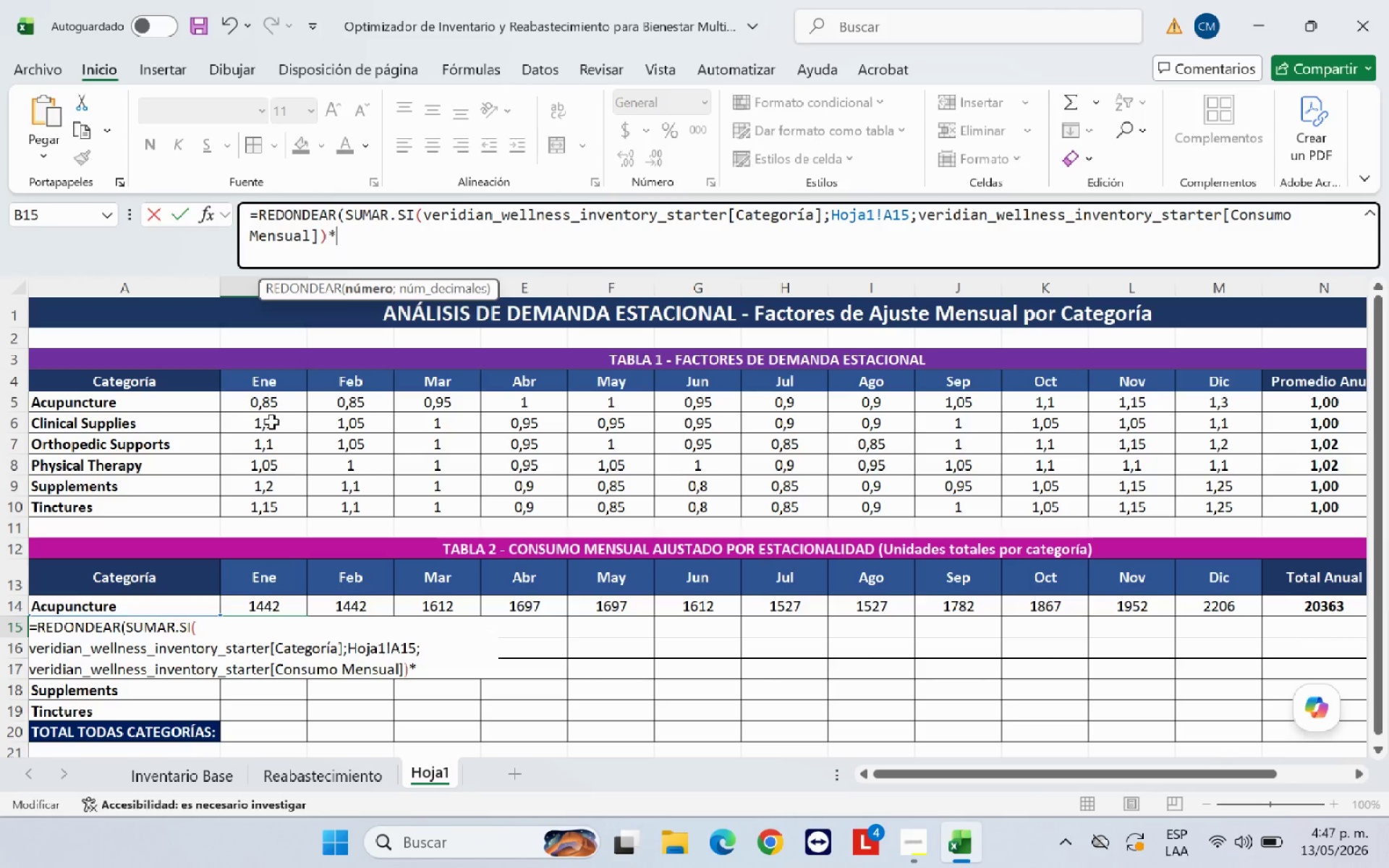 
left_click([268, 425])
 